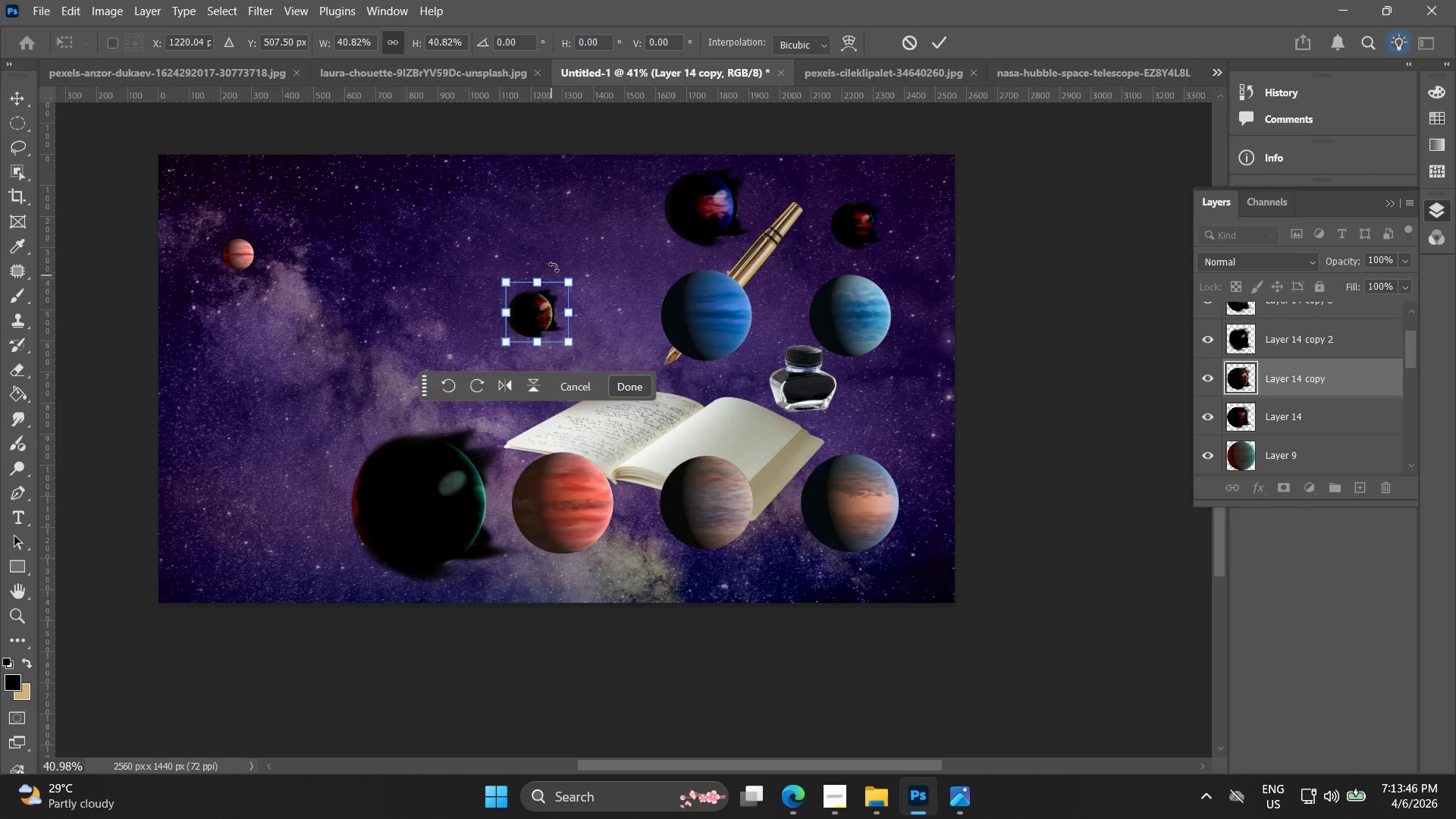 
left_click([557, 251])
 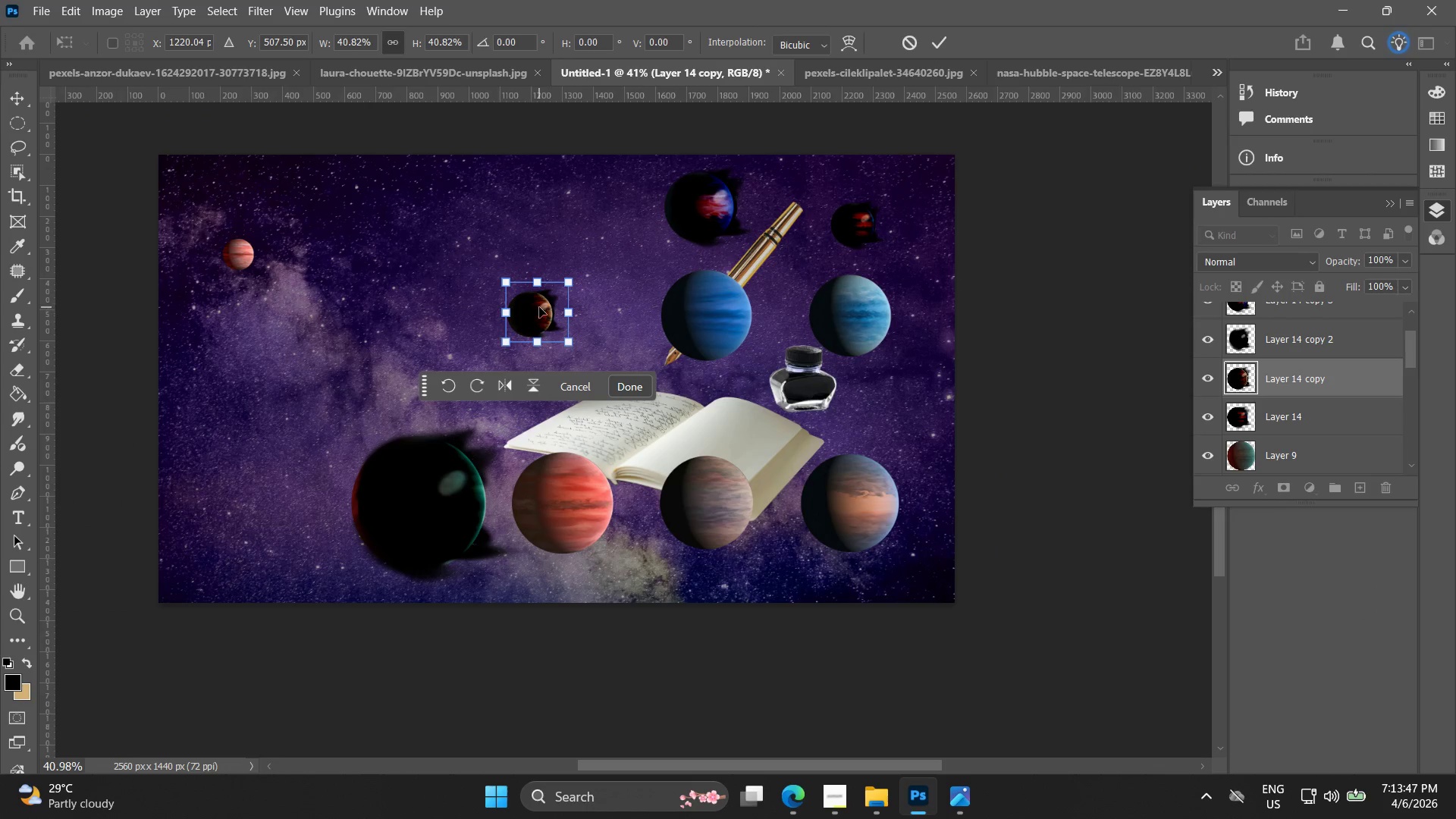 
left_click_drag(start_coordinate=[539, 307], to_coordinate=[449, 326])
 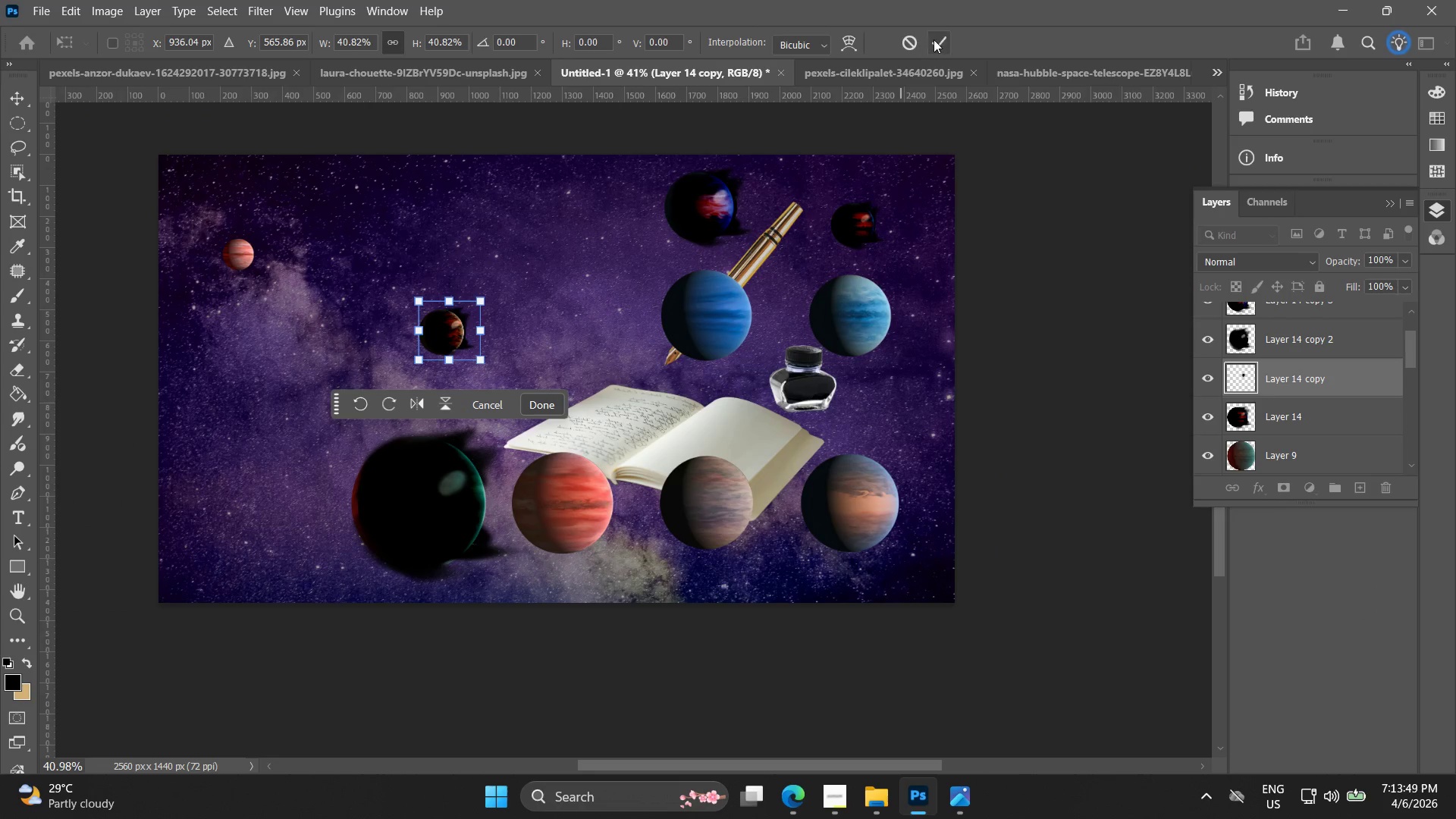 
left_click([940, 40])
 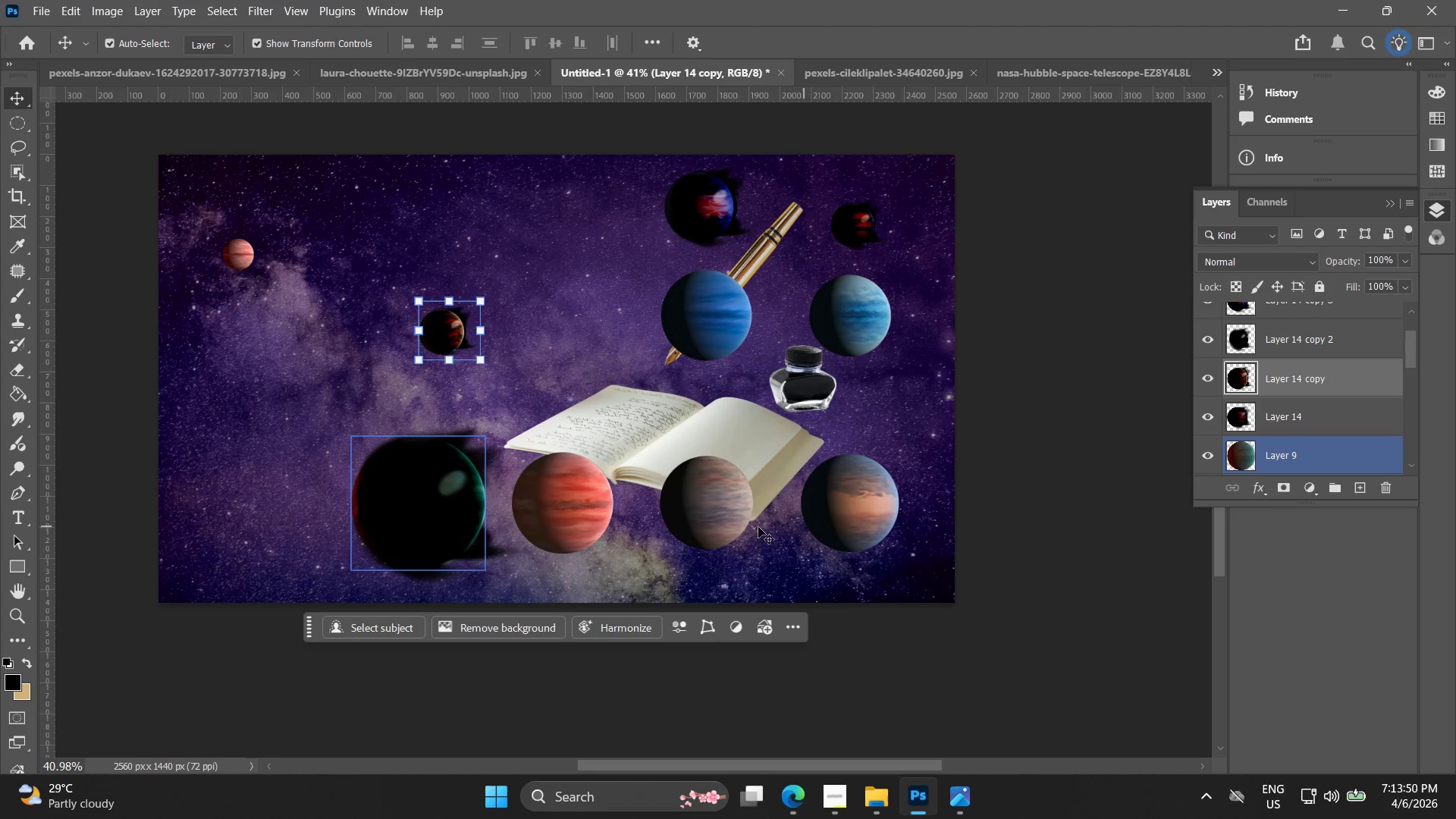 
left_click([572, 504])
 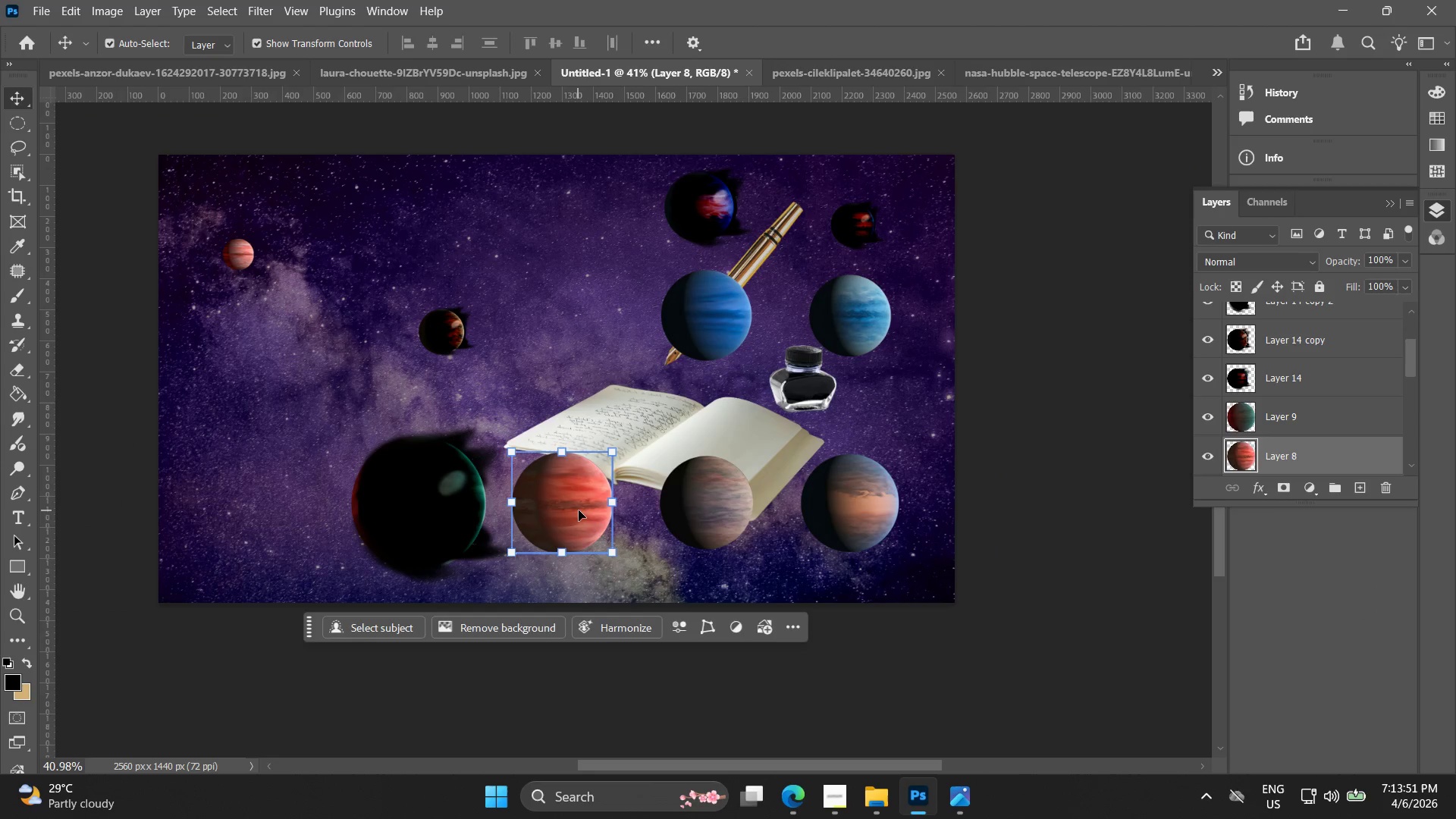 
left_click_drag(start_coordinate=[580, 510], to_coordinate=[477, 249])
 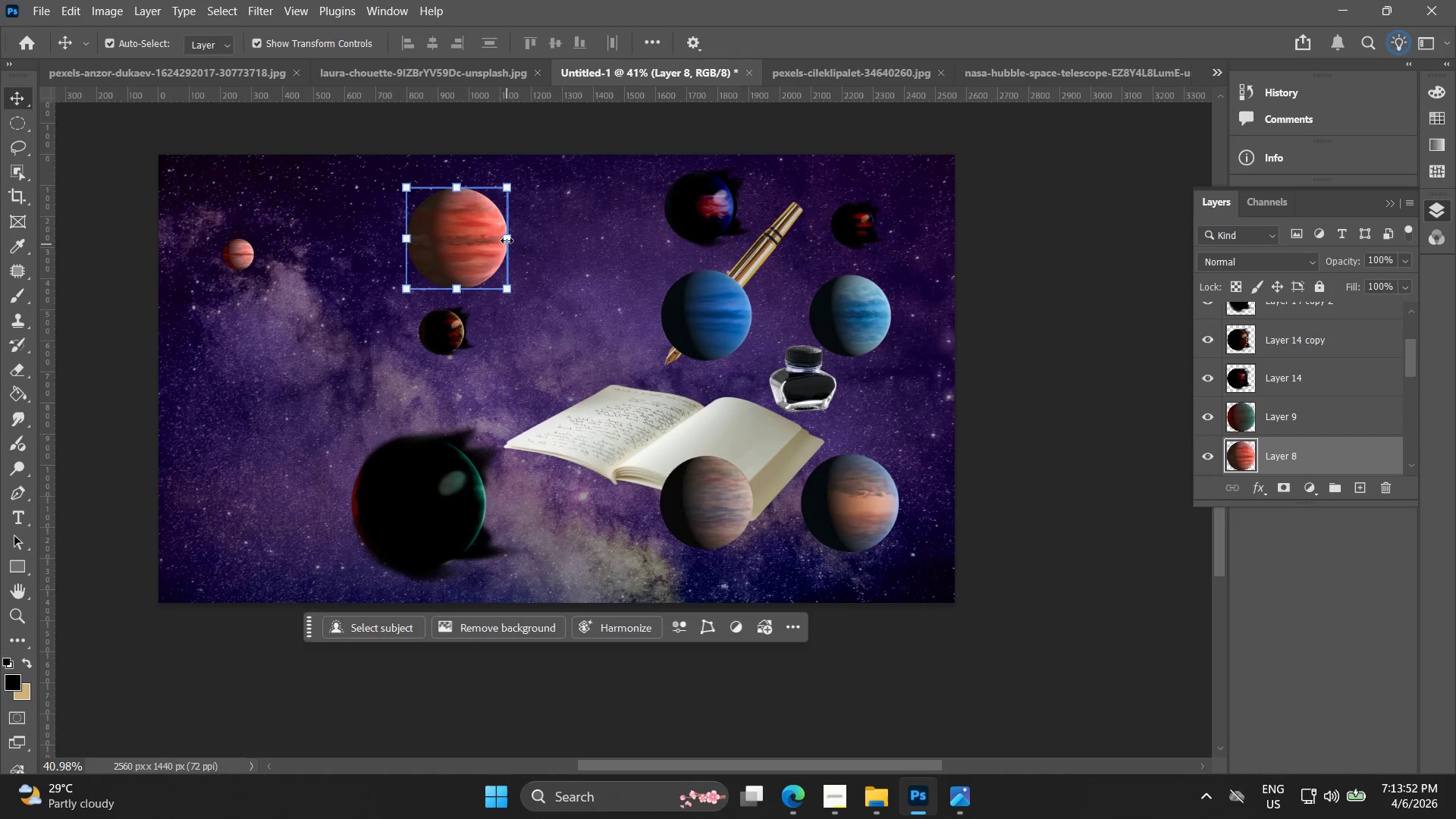 
key(Alt+AltLeft)
 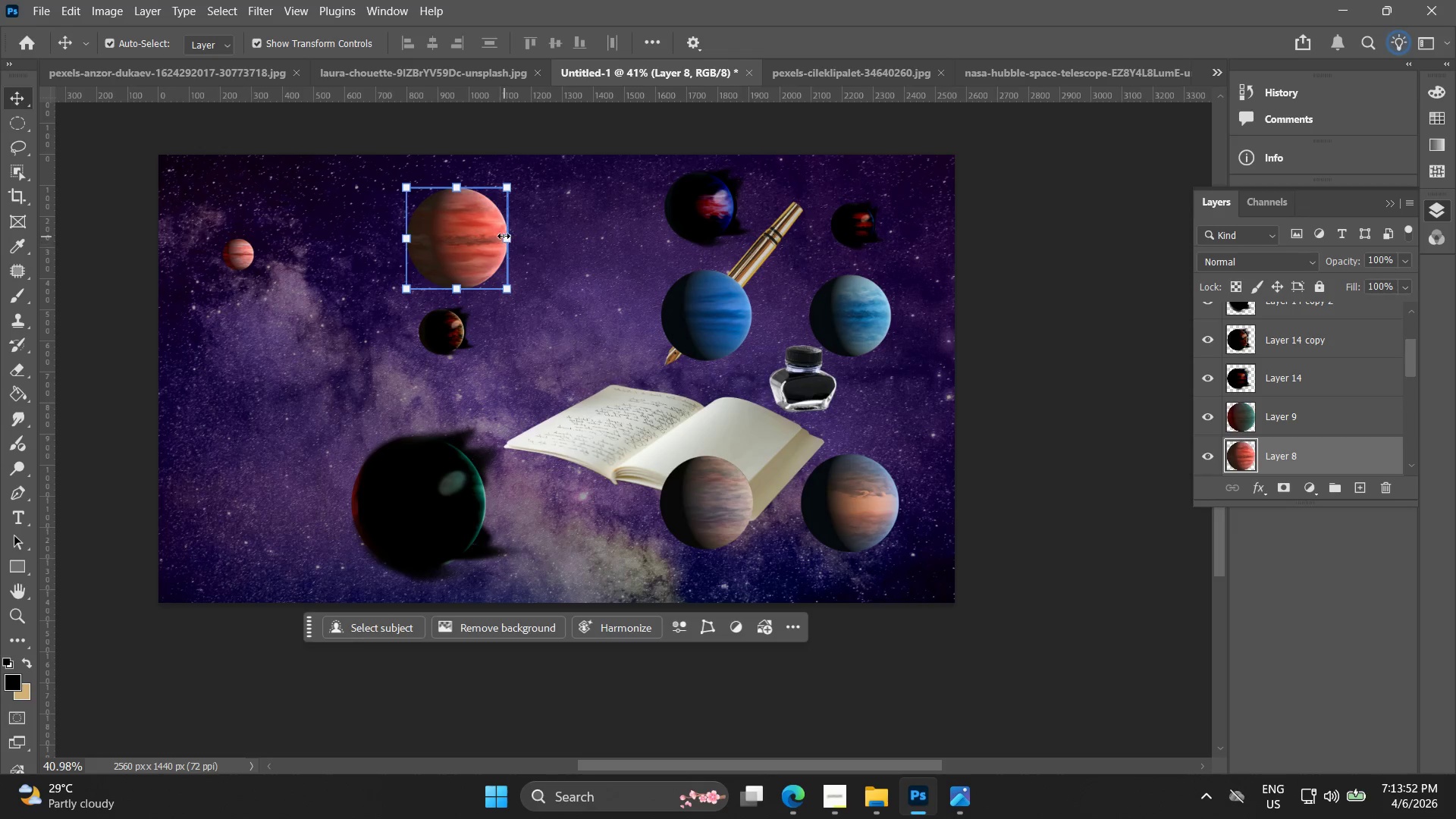 
left_click_drag(start_coordinate=[505, 241], to_coordinate=[394, 235])
 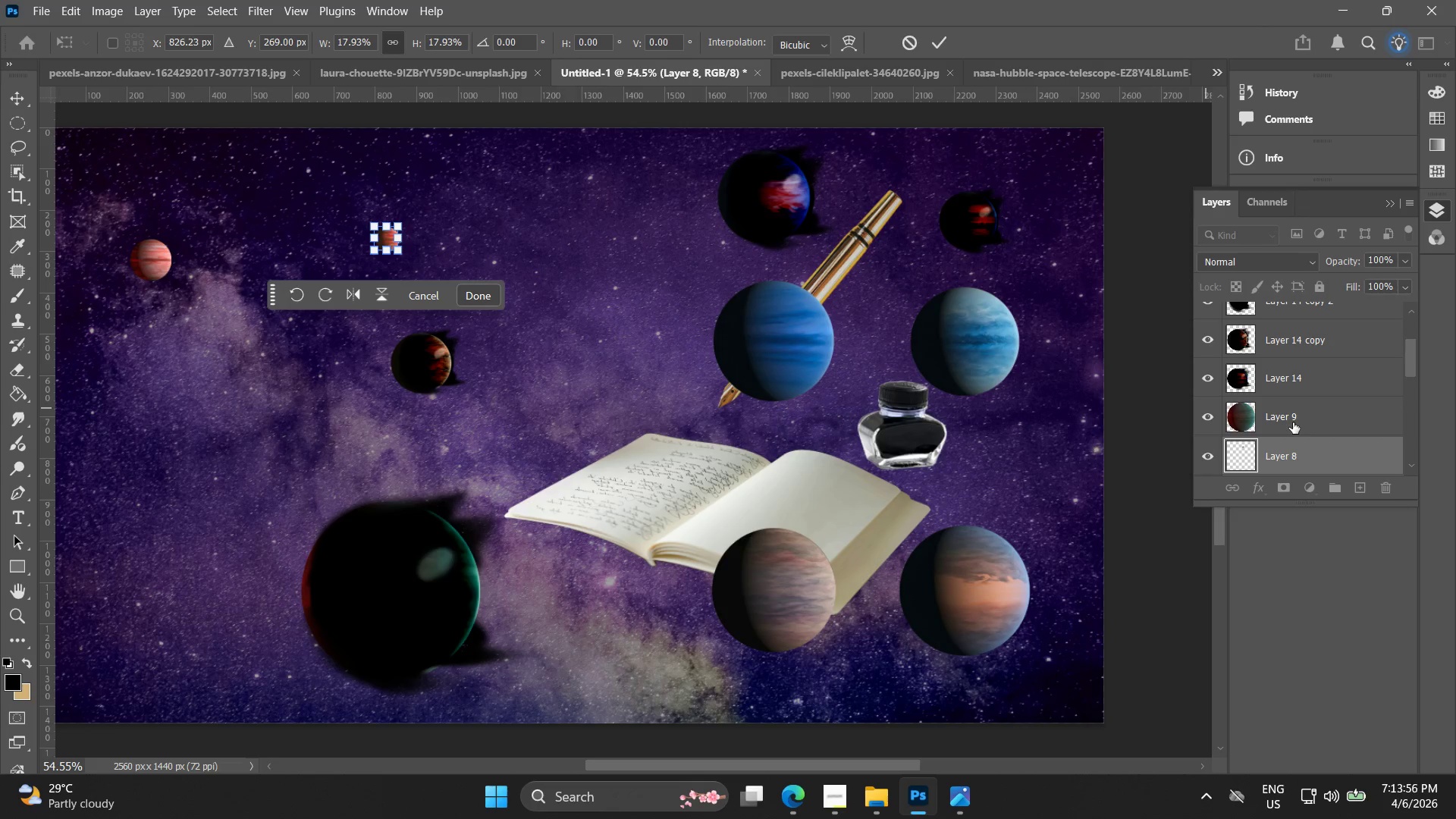 
scroll: coordinate [504, 236], scroll_direction: up, amount: 3.0
 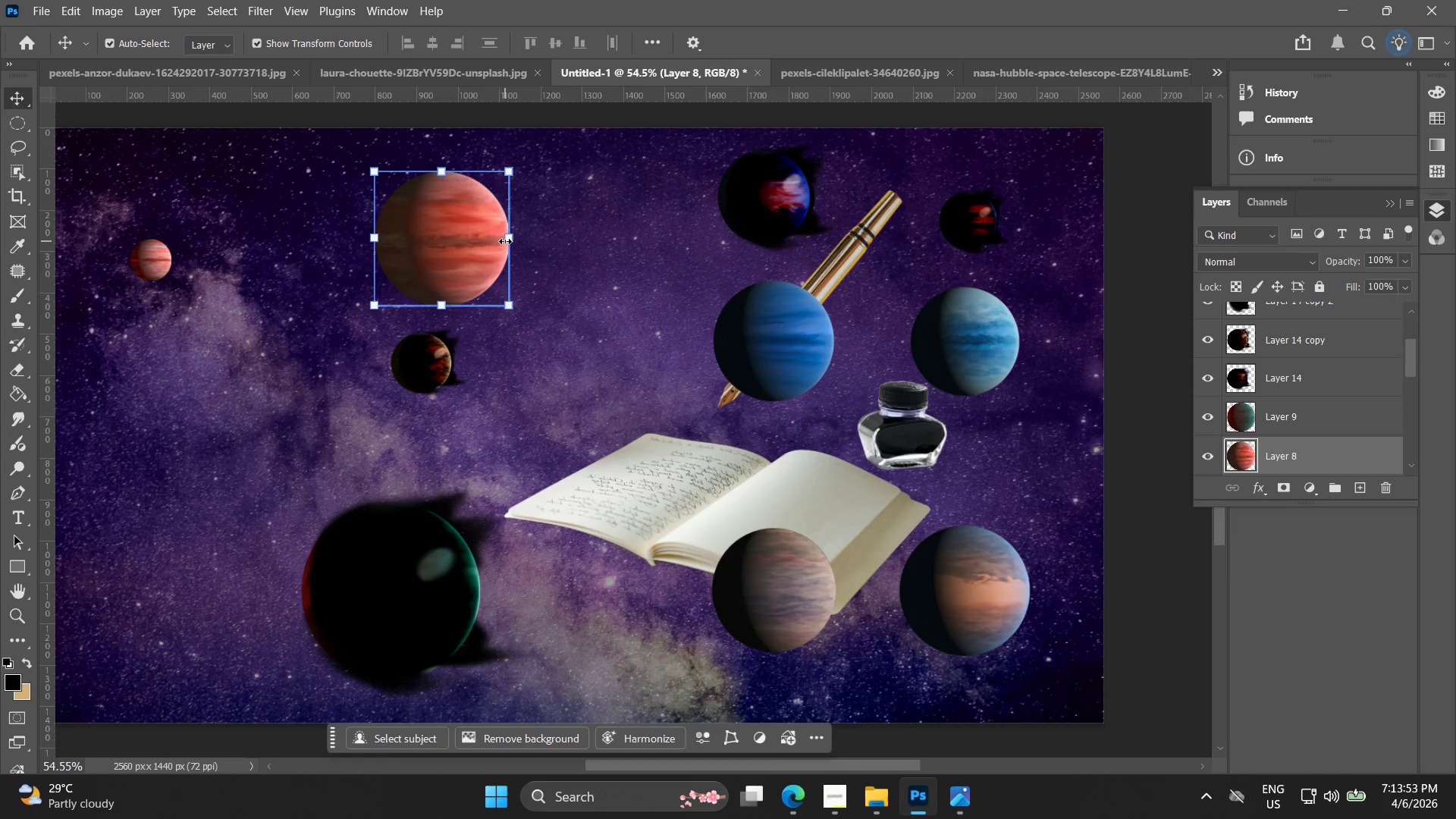 
key(Control+Z)
 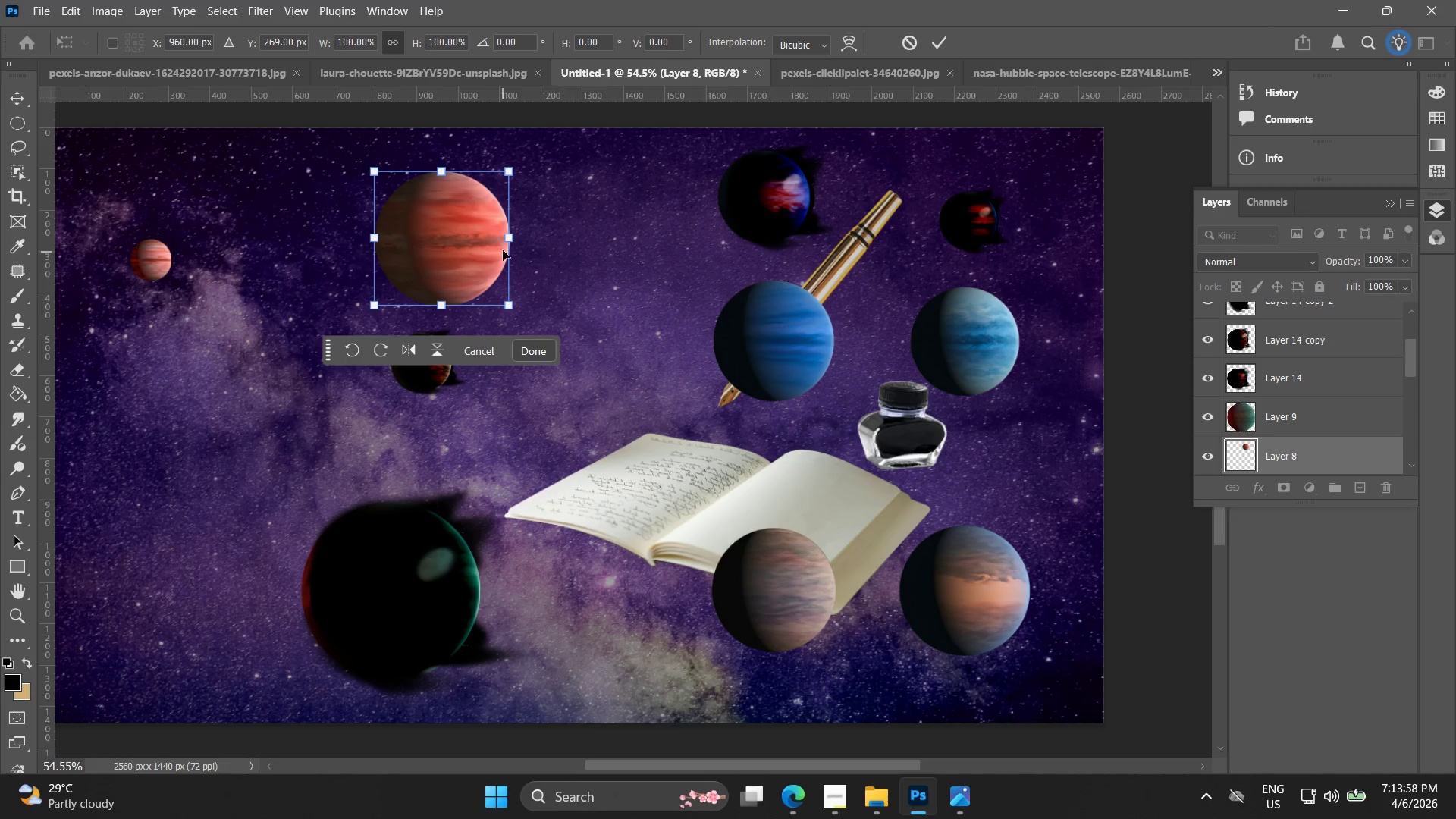 
left_click_drag(start_coordinate=[510, 243], to_coordinate=[462, 249])
 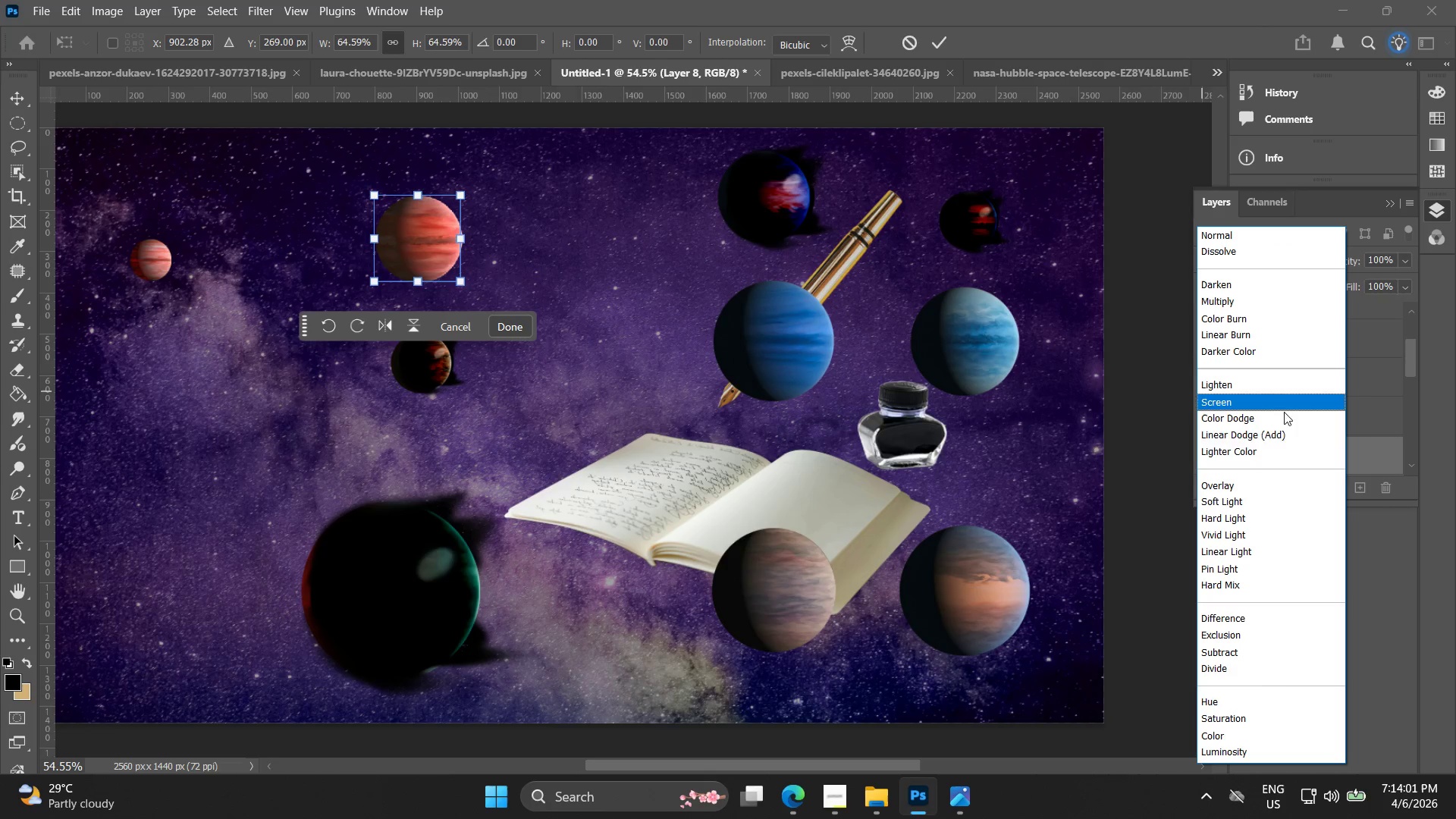 
left_click([1269, 305])
 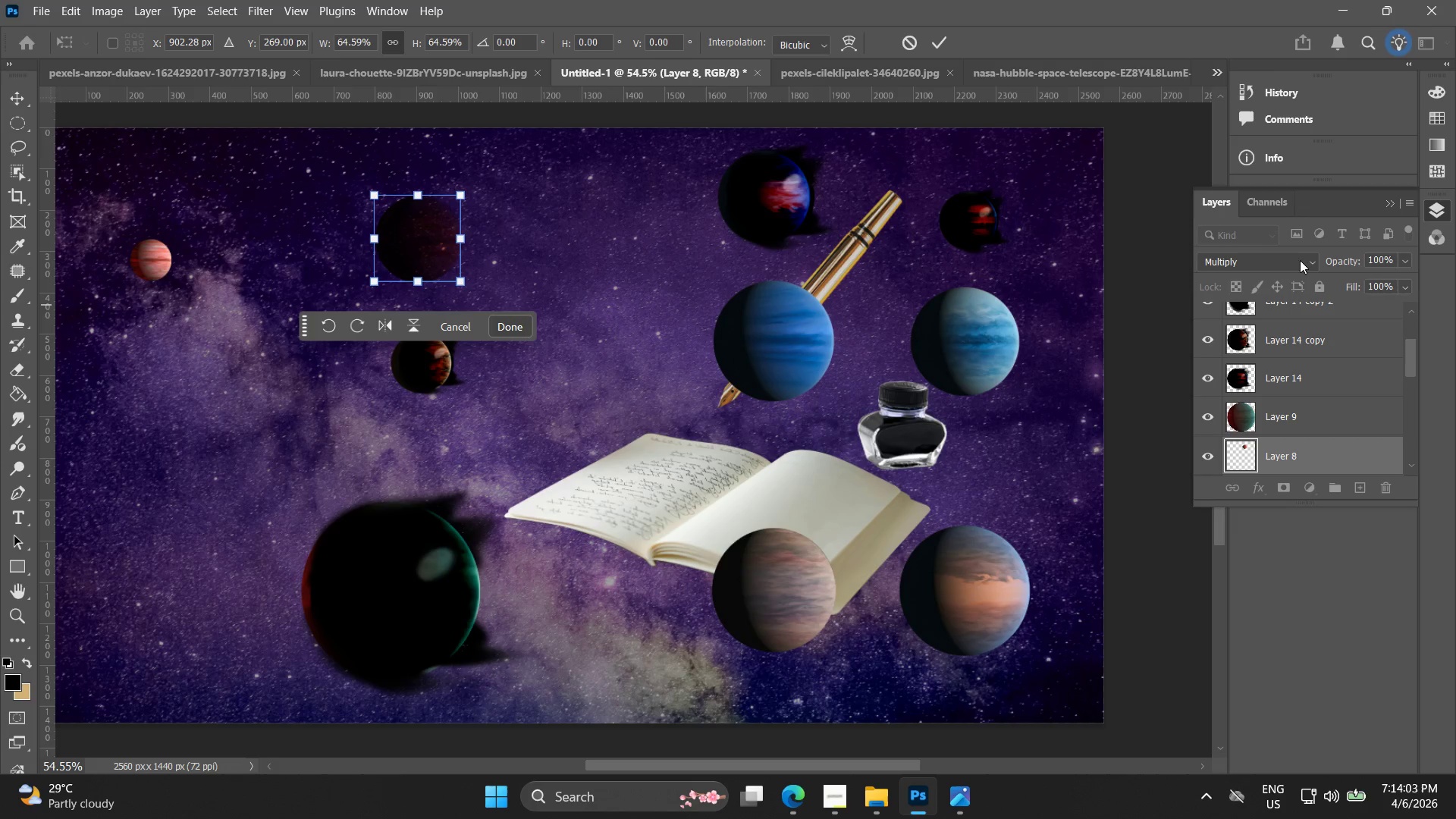 
left_click([566, 218])
 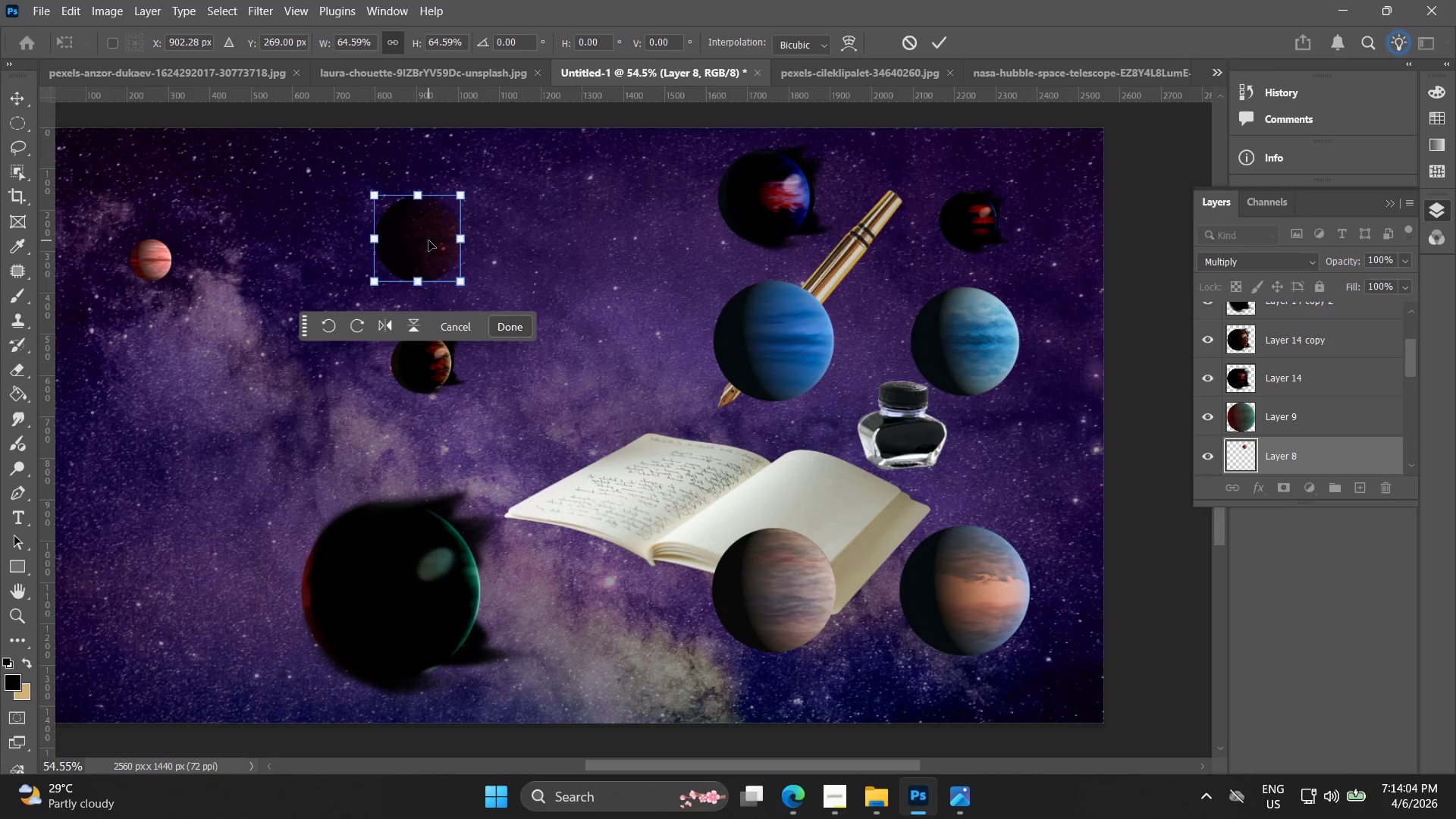 
left_click_drag(start_coordinate=[433, 239], to_coordinate=[162, 417])
 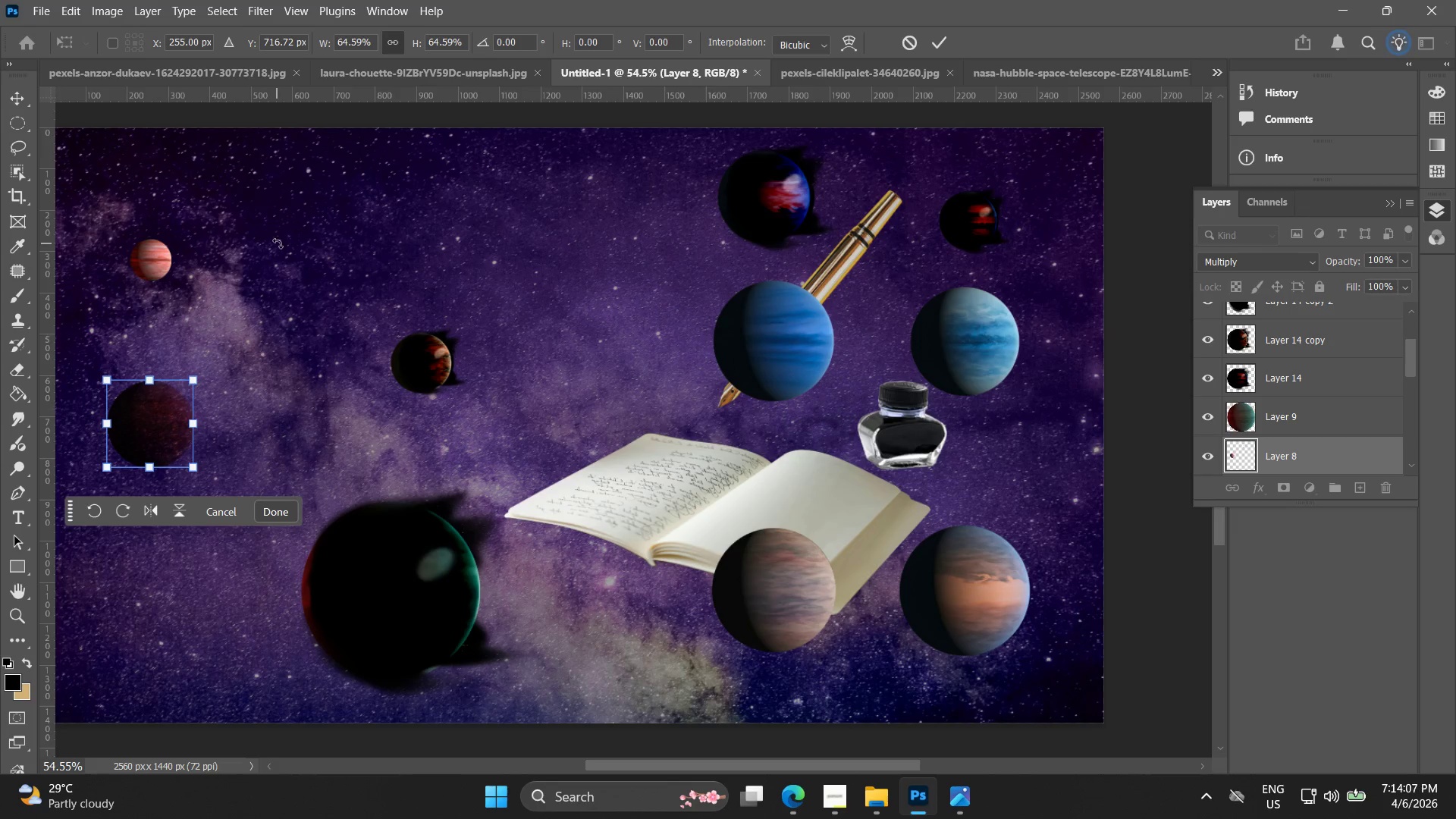 
left_click([278, 243])
 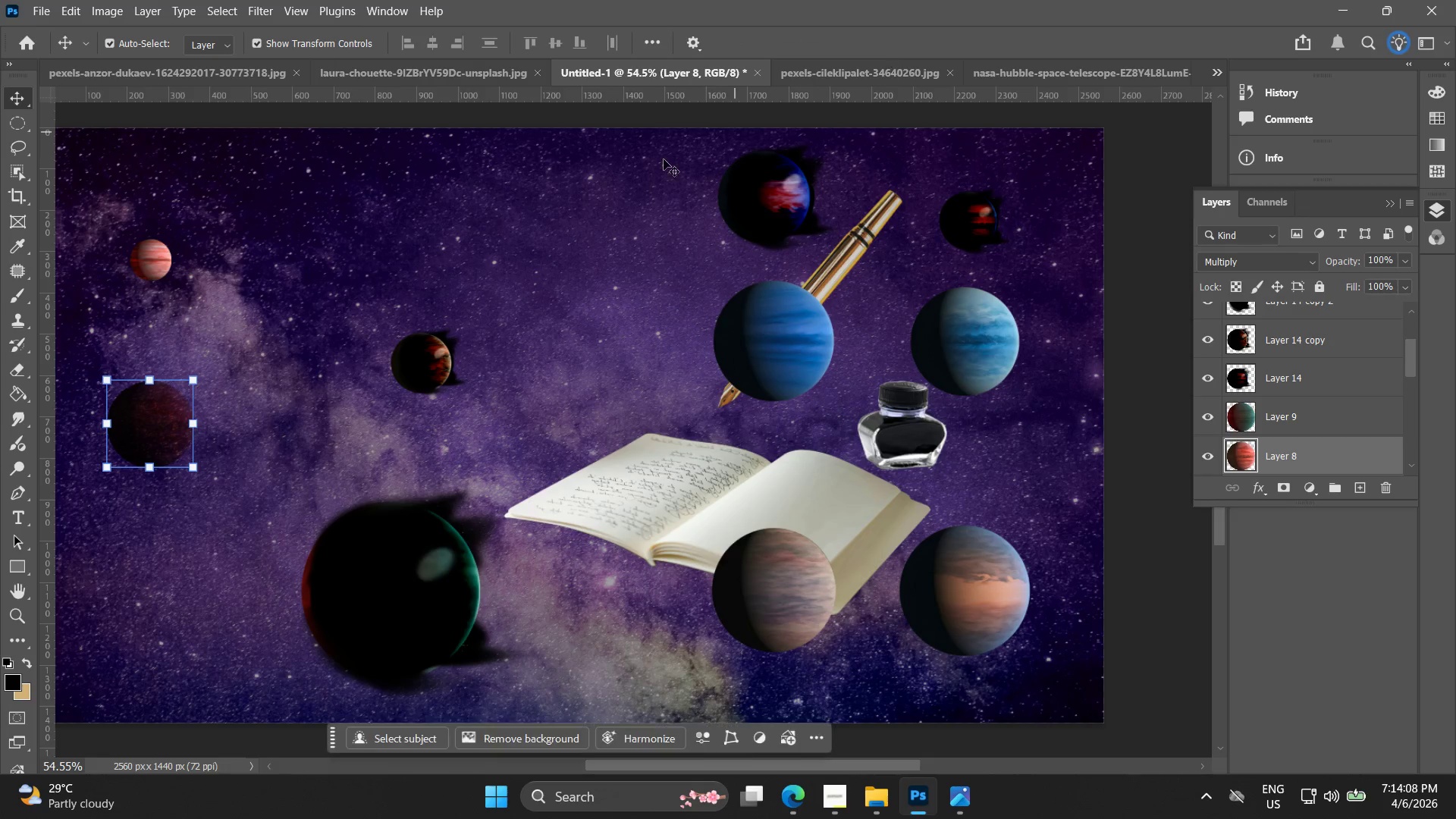 
left_click_drag(start_coordinate=[158, 262], to_coordinate=[471, 221])
 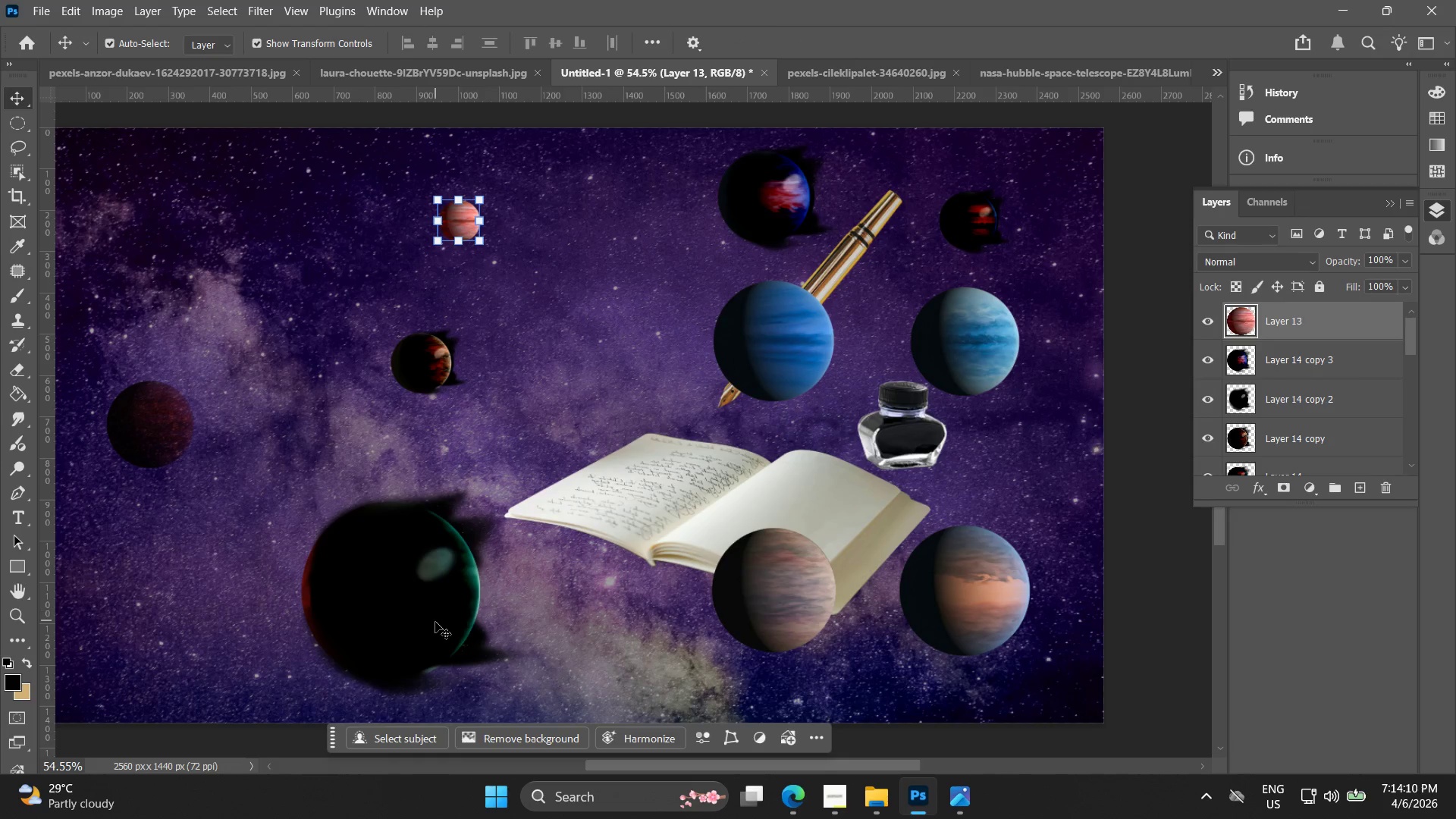 
left_click_drag(start_coordinate=[436, 622], to_coordinate=[383, 546])
 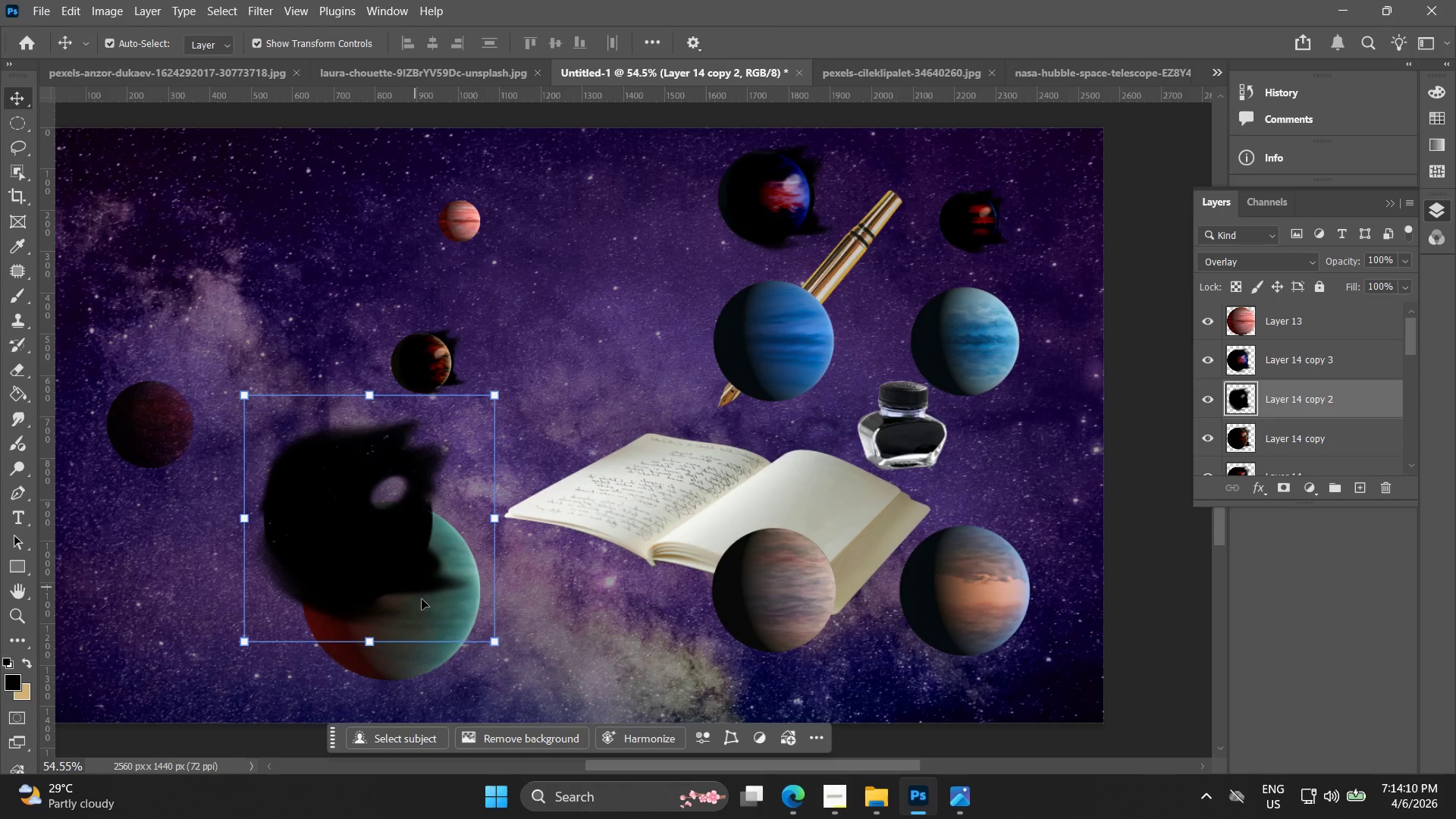 
key(Control+ControlLeft)
 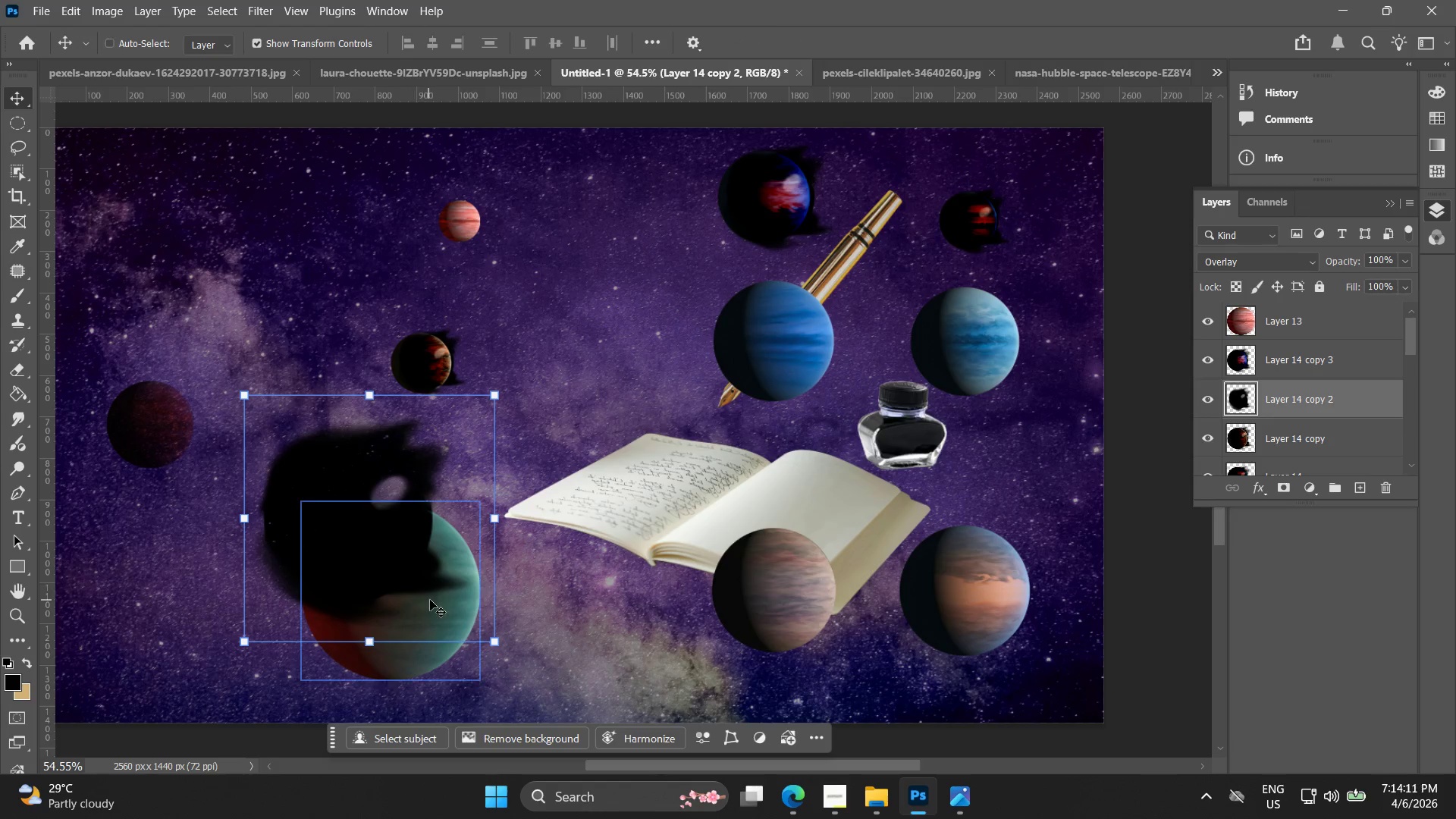 
key(Control+Z)
 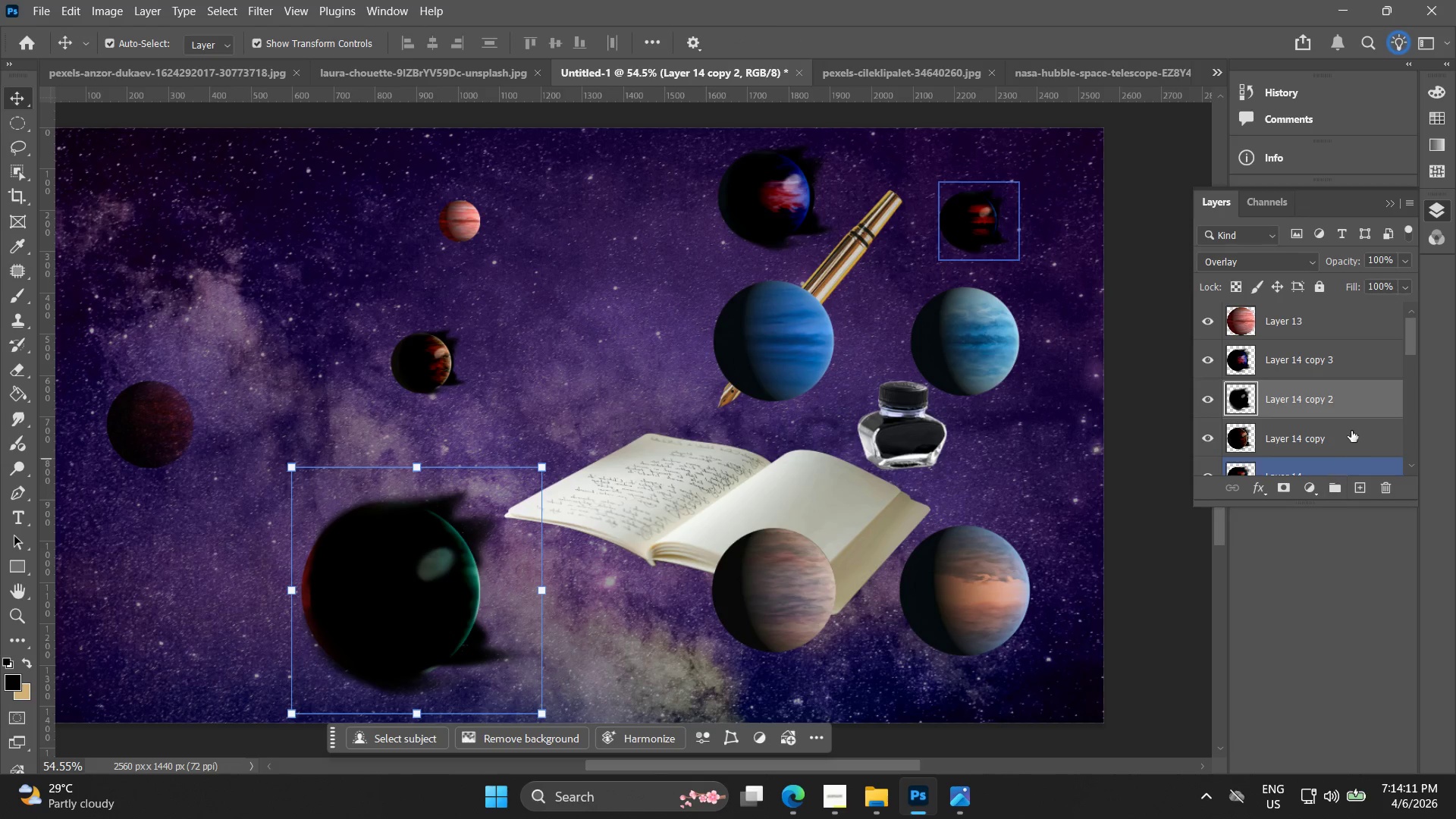 
scroll: coordinate [1334, 425], scroll_direction: down, amount: 2.0
 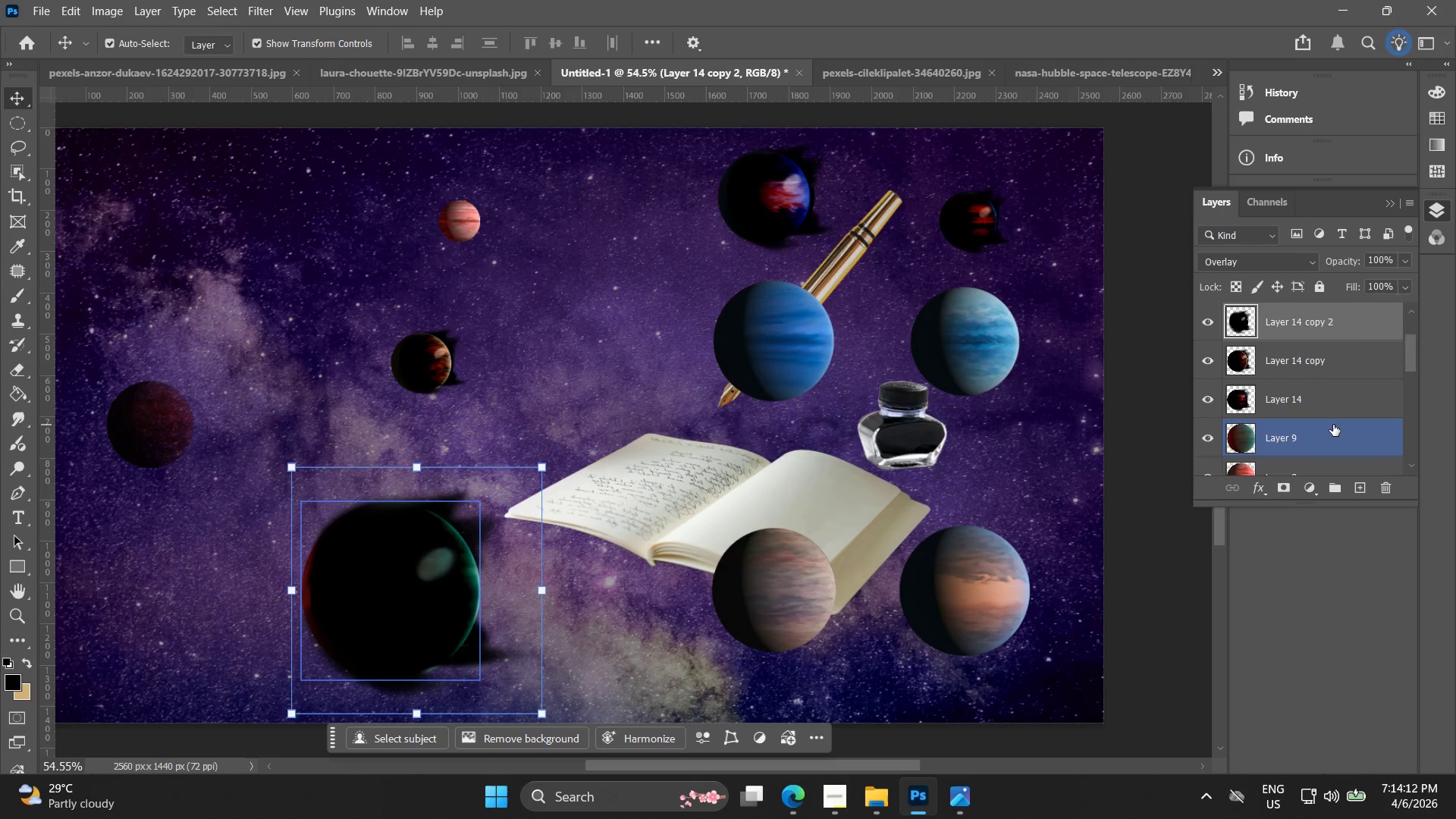 
left_click([1335, 431])
 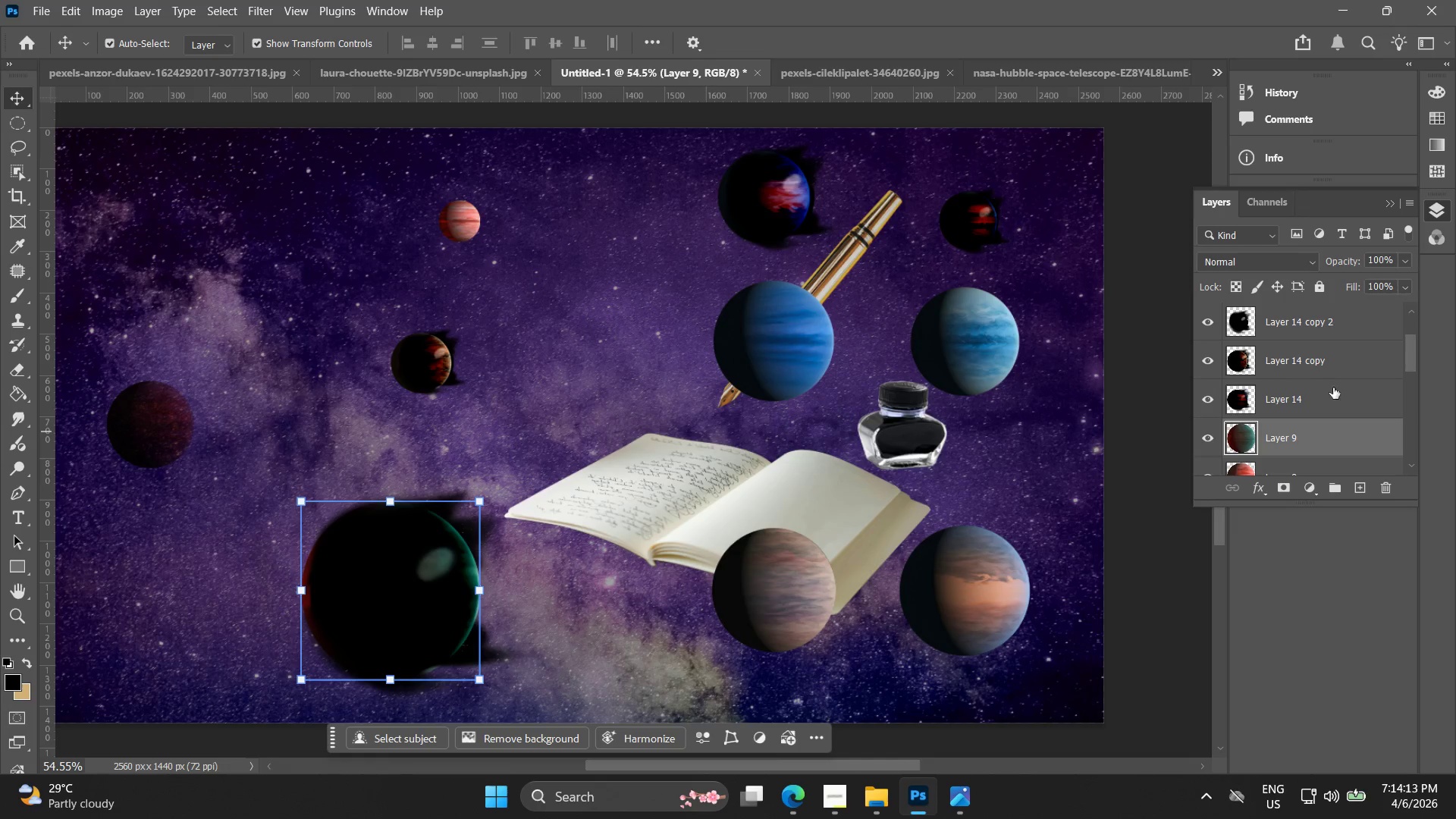 
hold_key(key=ControlLeft, duration=0.98)
left_click([1332, 319])
 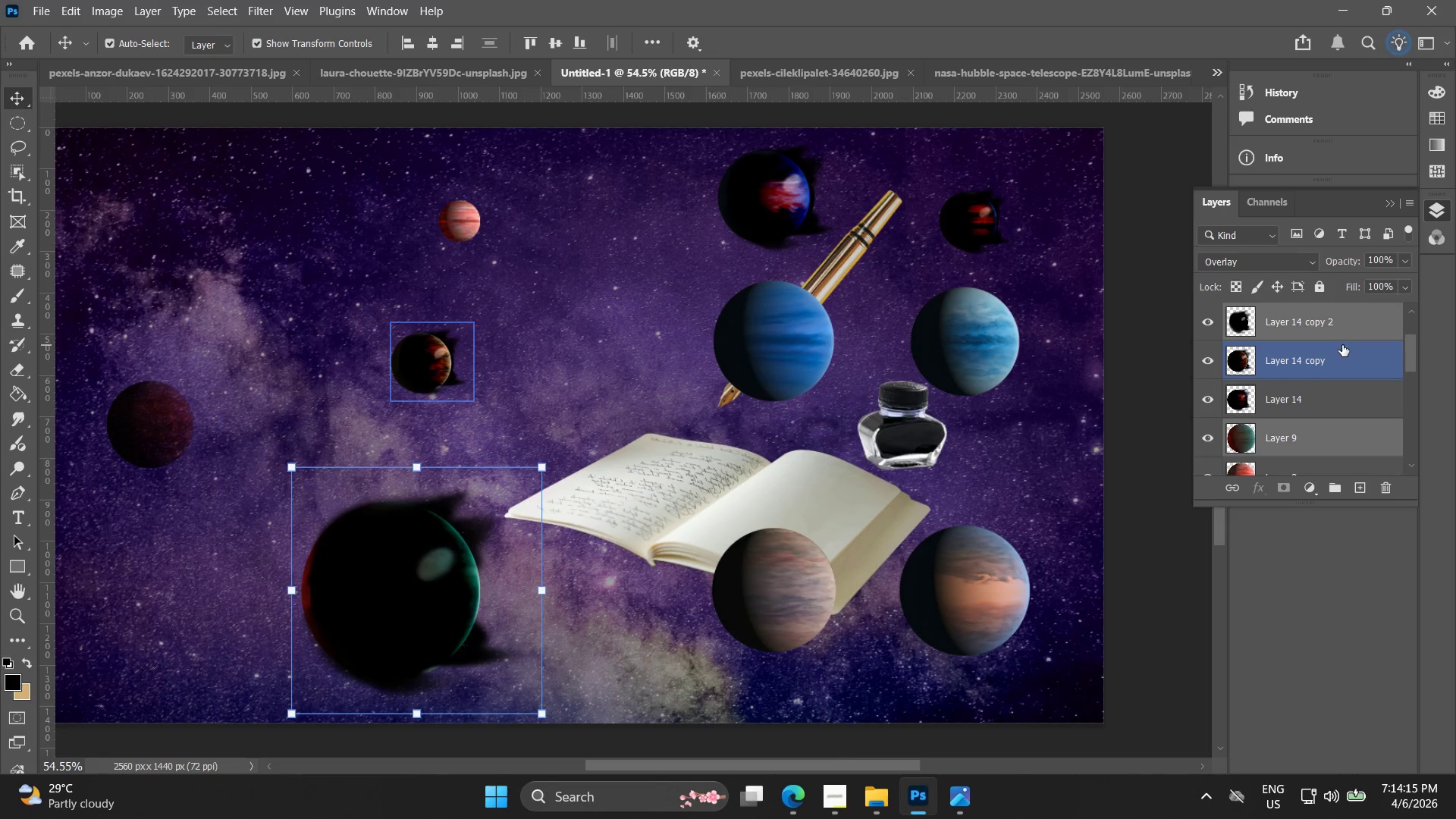 
right_click([1344, 315])
 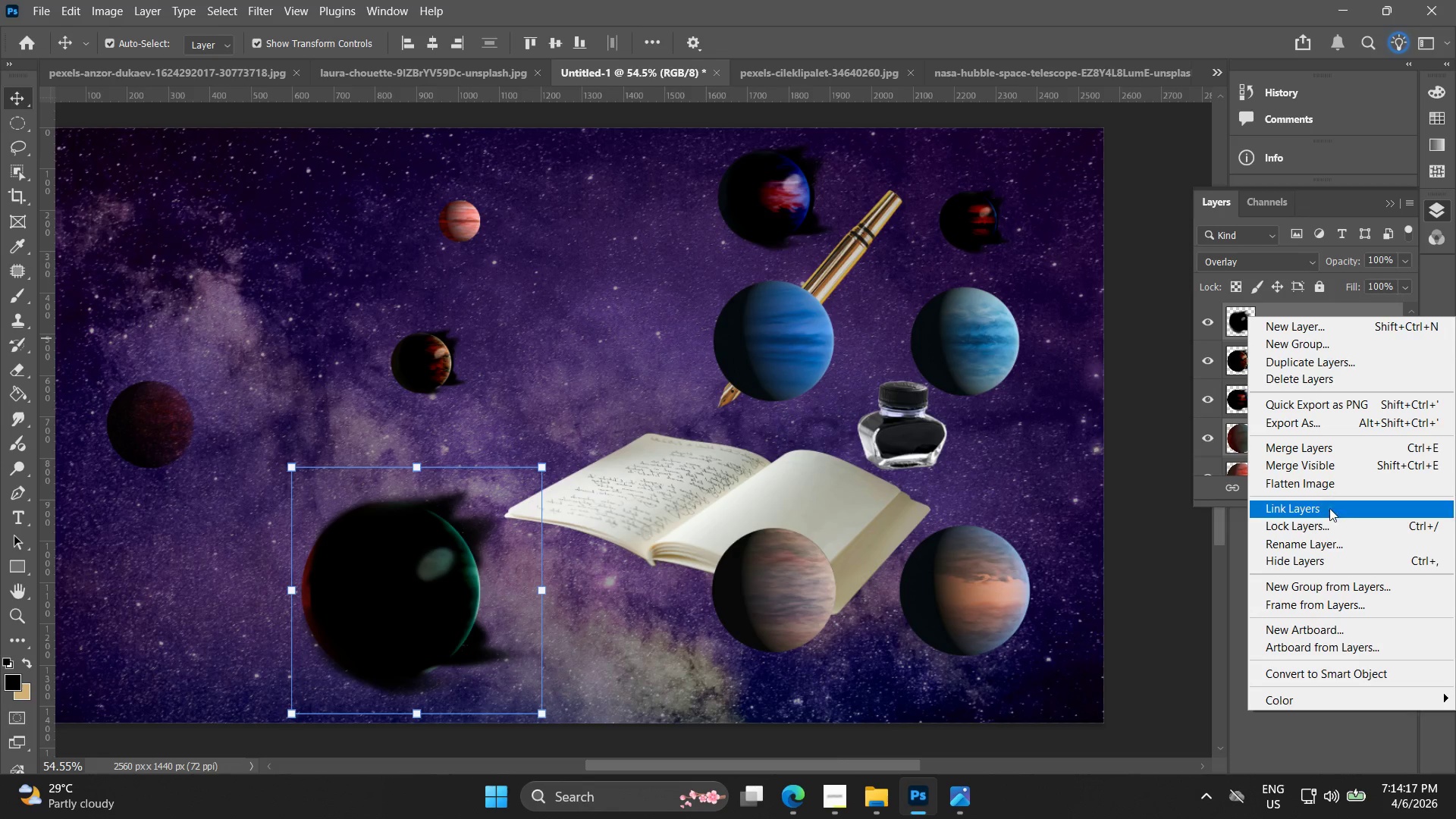 
left_click([1333, 444])
 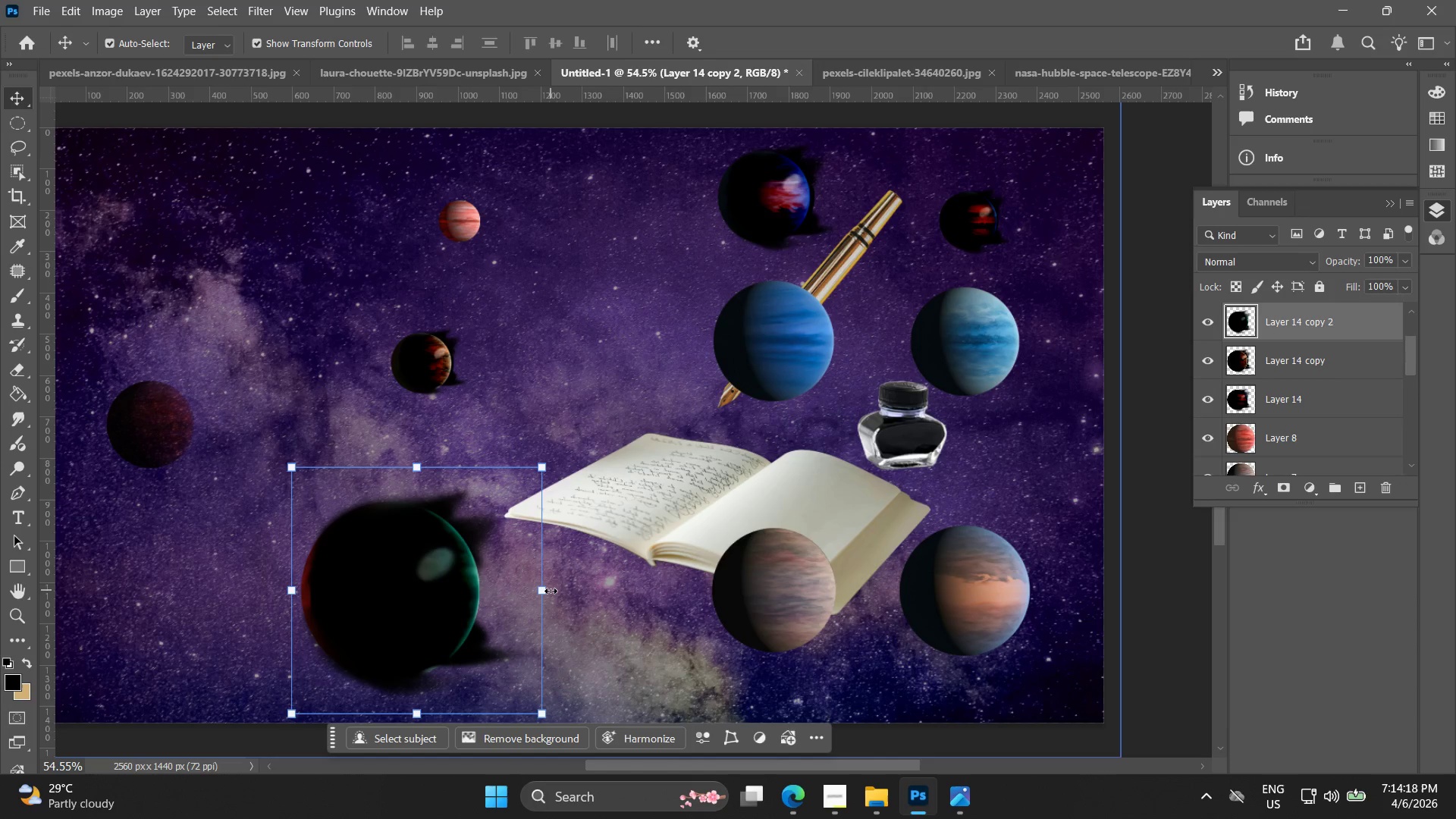 
left_click_drag(start_coordinate=[551, 592], to_coordinate=[369, 590])
 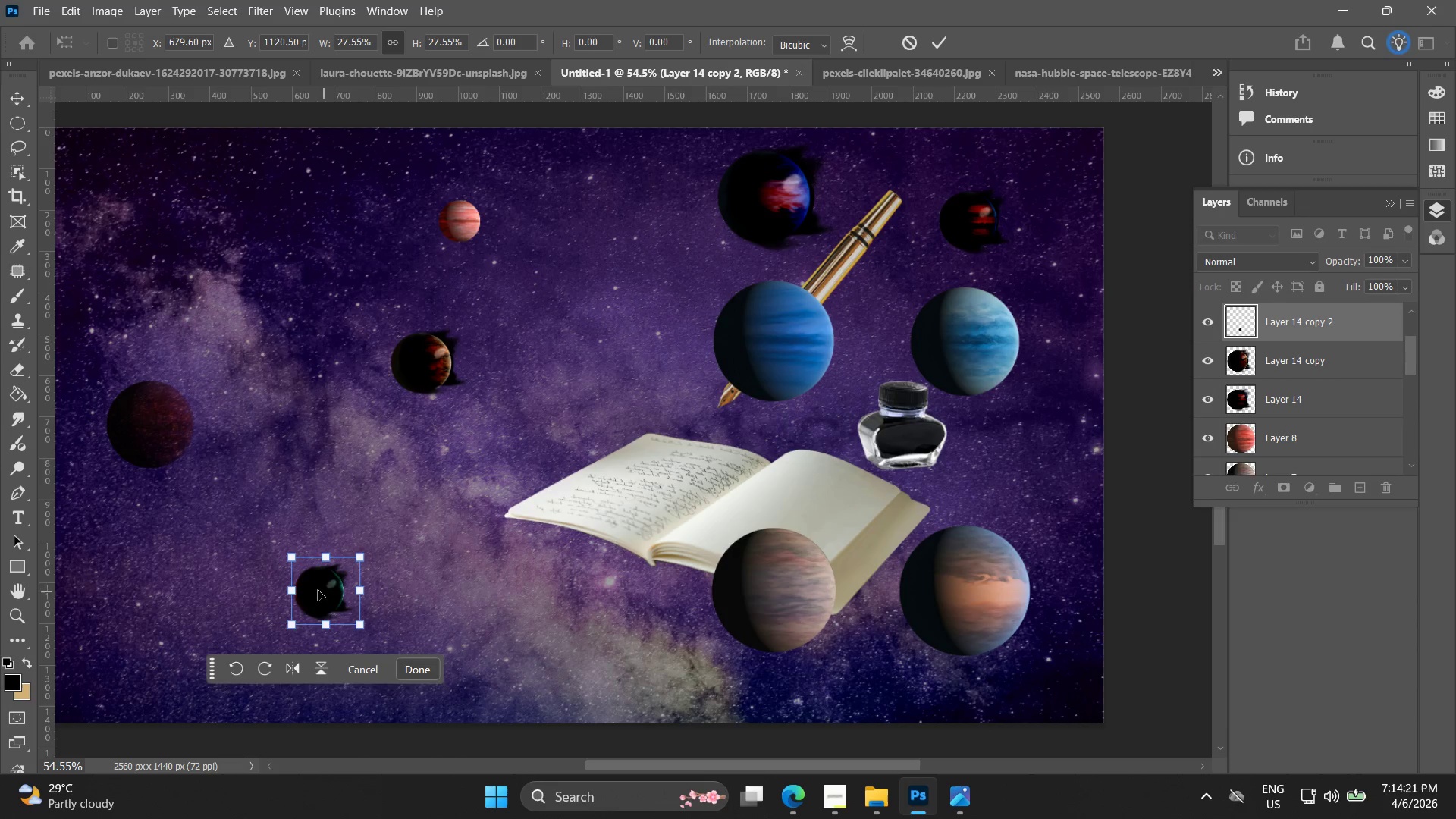 
left_click_drag(start_coordinate=[309, 588], to_coordinate=[642, 362])
 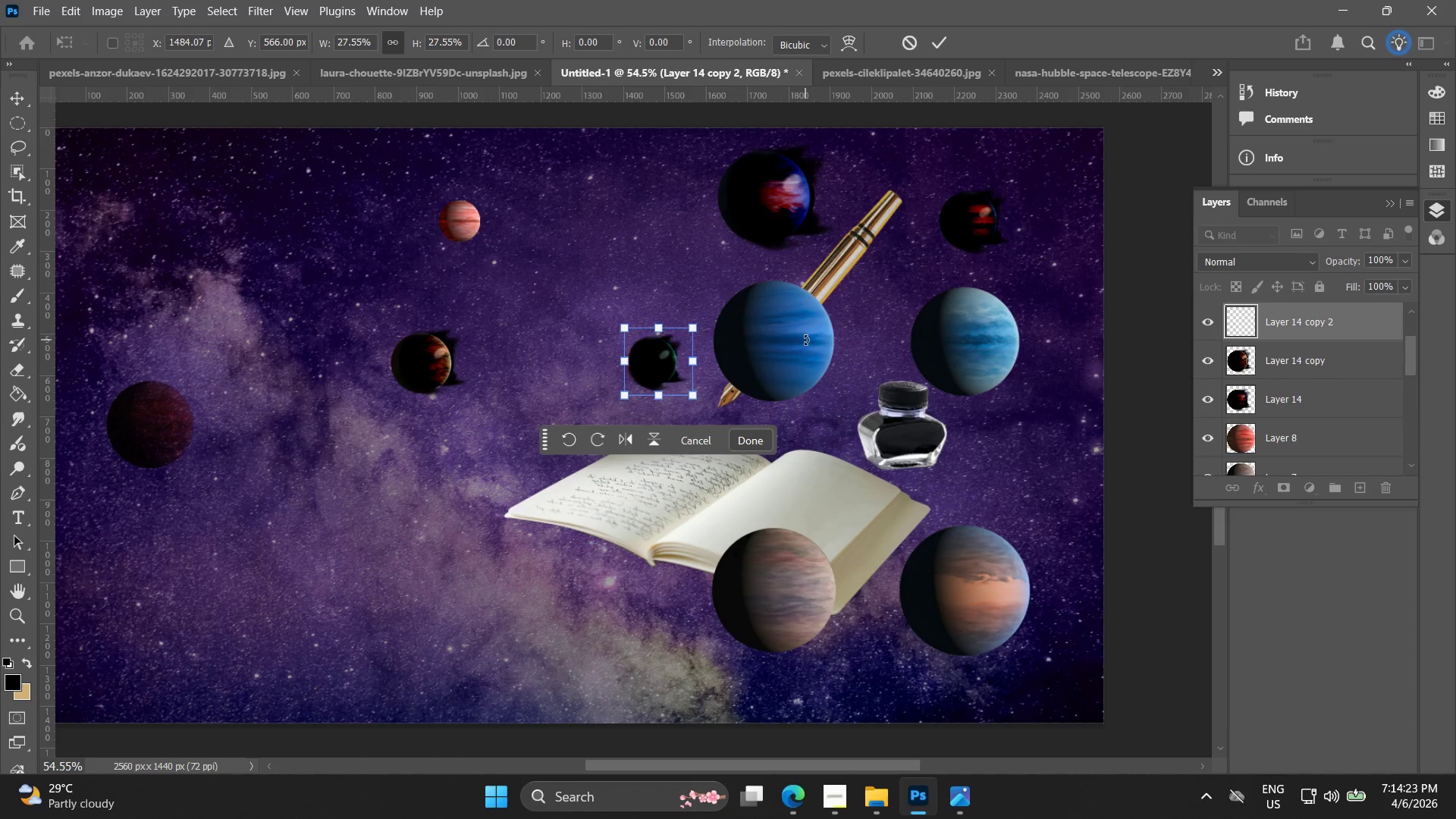 
left_click_drag(start_coordinate=[802, 340], to_coordinate=[682, 375])
 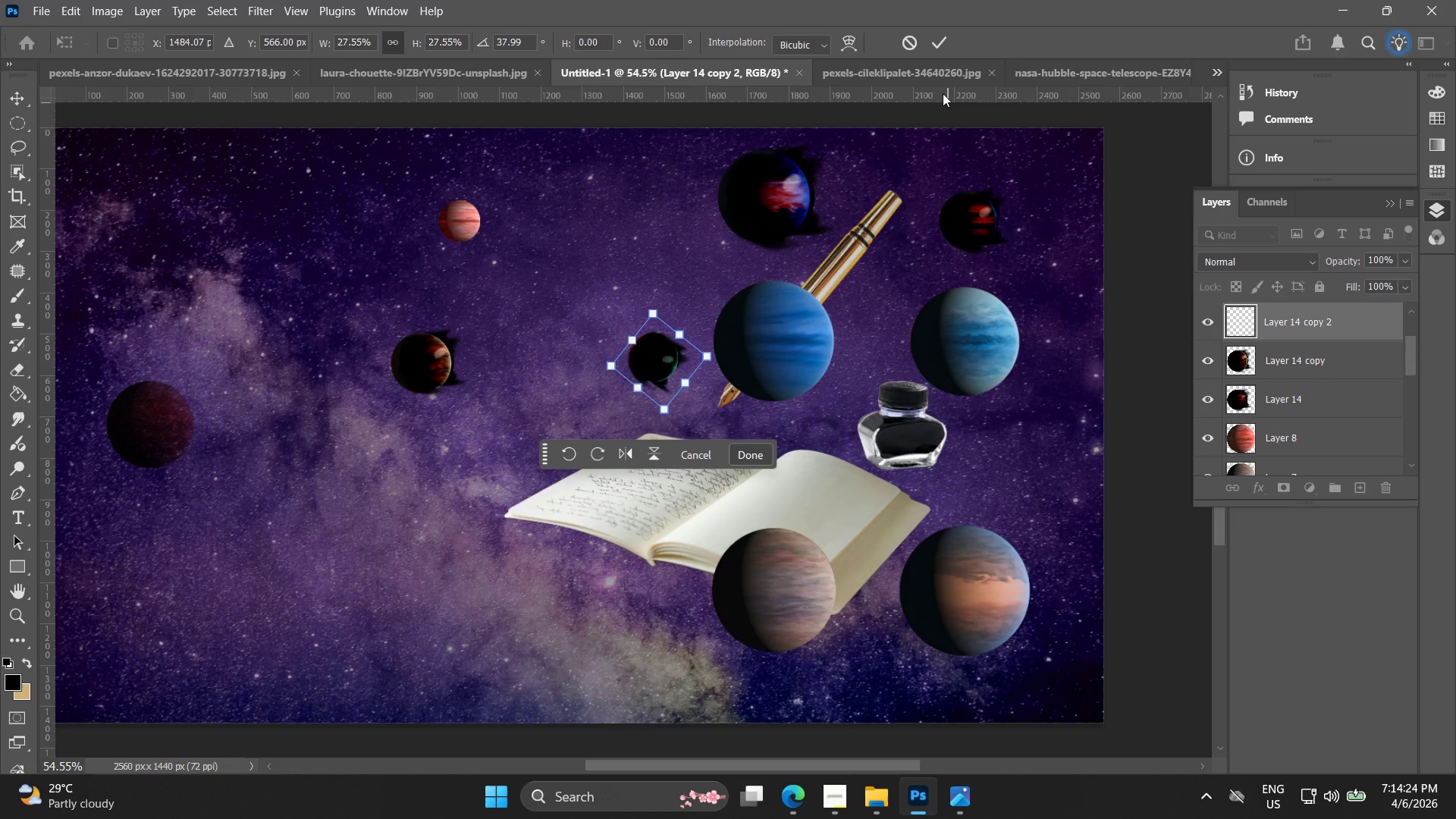 
left_click([937, 39])
 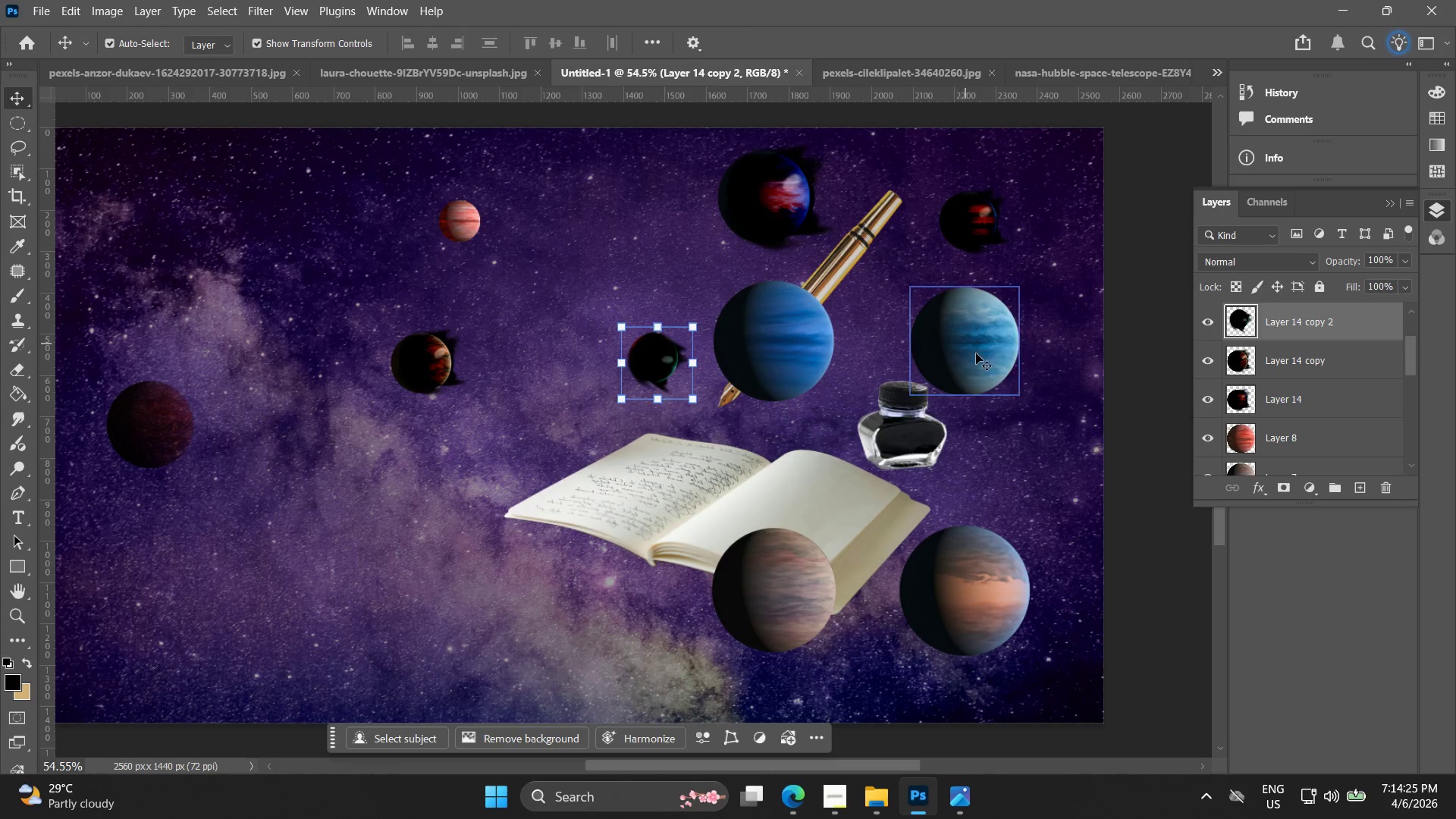 
left_click_drag(start_coordinate=[981, 355], to_coordinate=[294, 560])
 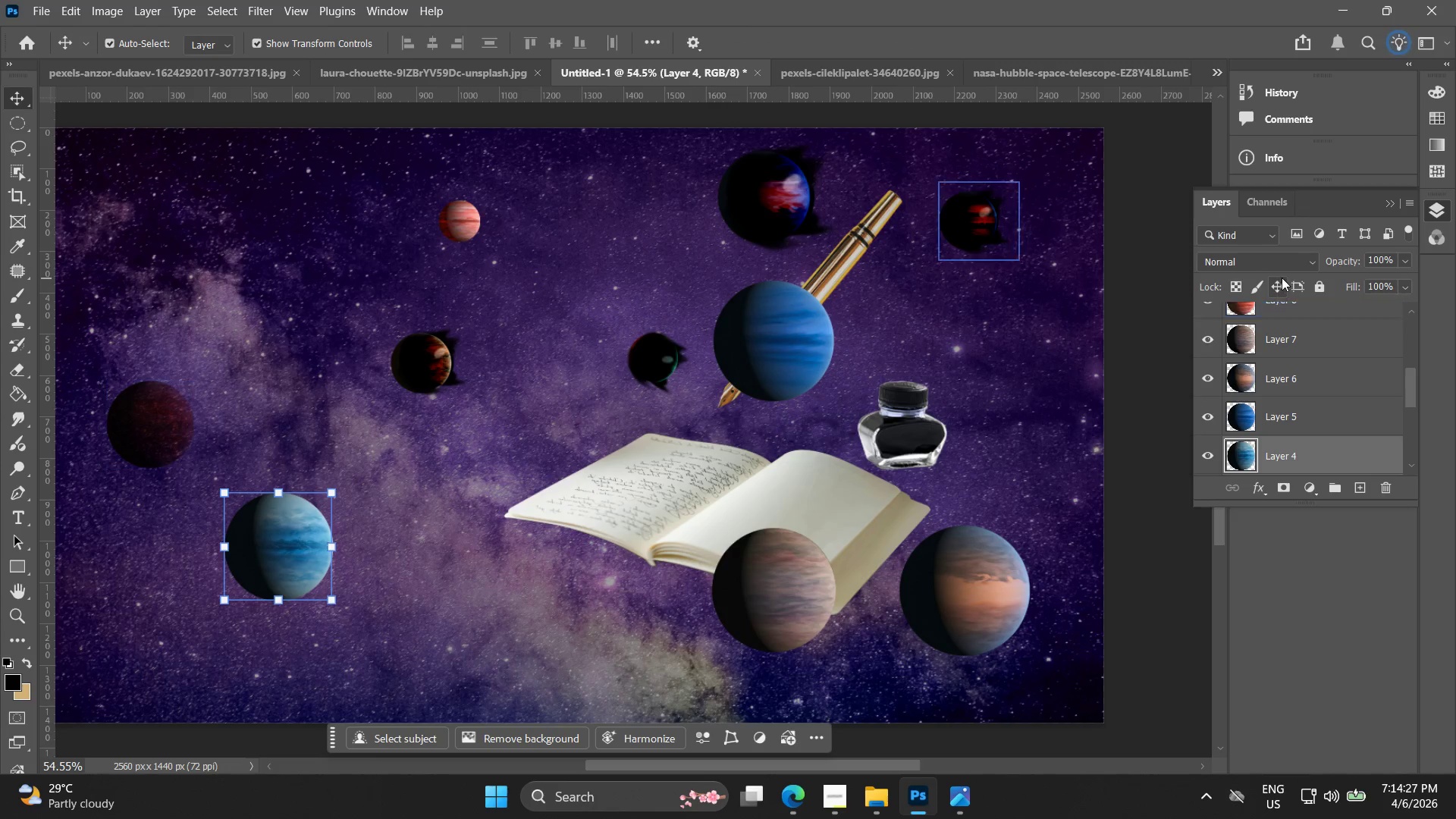 
left_click([1282, 260])
 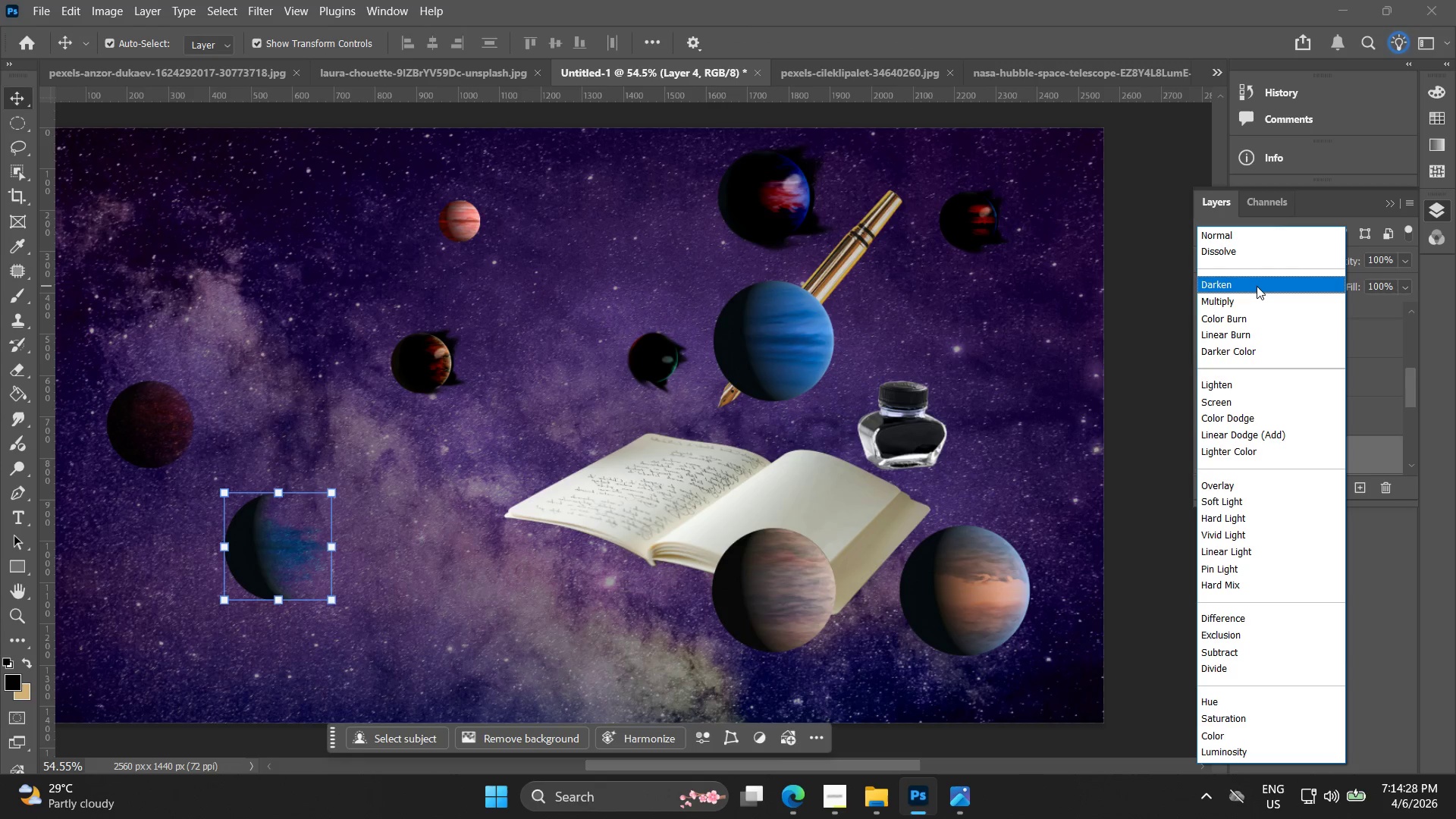 
left_click([1257, 286])
 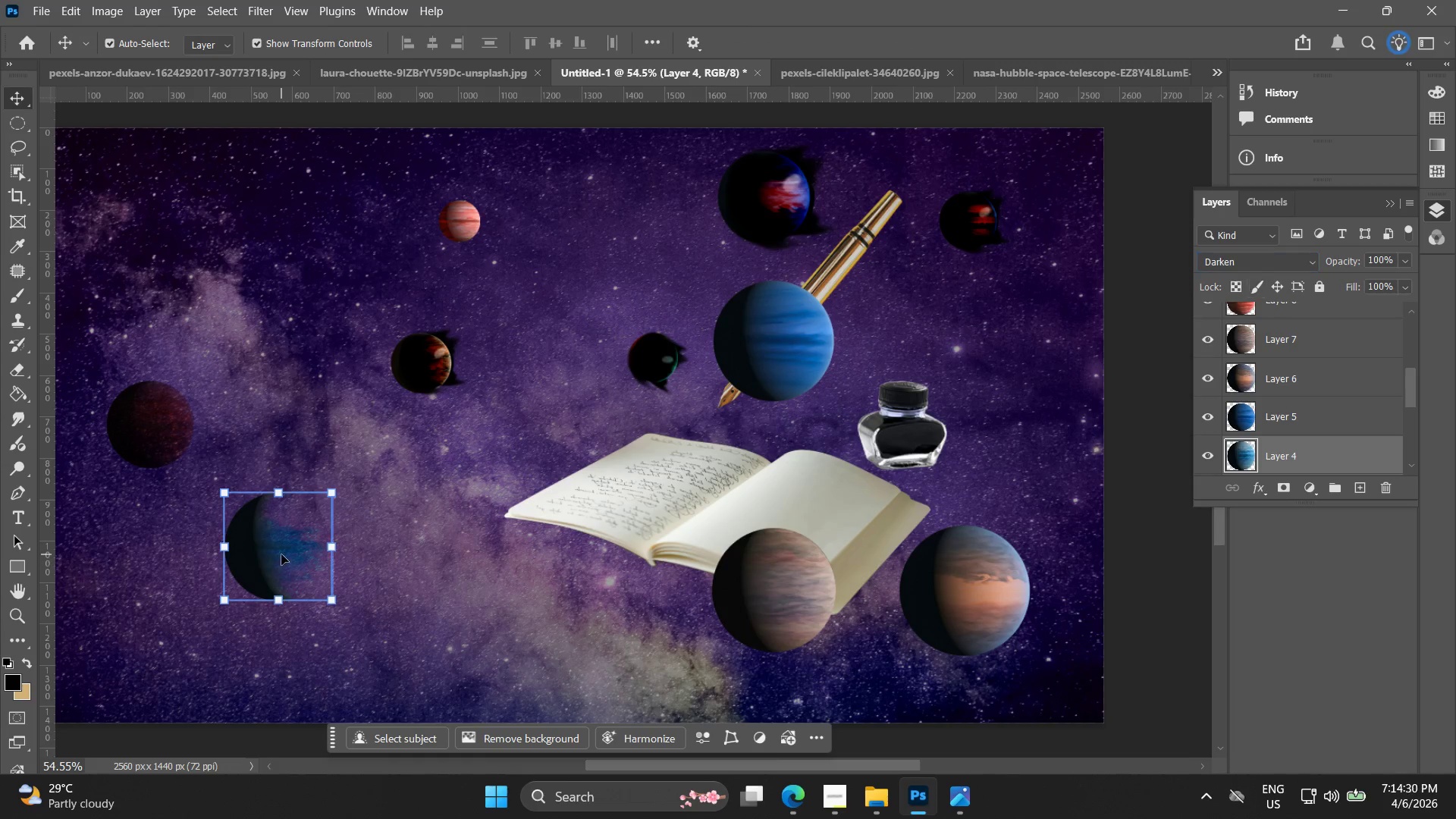 
left_click_drag(start_coordinate=[273, 548], to_coordinate=[199, 641])
 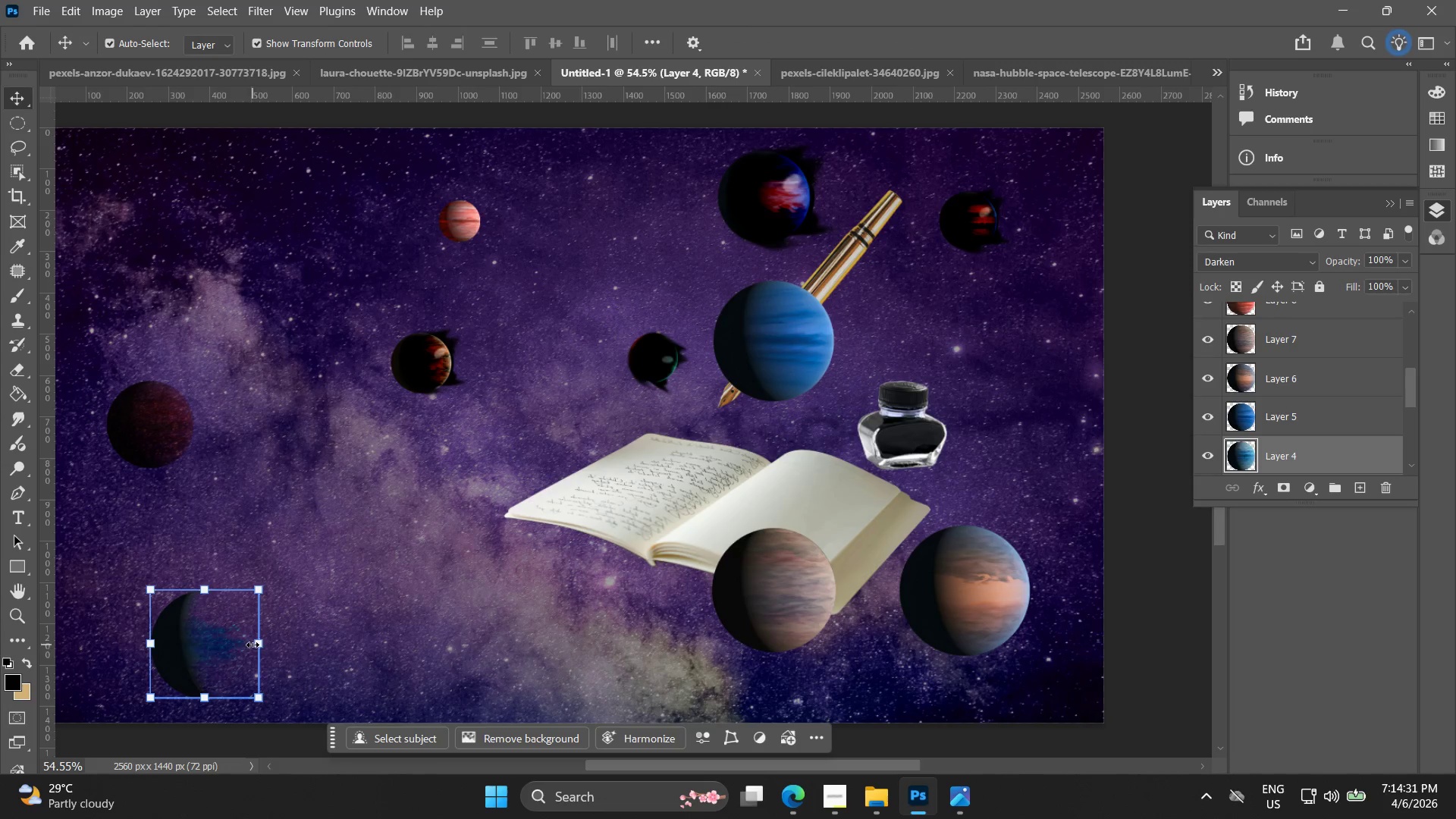 
left_click_drag(start_coordinate=[254, 645], to_coordinate=[212, 646])
 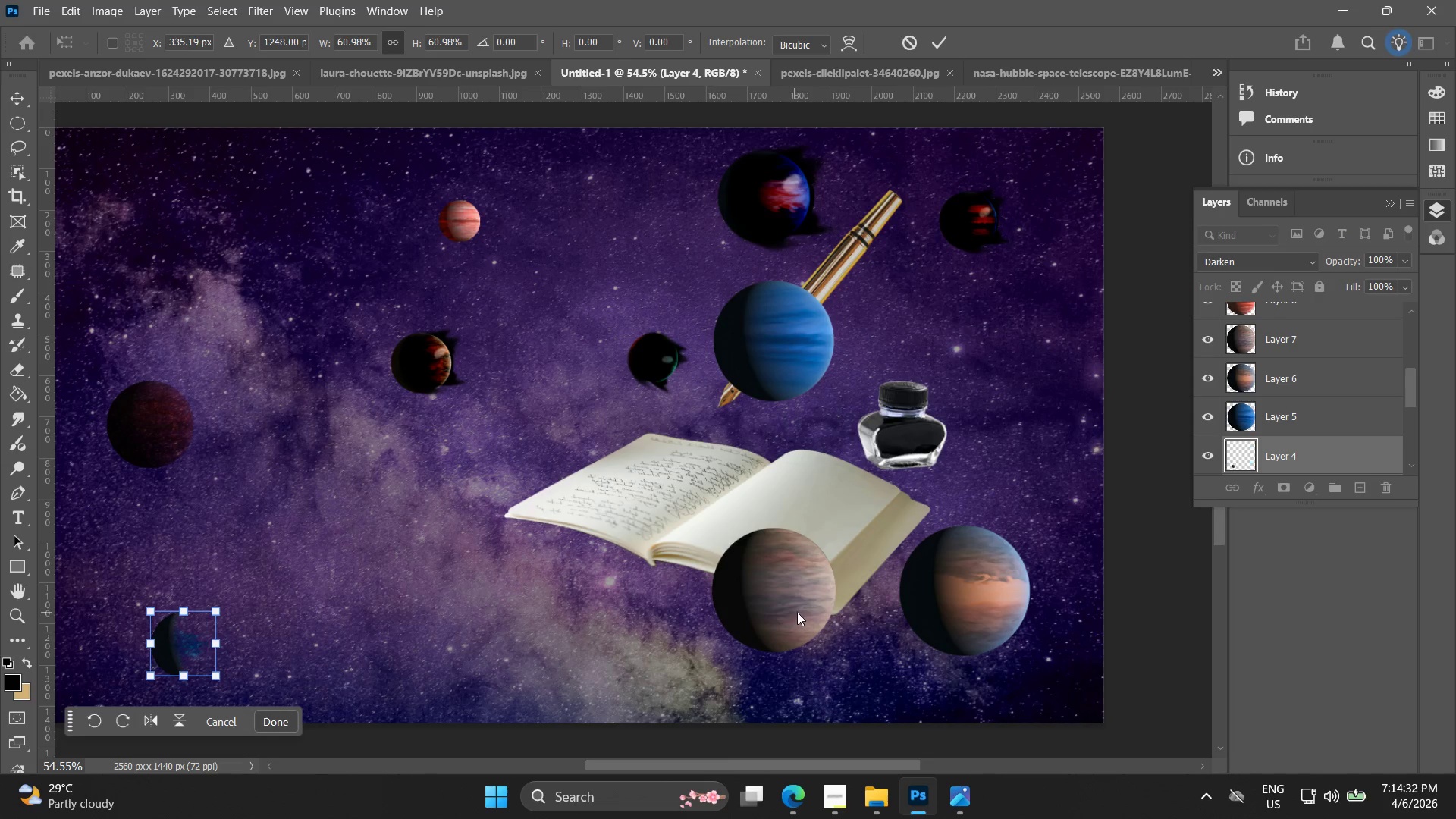 
left_click_drag(start_coordinate=[799, 607], to_coordinate=[421, 417])
 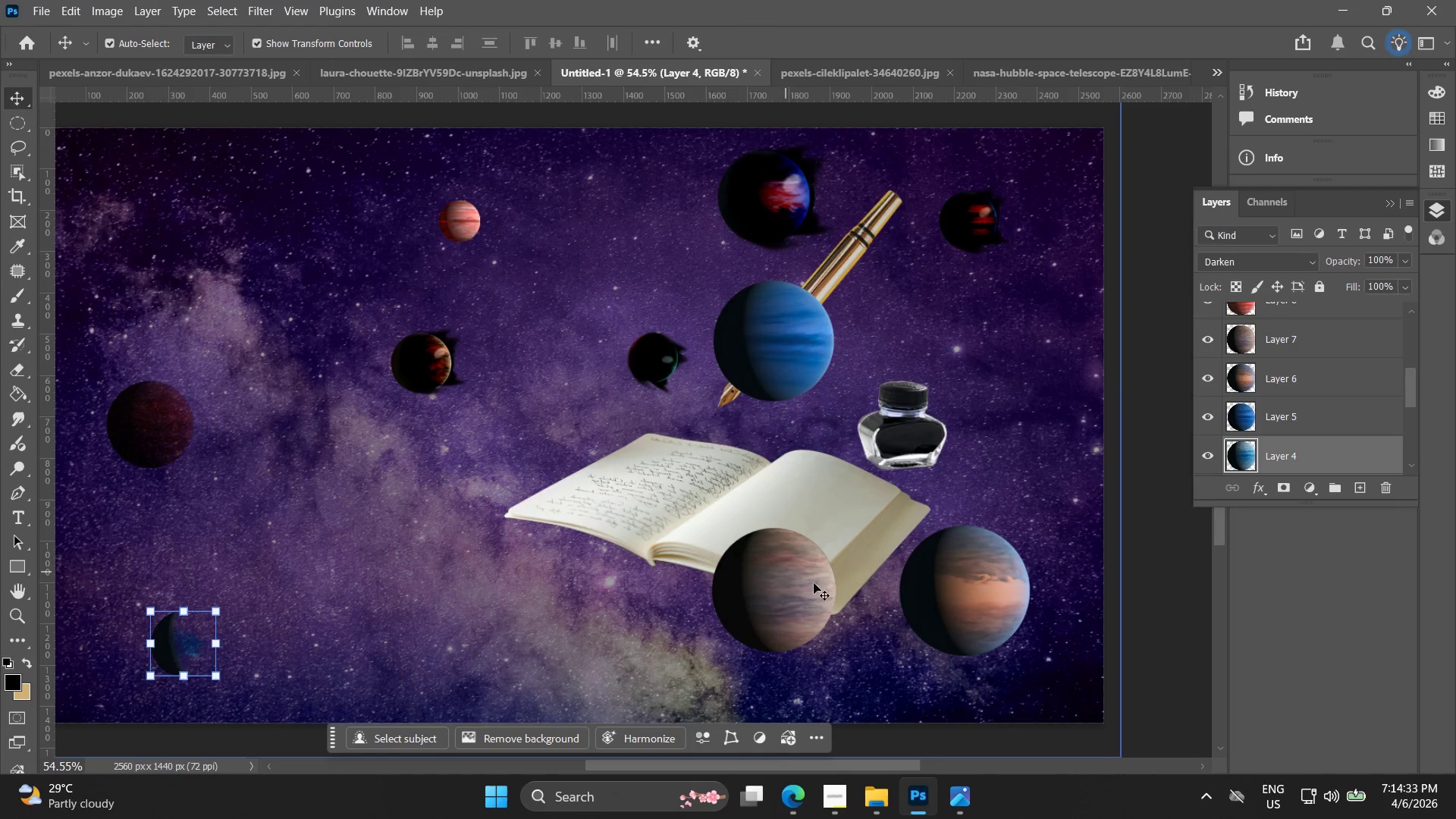 
key(Control+Z)
 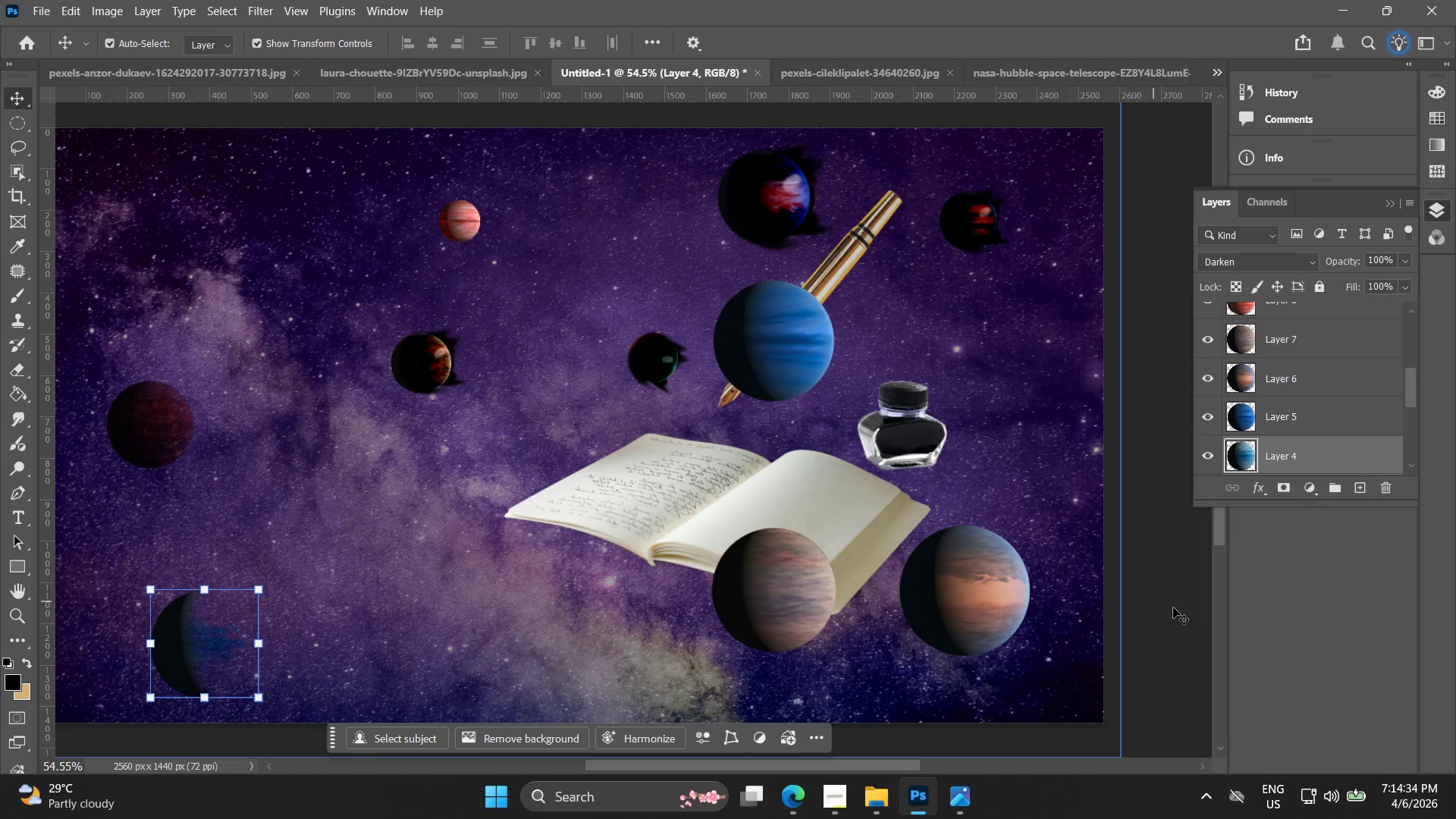 
left_click([1193, 629])
 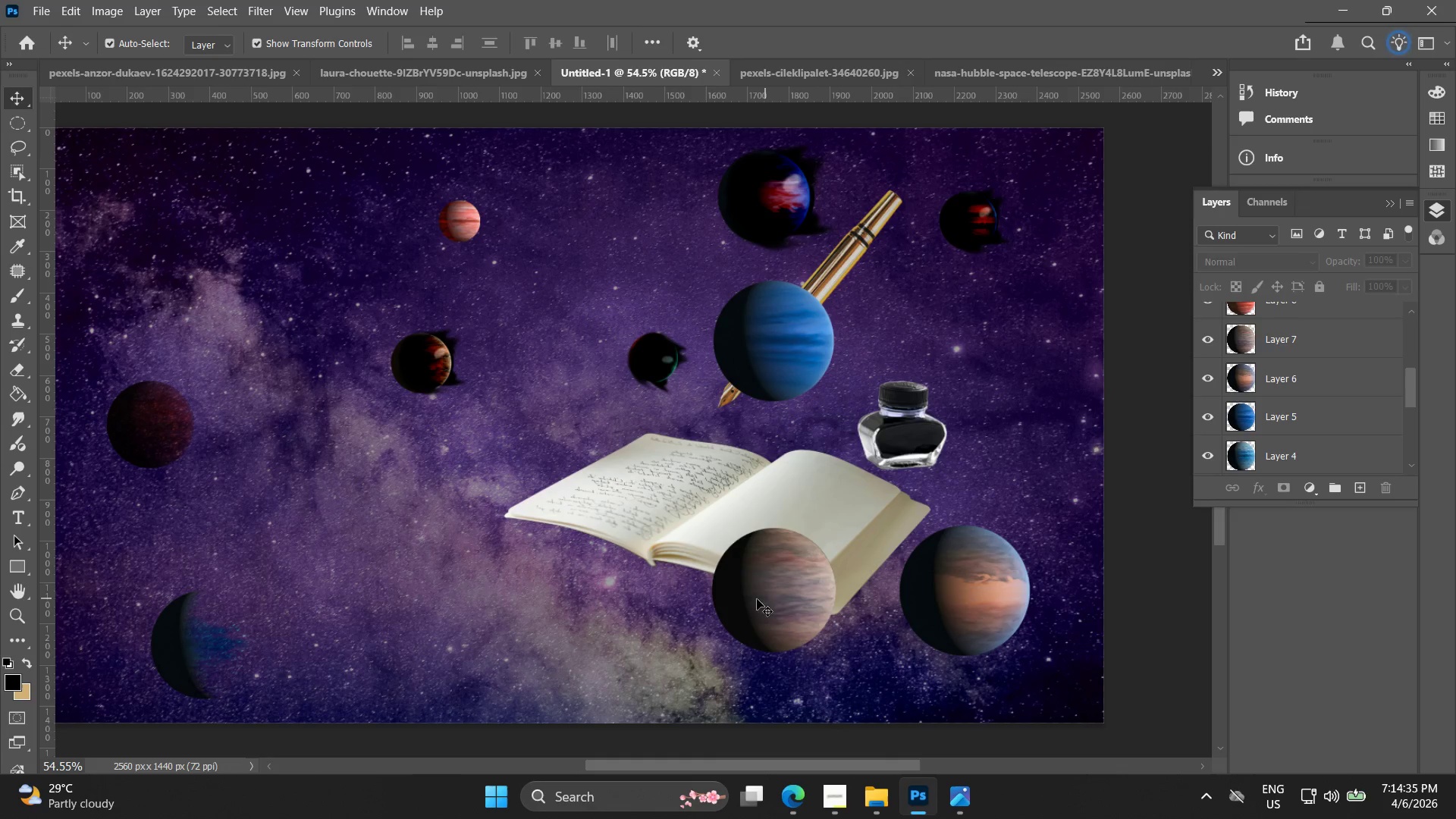 
left_click_drag(start_coordinate=[764, 592], to_coordinate=[510, 433])
 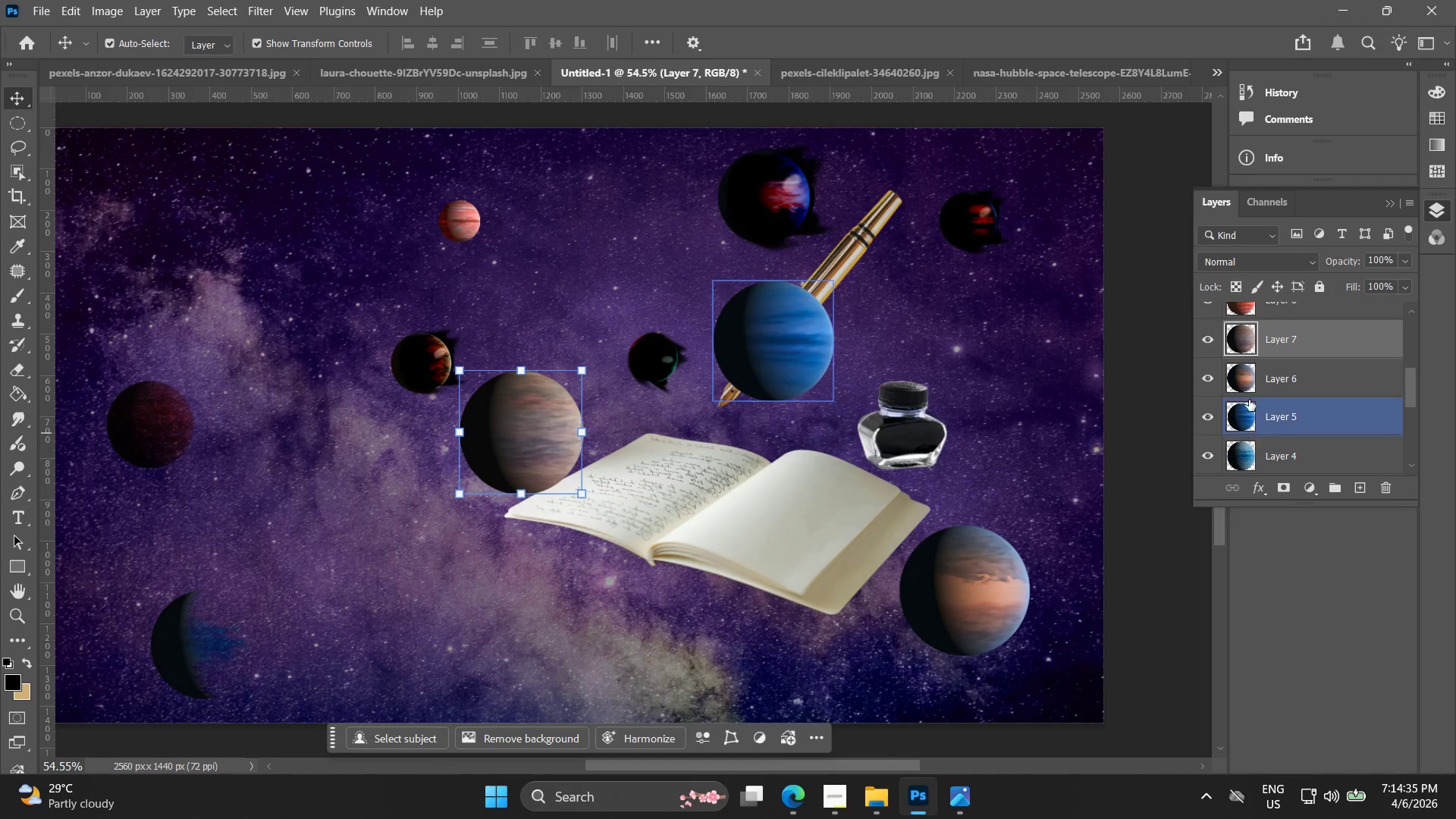 
scroll: coordinate [1276, 427], scroll_direction: down, amount: 8.0
 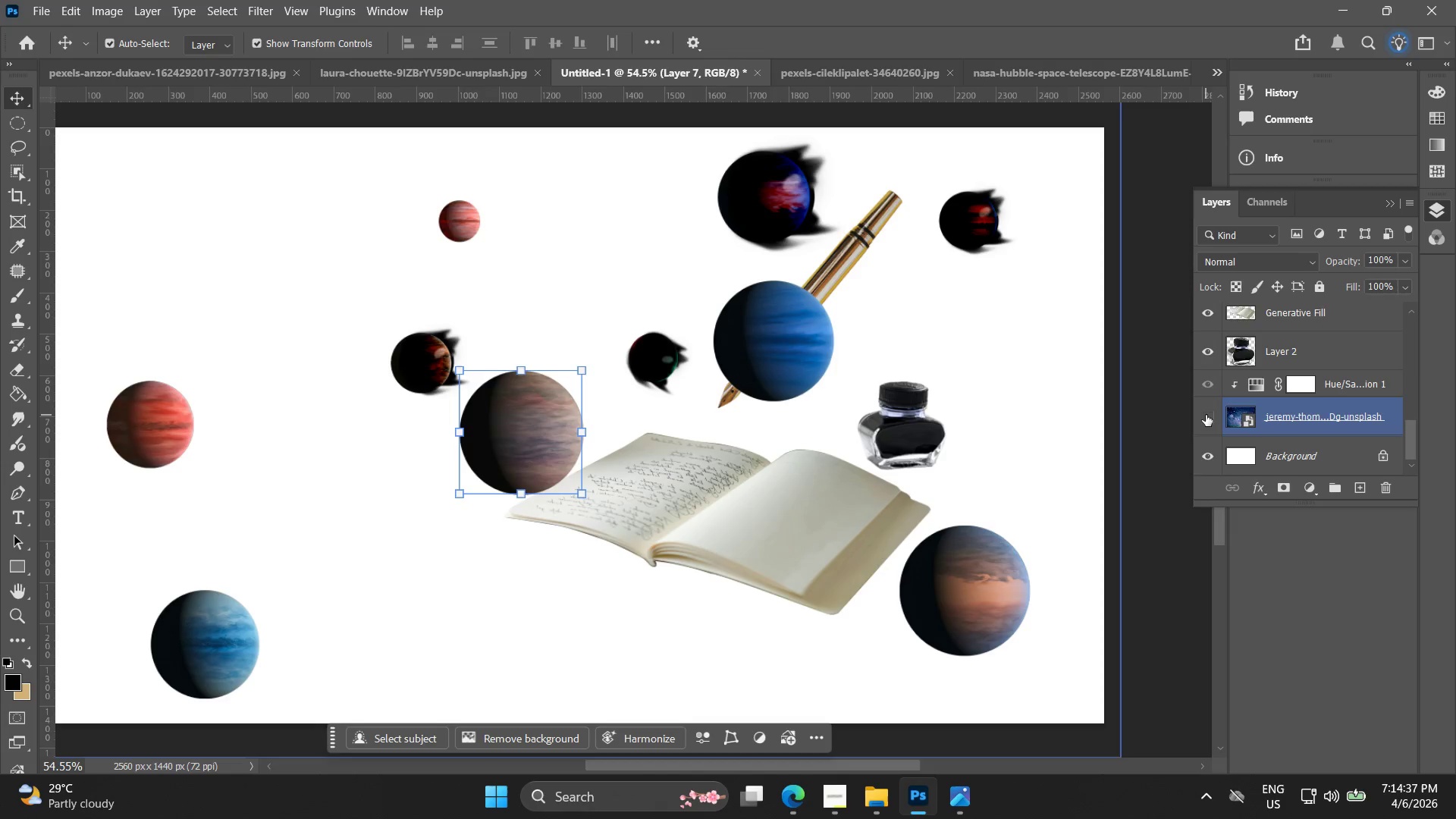 
double_click([1206, 415])
 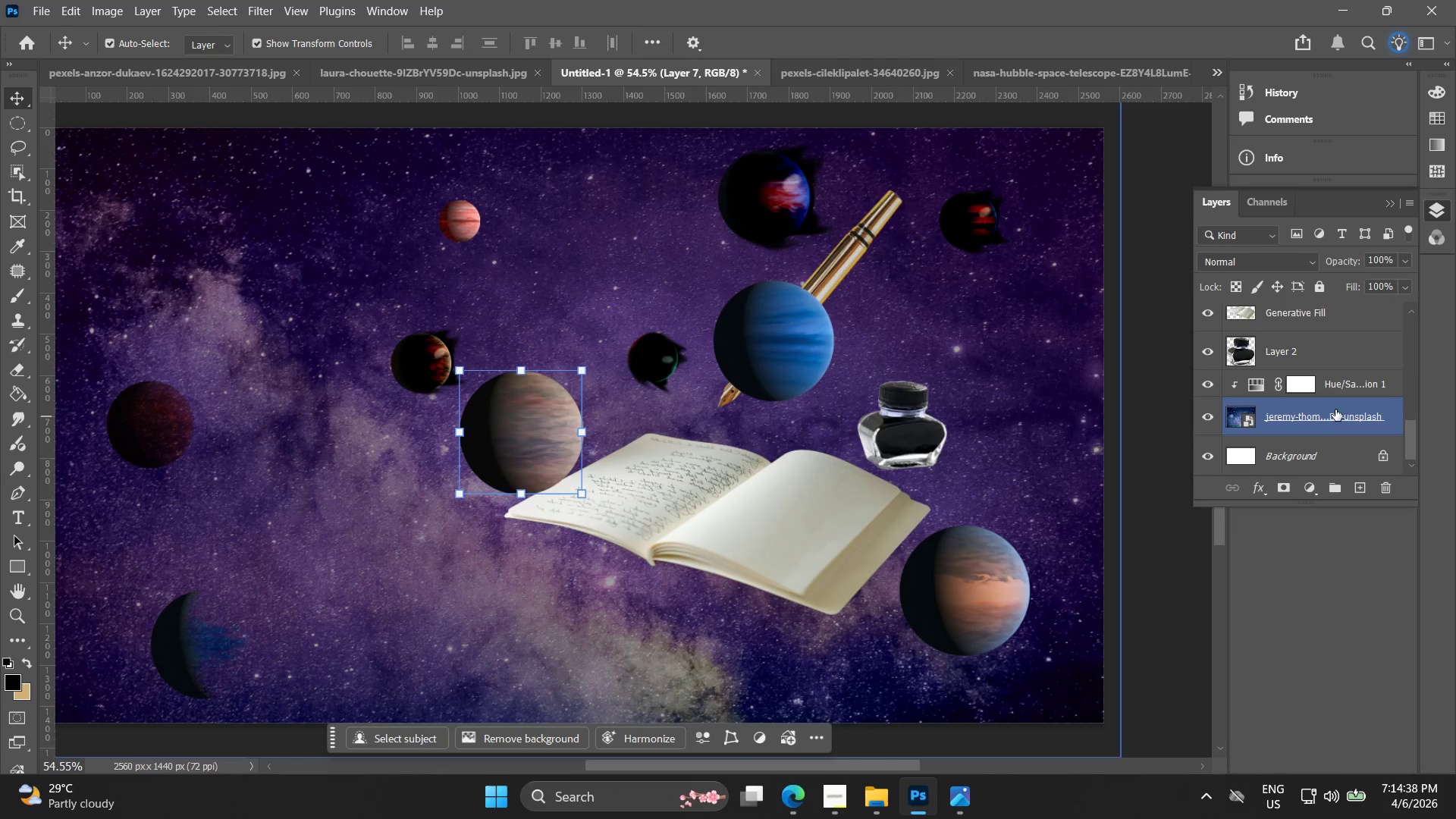 
left_click([1335, 410])
 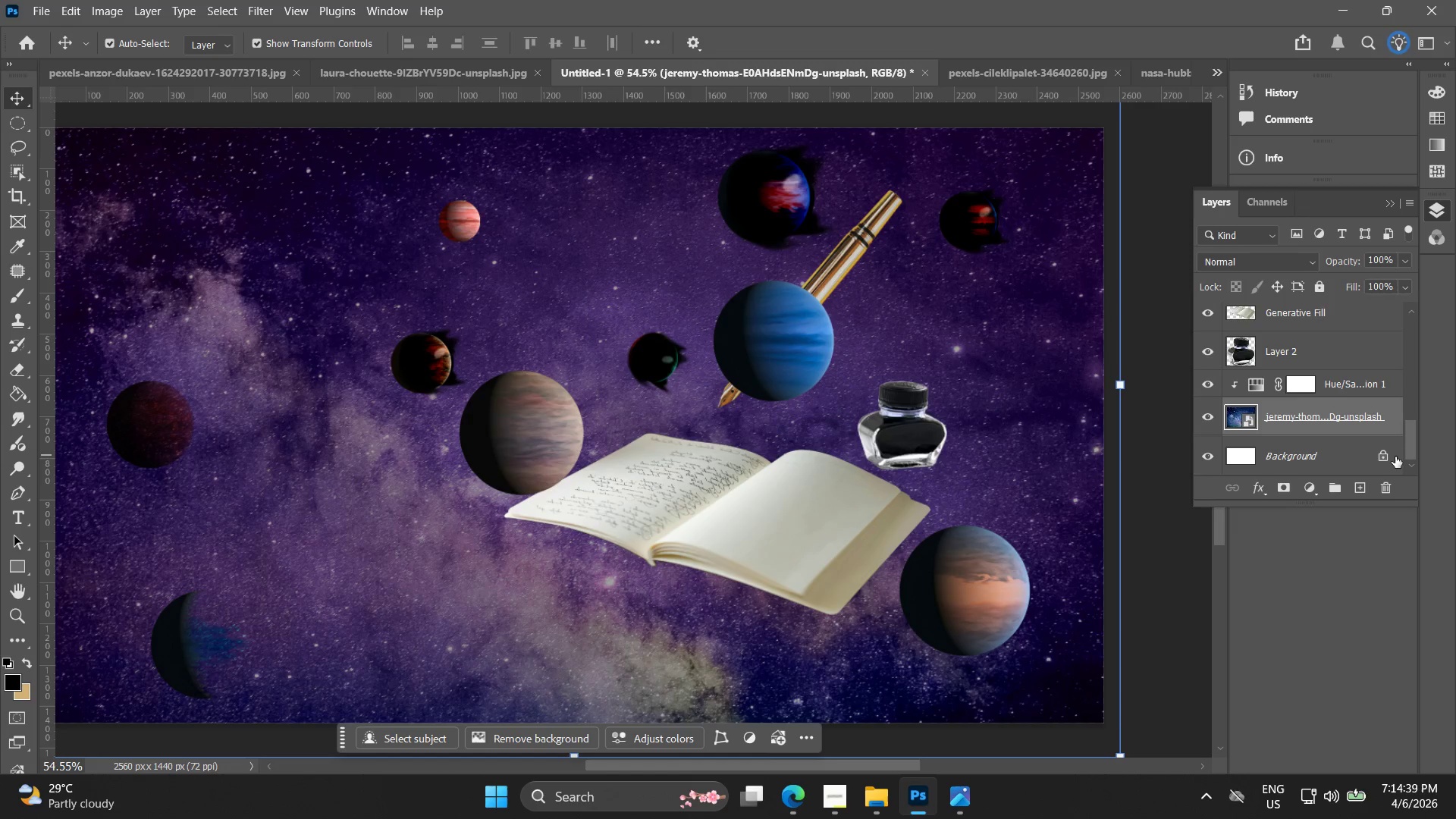 
left_click([1383, 455])
 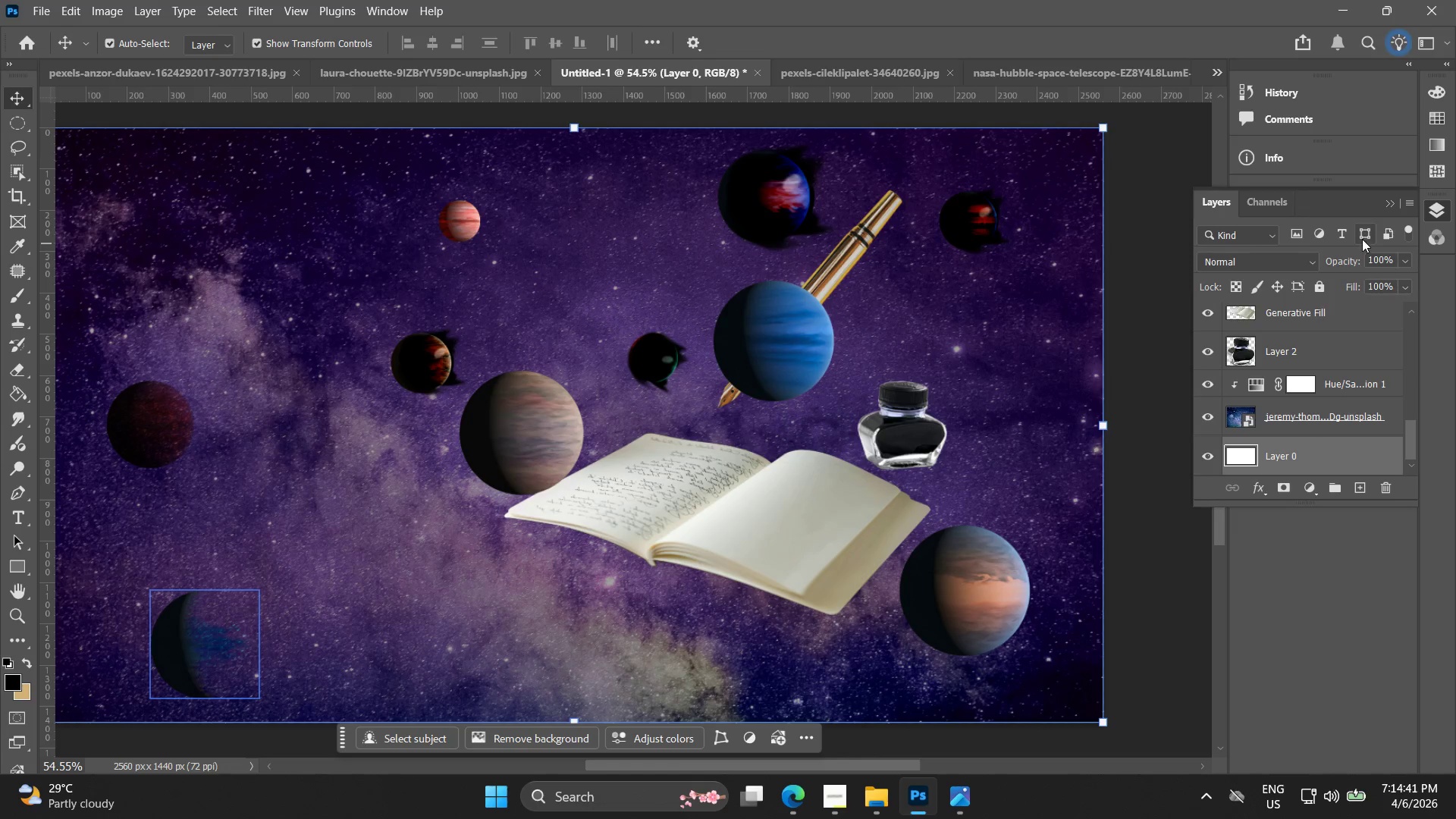 
left_click([1361, 414])
 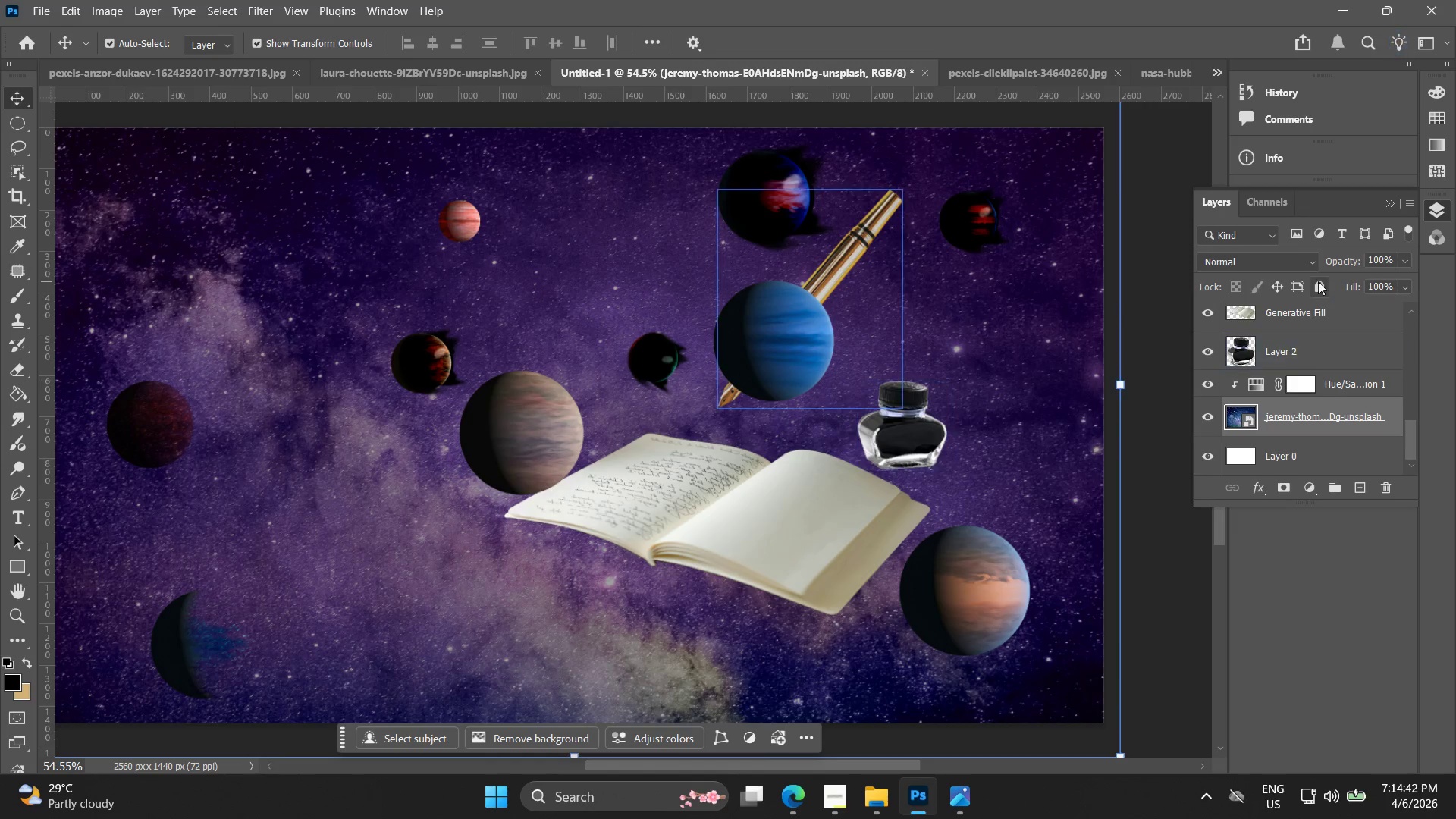 
left_click([1318, 281])
 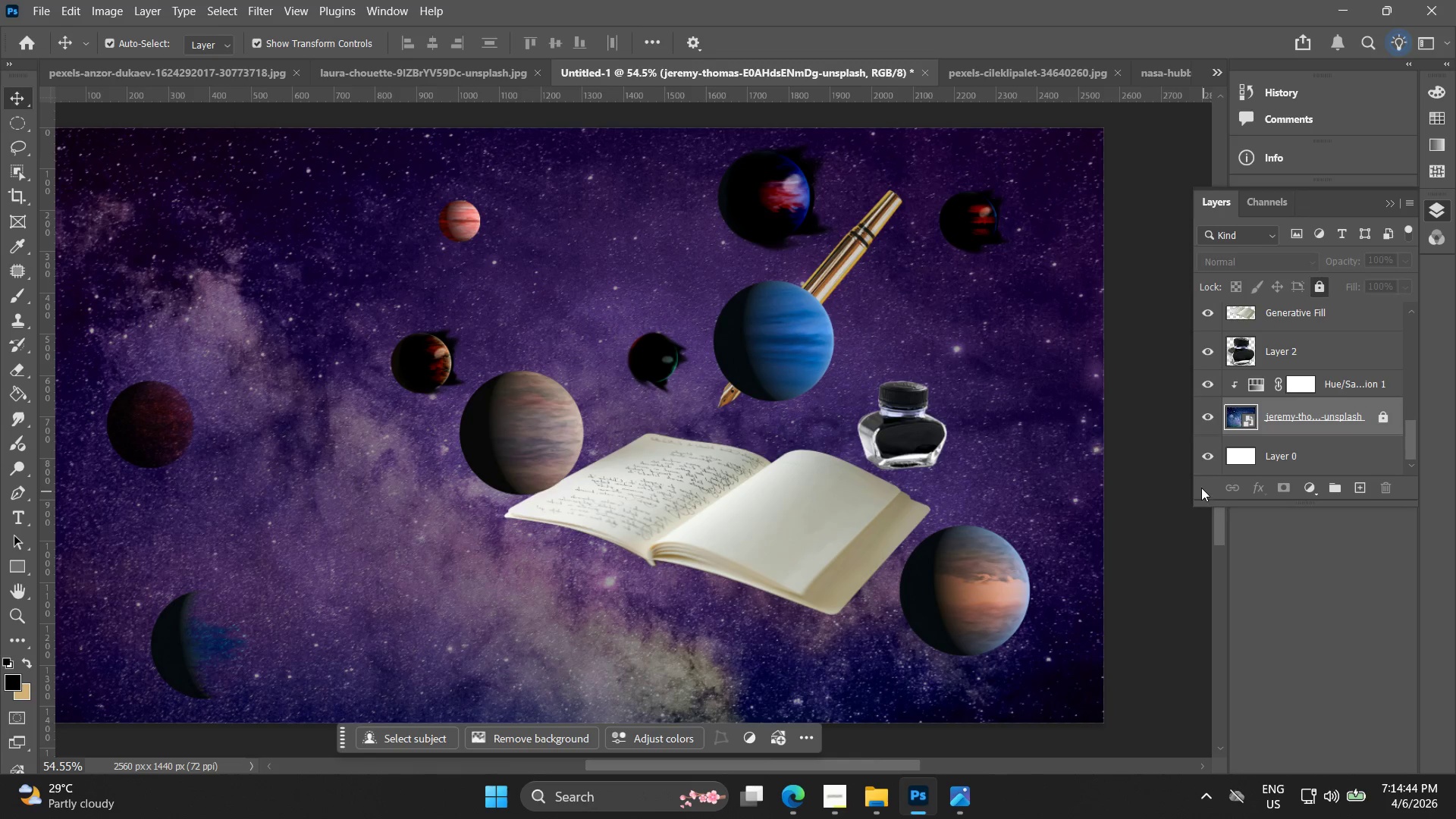 
left_click([1310, 457])
 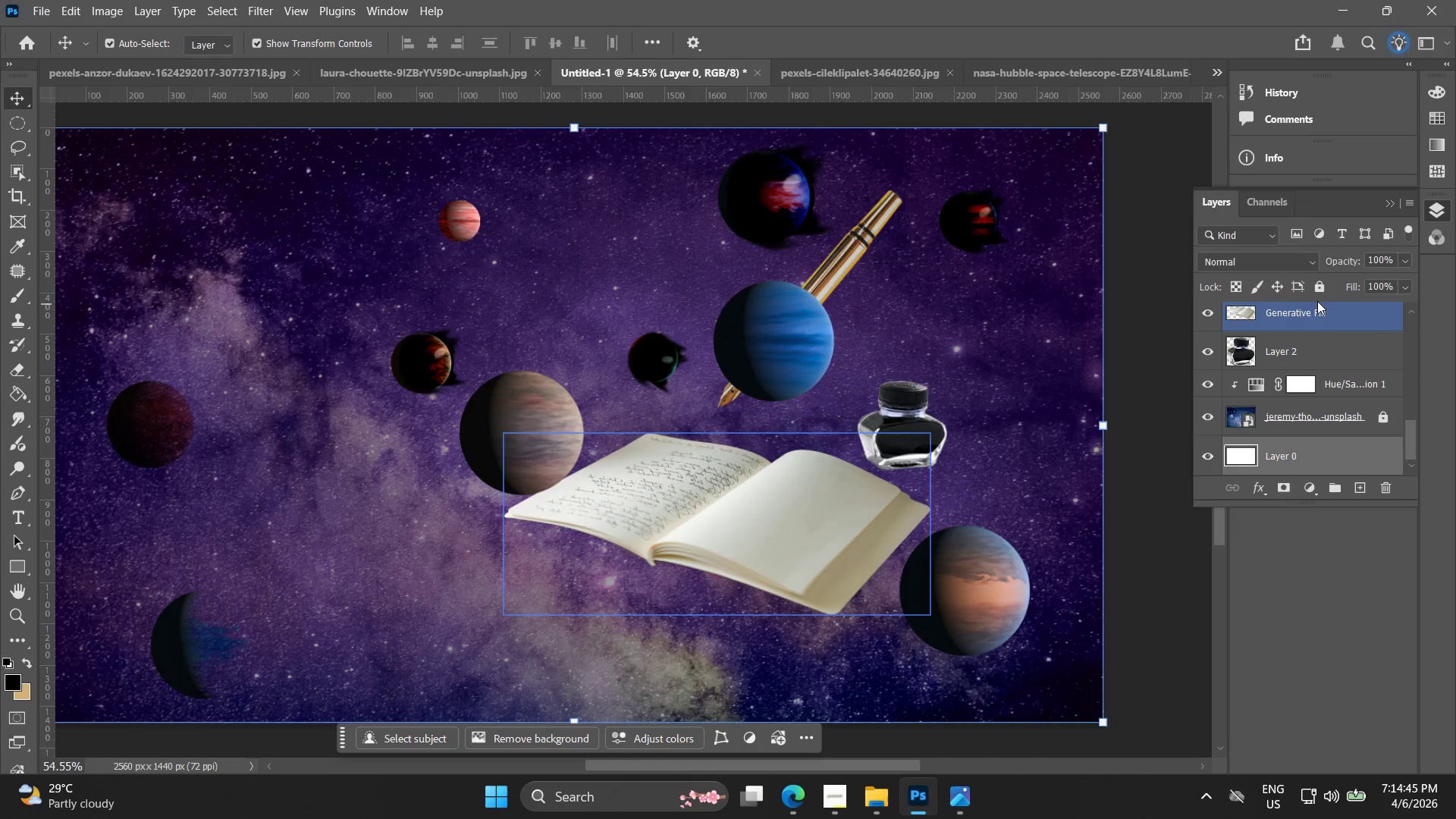 
left_click([1322, 293])
 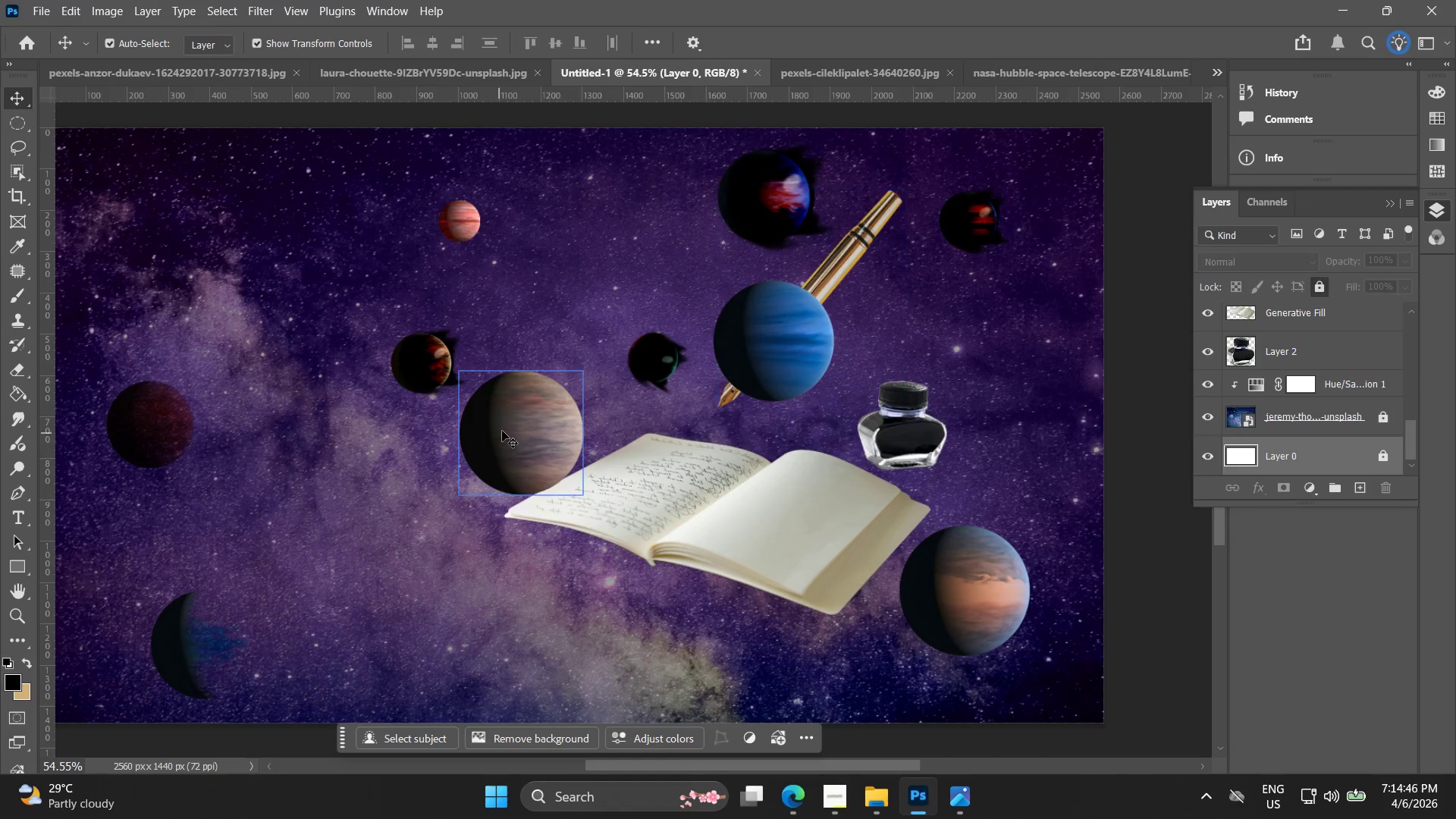 
left_click_drag(start_coordinate=[517, 425], to_coordinate=[287, 216])
 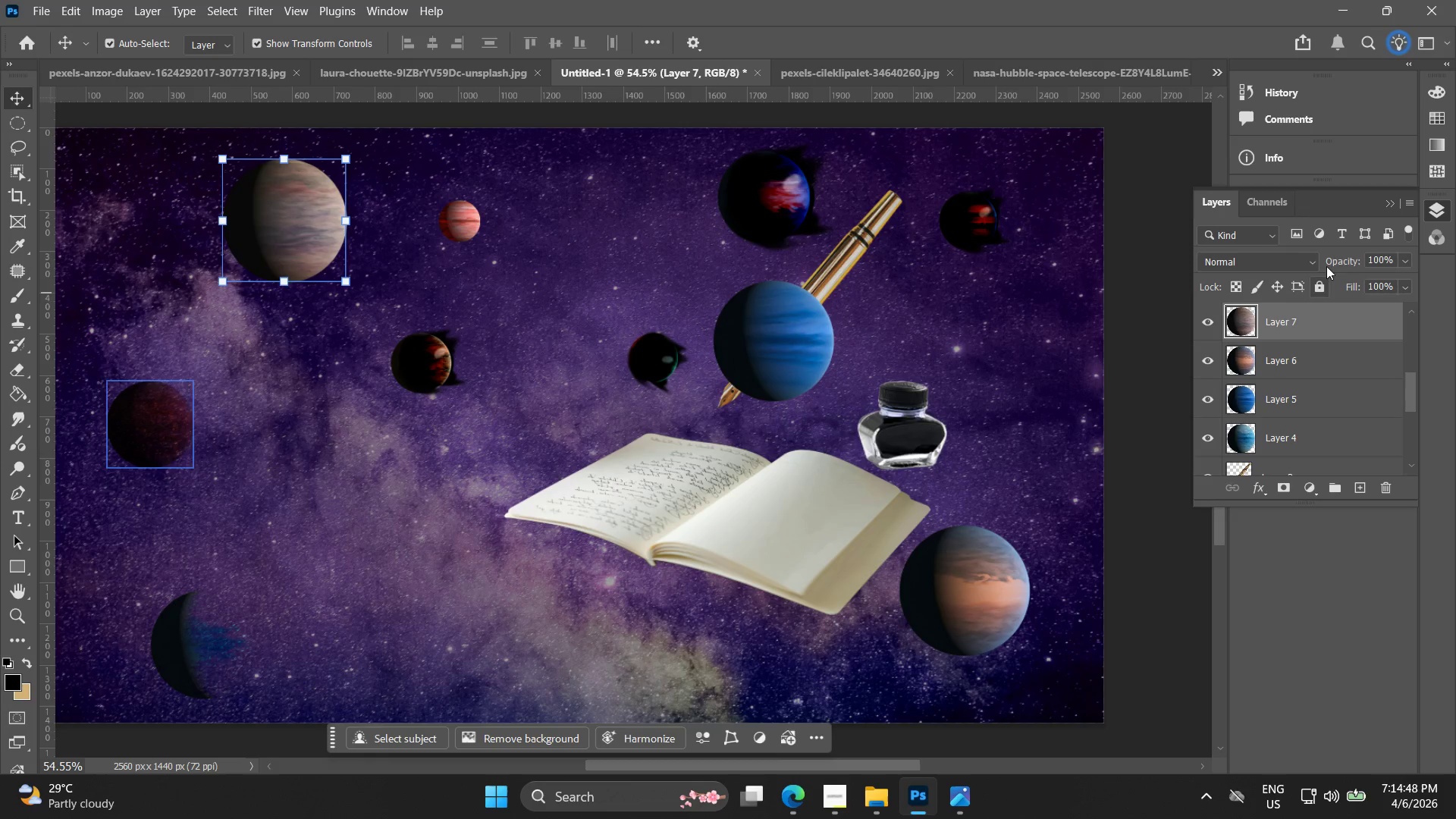 
left_click([1289, 262])
 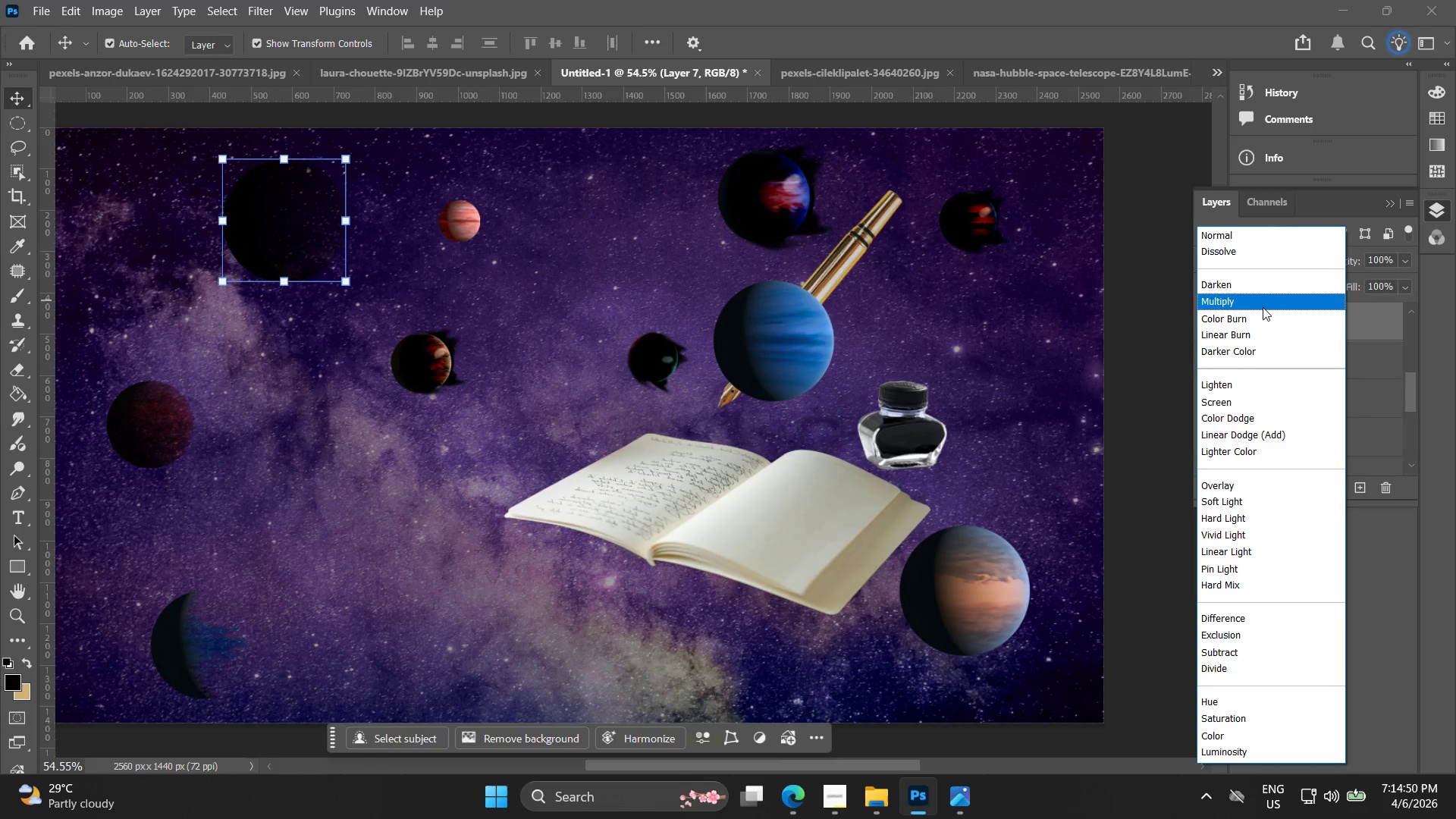 
left_click_drag(start_coordinate=[1263, 307], to_coordinate=[1266, 308])
 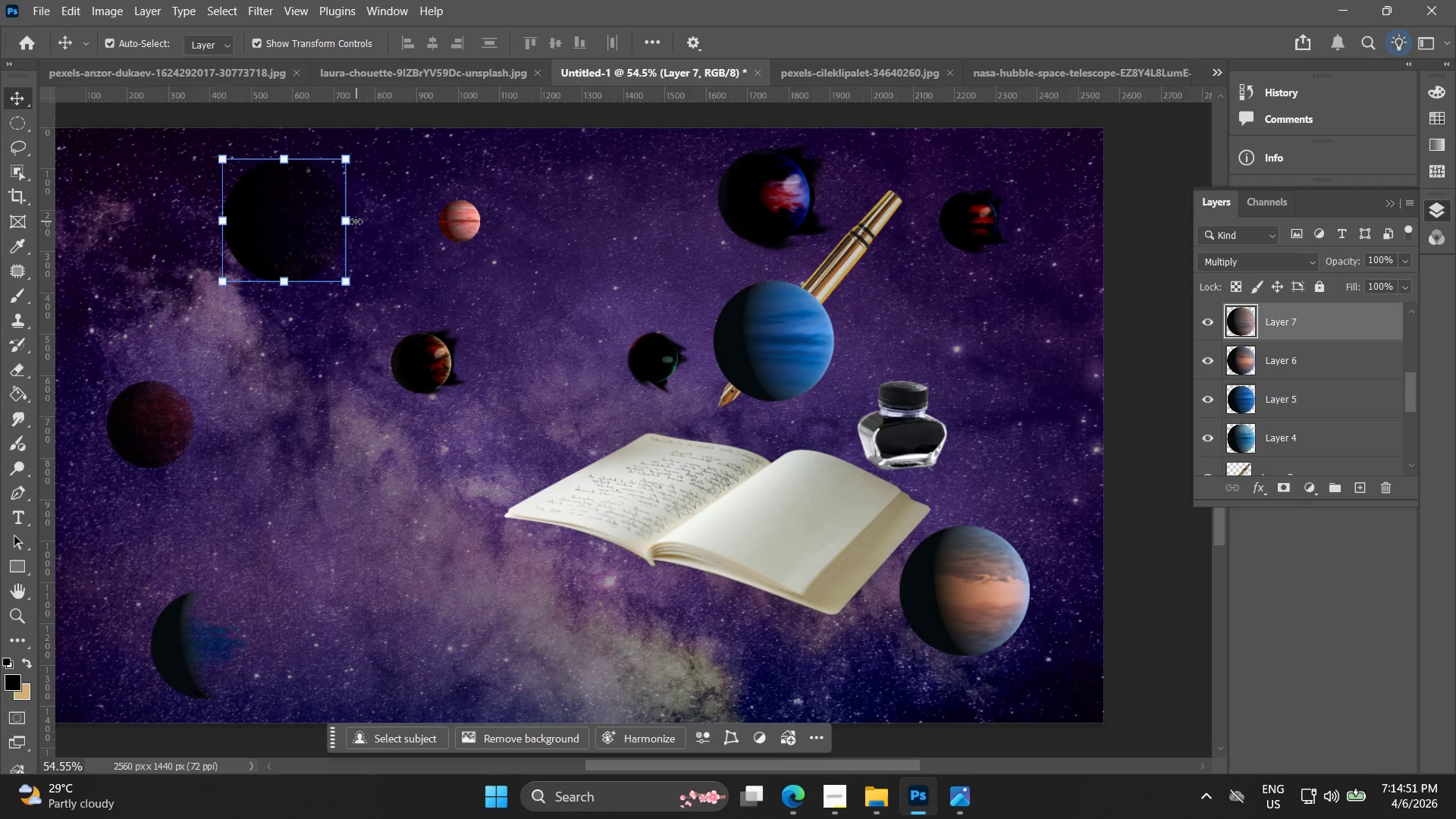 
left_click_drag(start_coordinate=[354, 221], to_coordinate=[294, 221])
 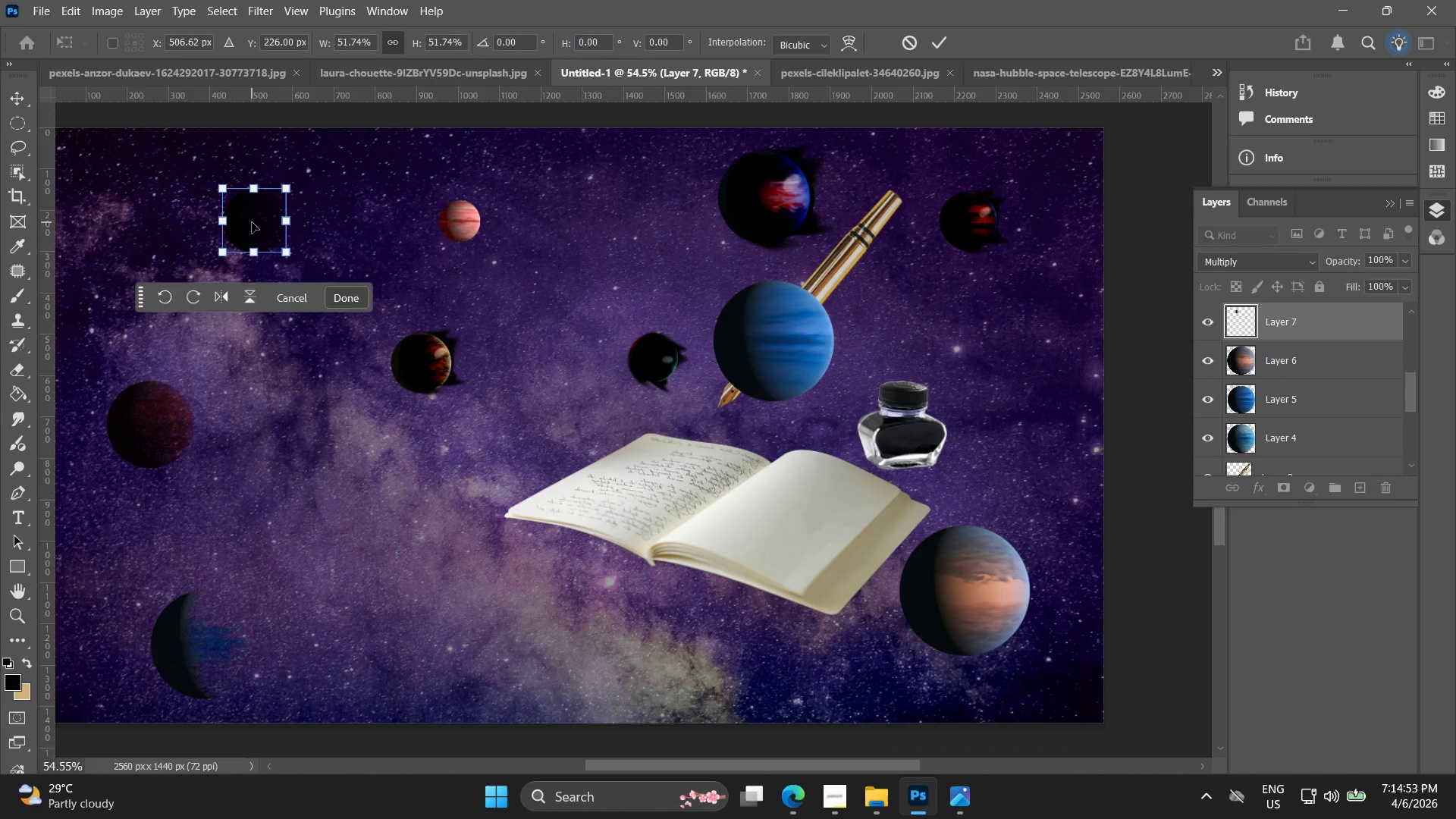 
left_click_drag(start_coordinate=[256, 221], to_coordinate=[320, 193])
 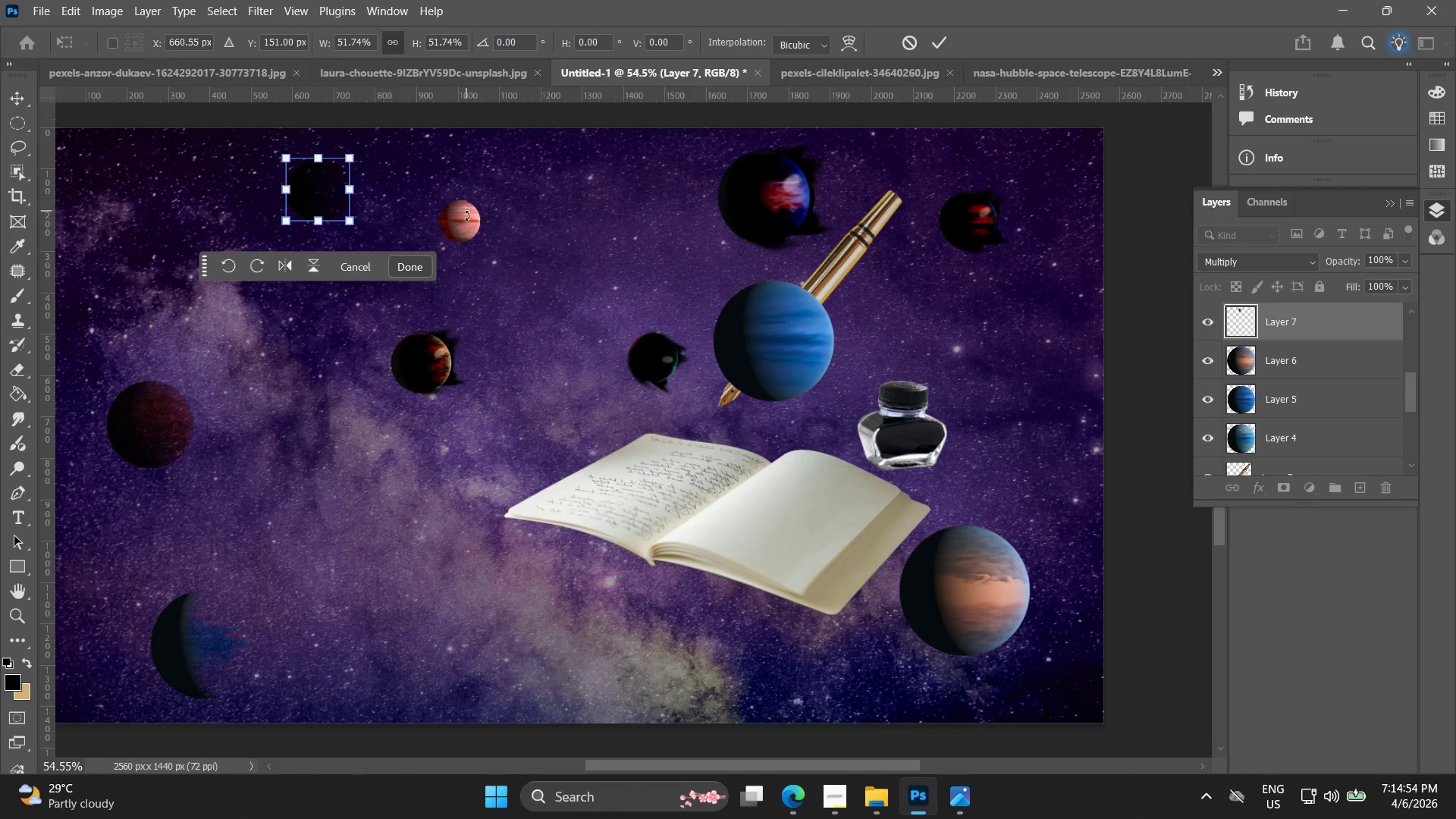 
left_click([466, 220])
 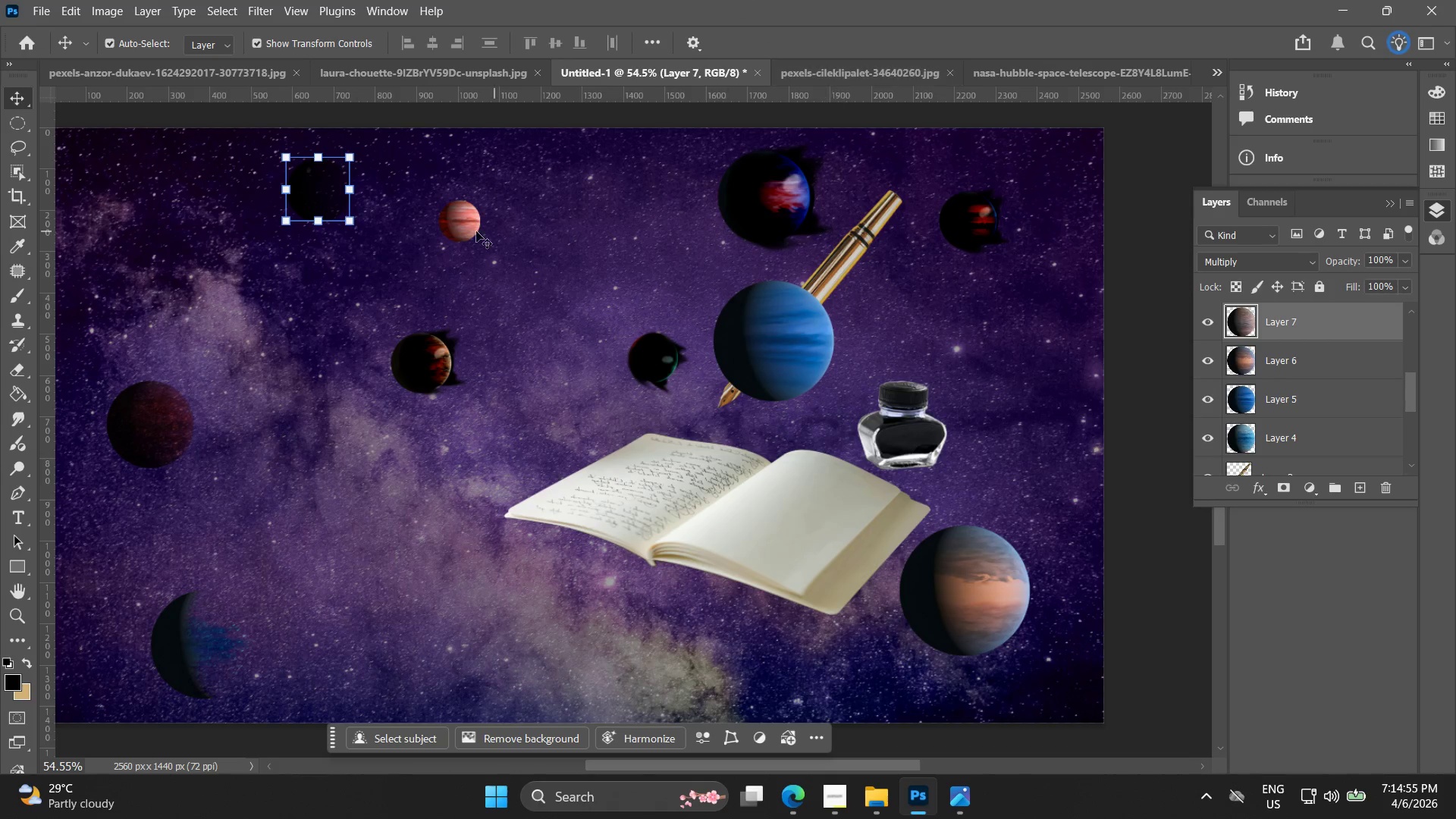 
left_click_drag(start_coordinate=[453, 215], to_coordinate=[595, 224])
 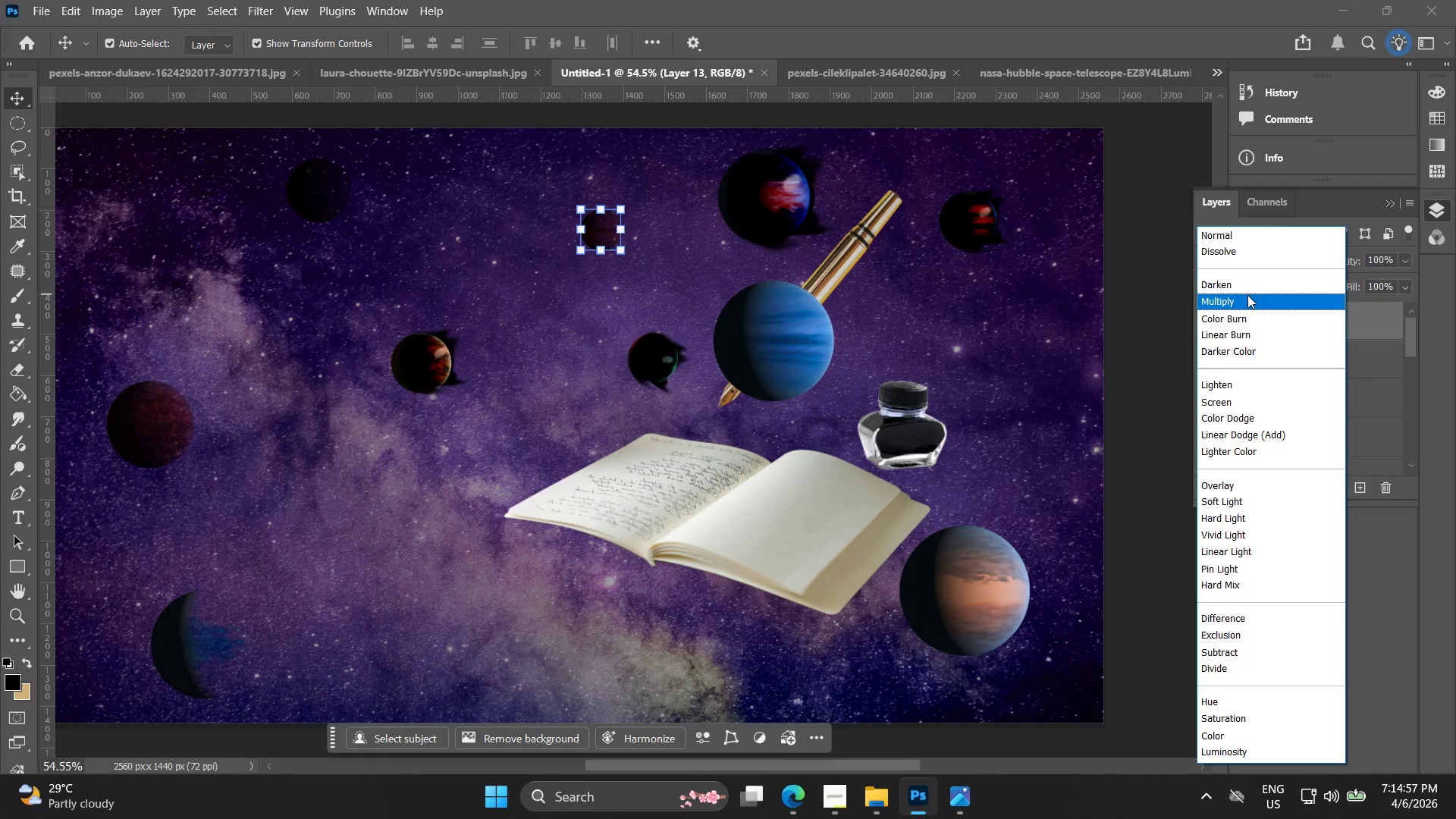 
left_click([1247, 285])
 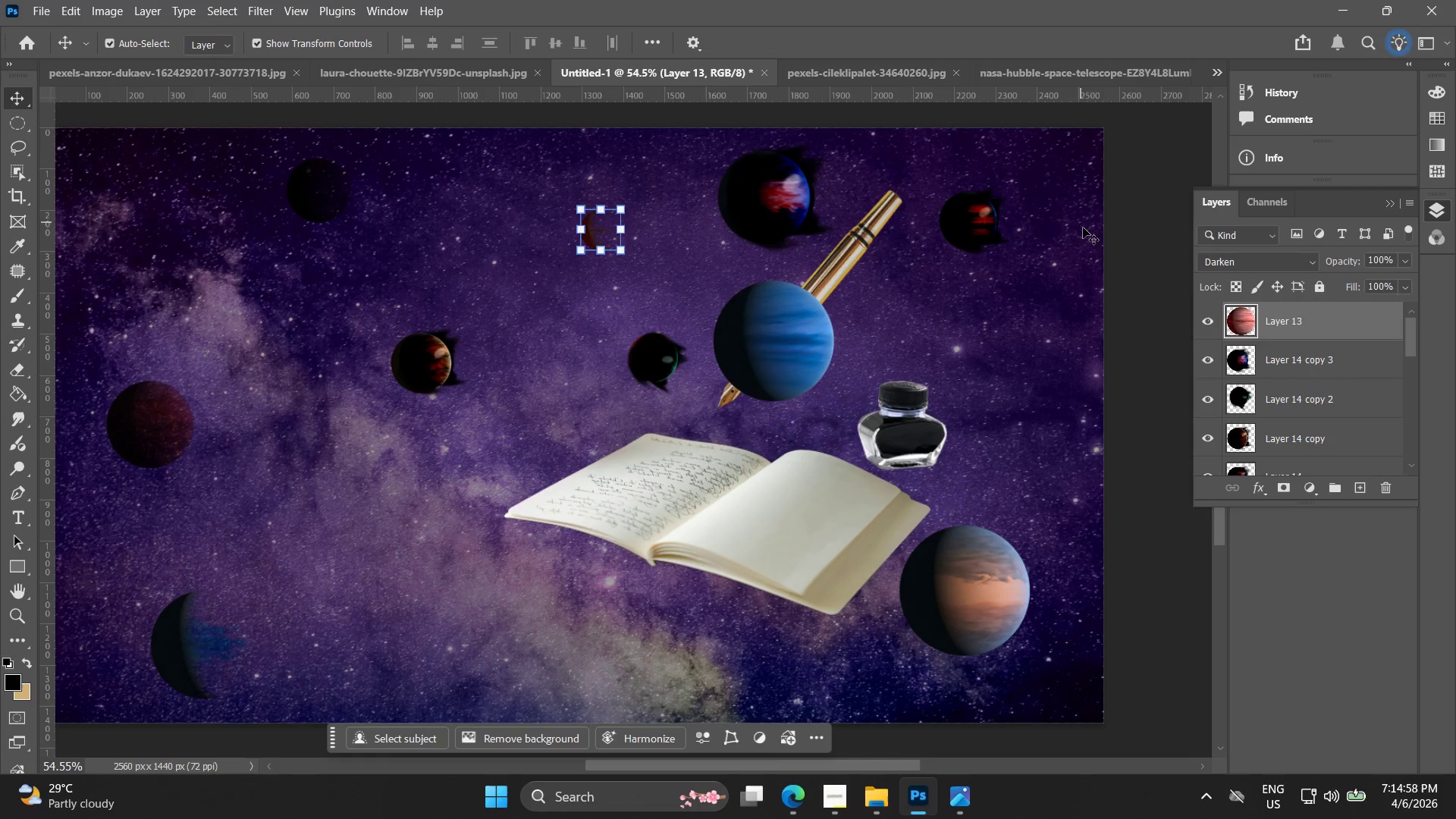 
left_click([1169, 303])
 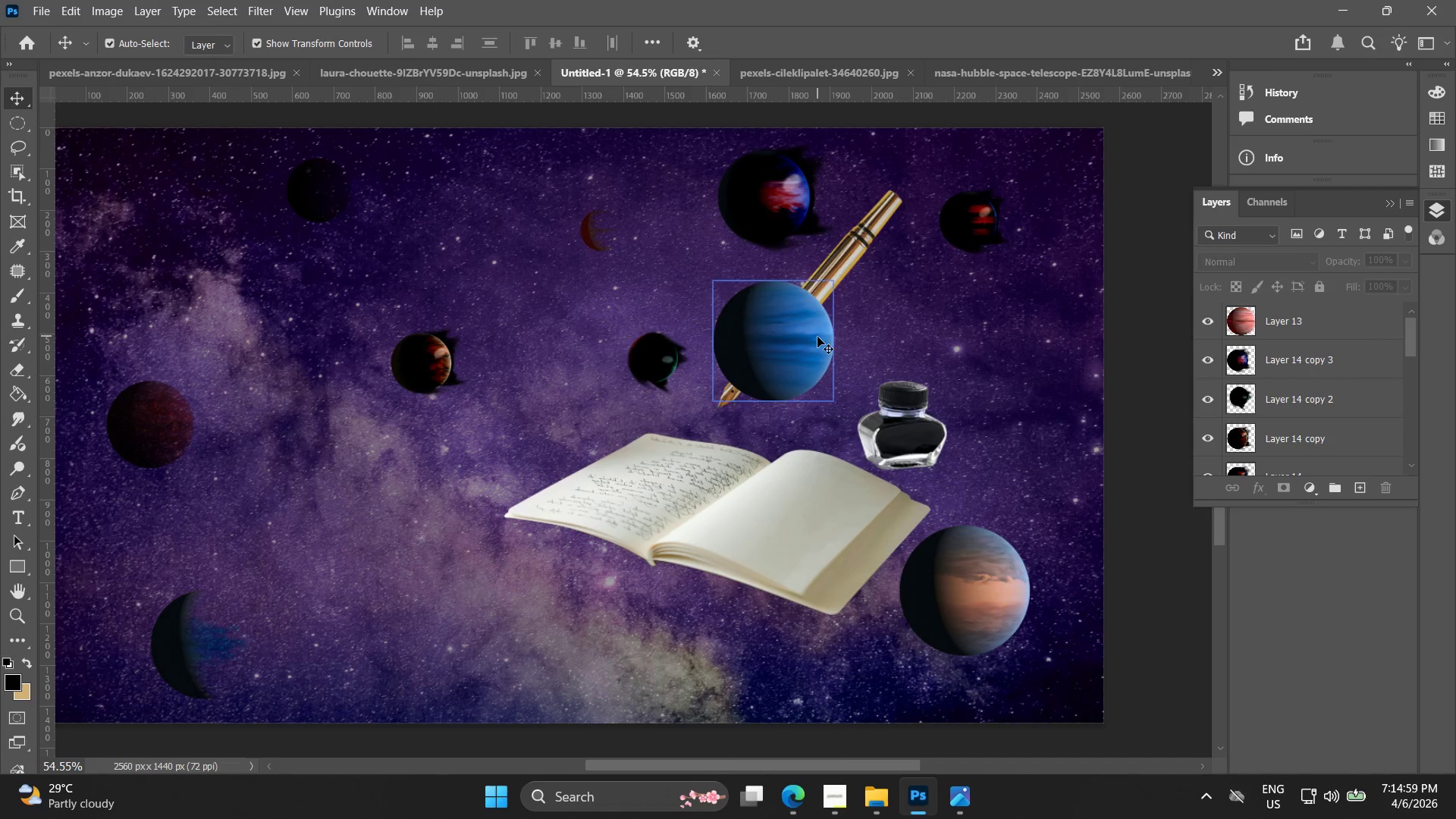 
left_click_drag(start_coordinate=[829, 344], to_coordinate=[1037, 377])
 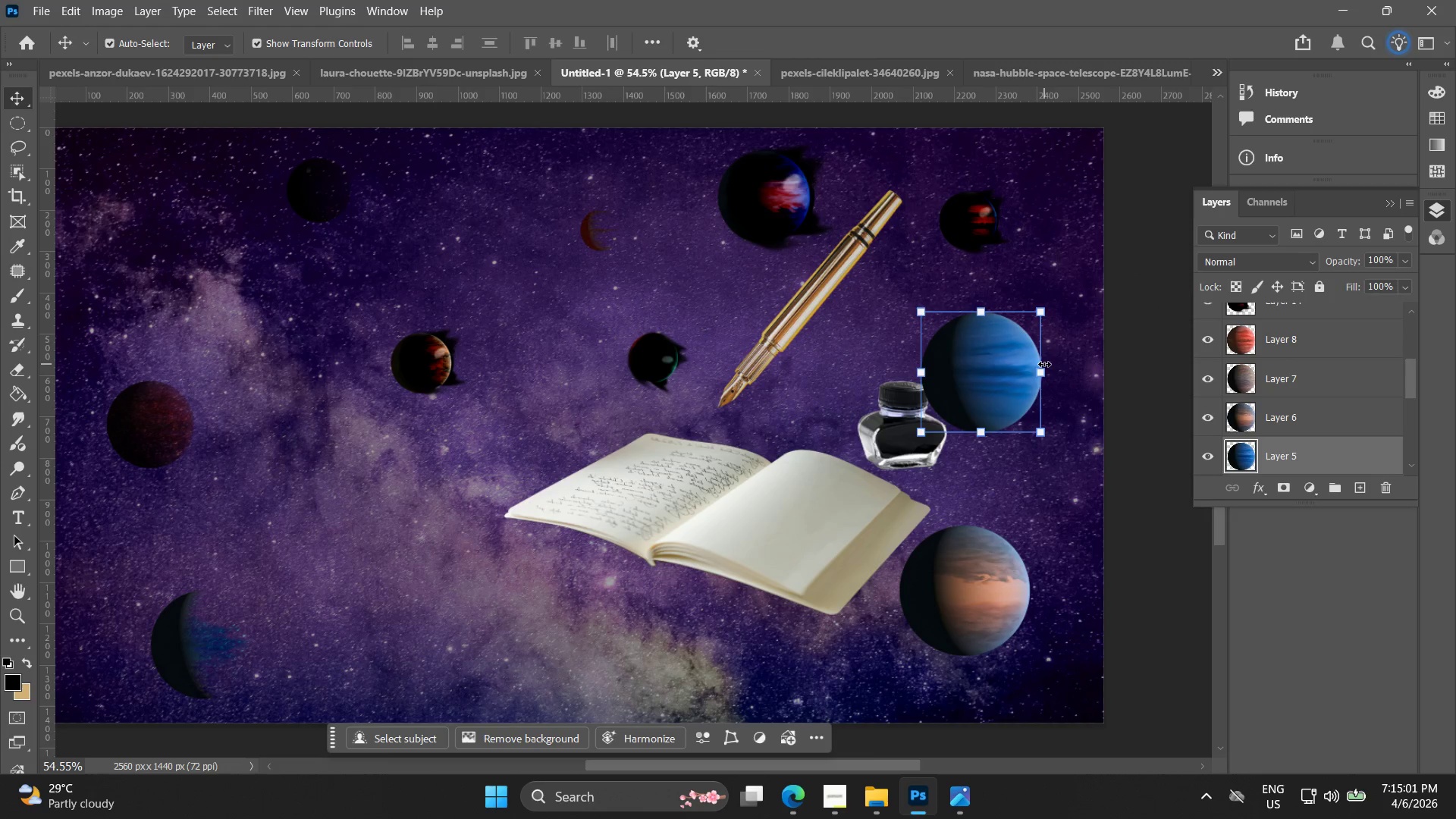 
left_click_drag(start_coordinate=[1045, 367], to_coordinate=[980, 366])
 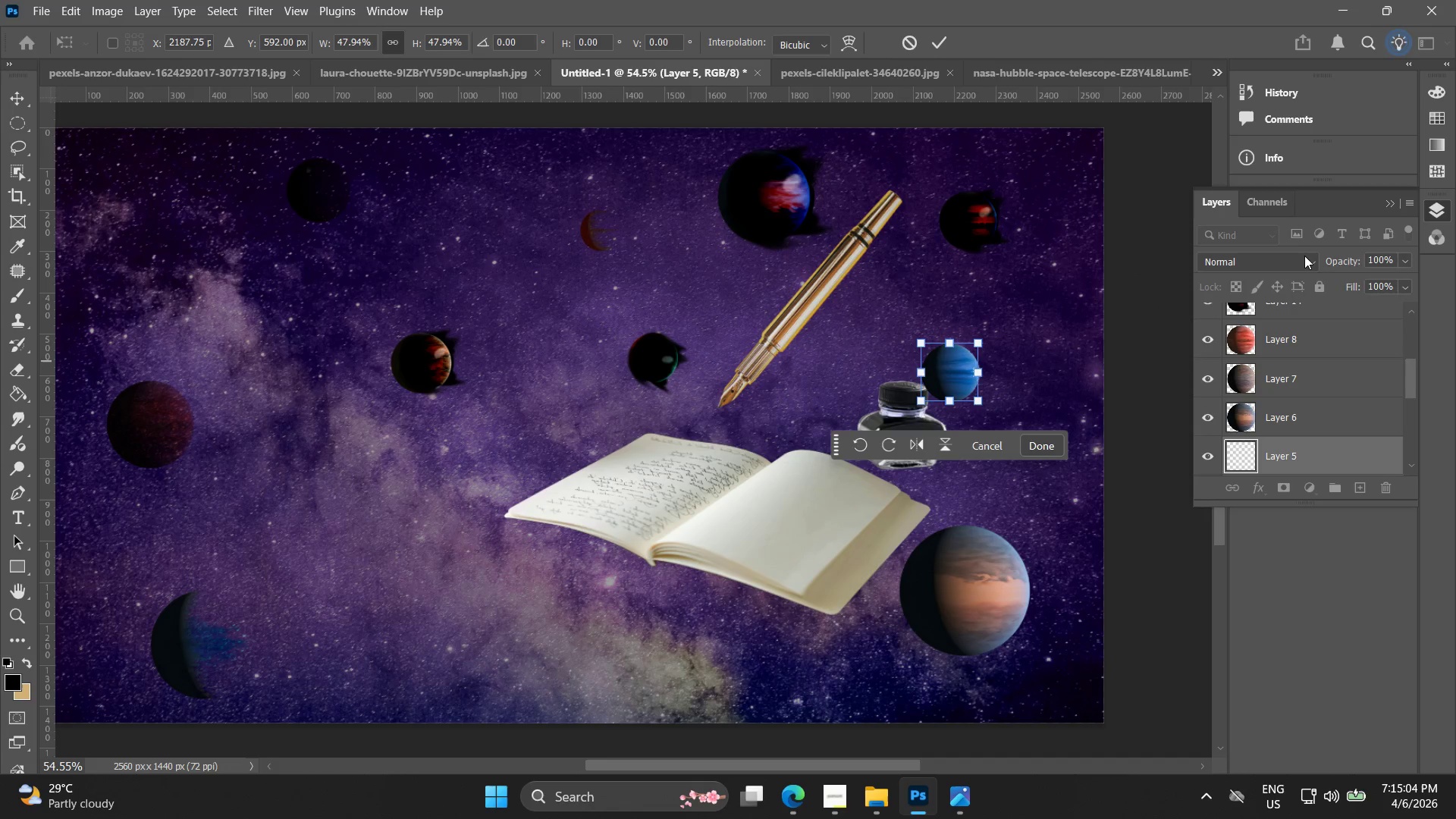 
left_click([1306, 260])
 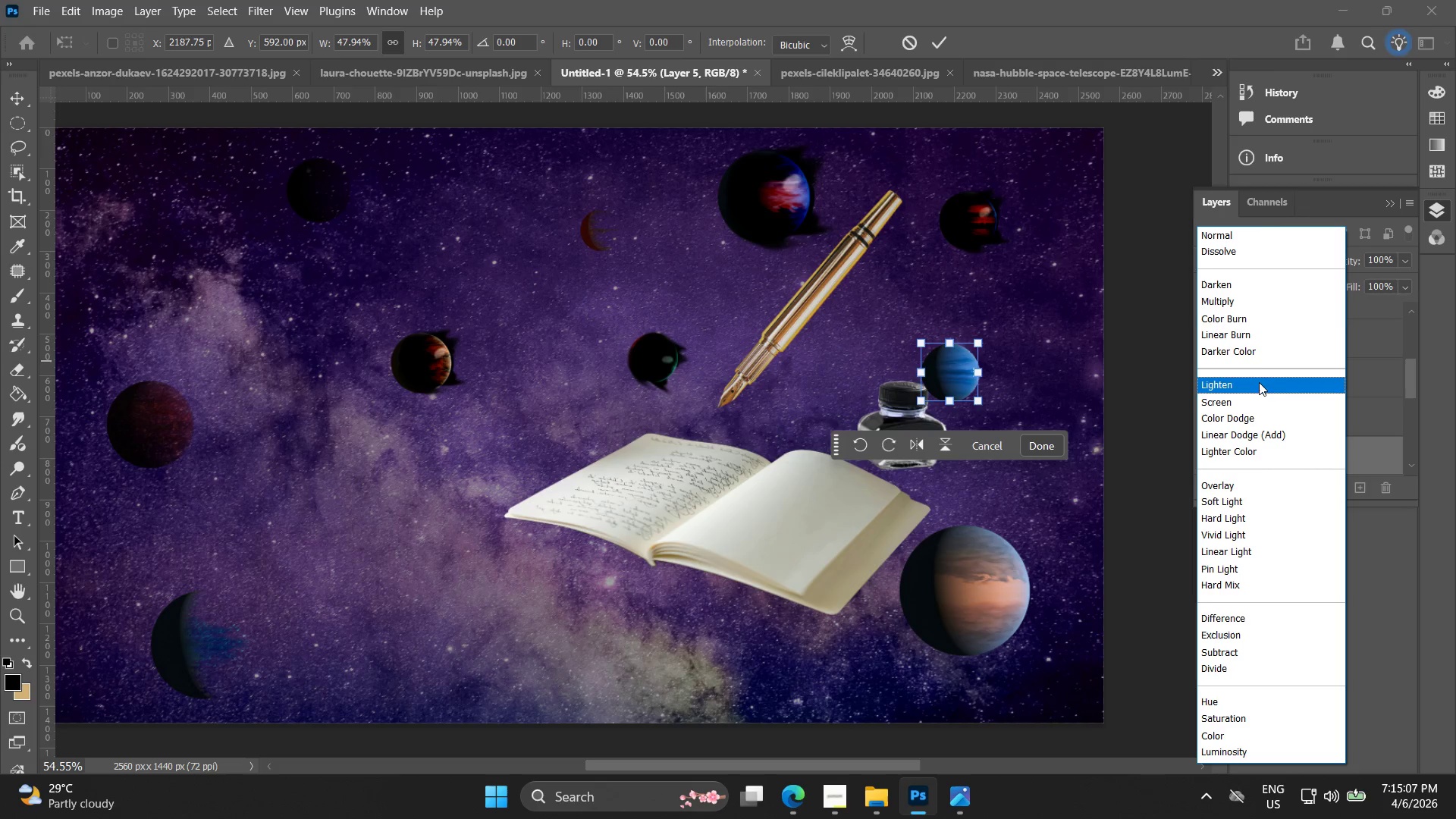 
left_click([1239, 289])
 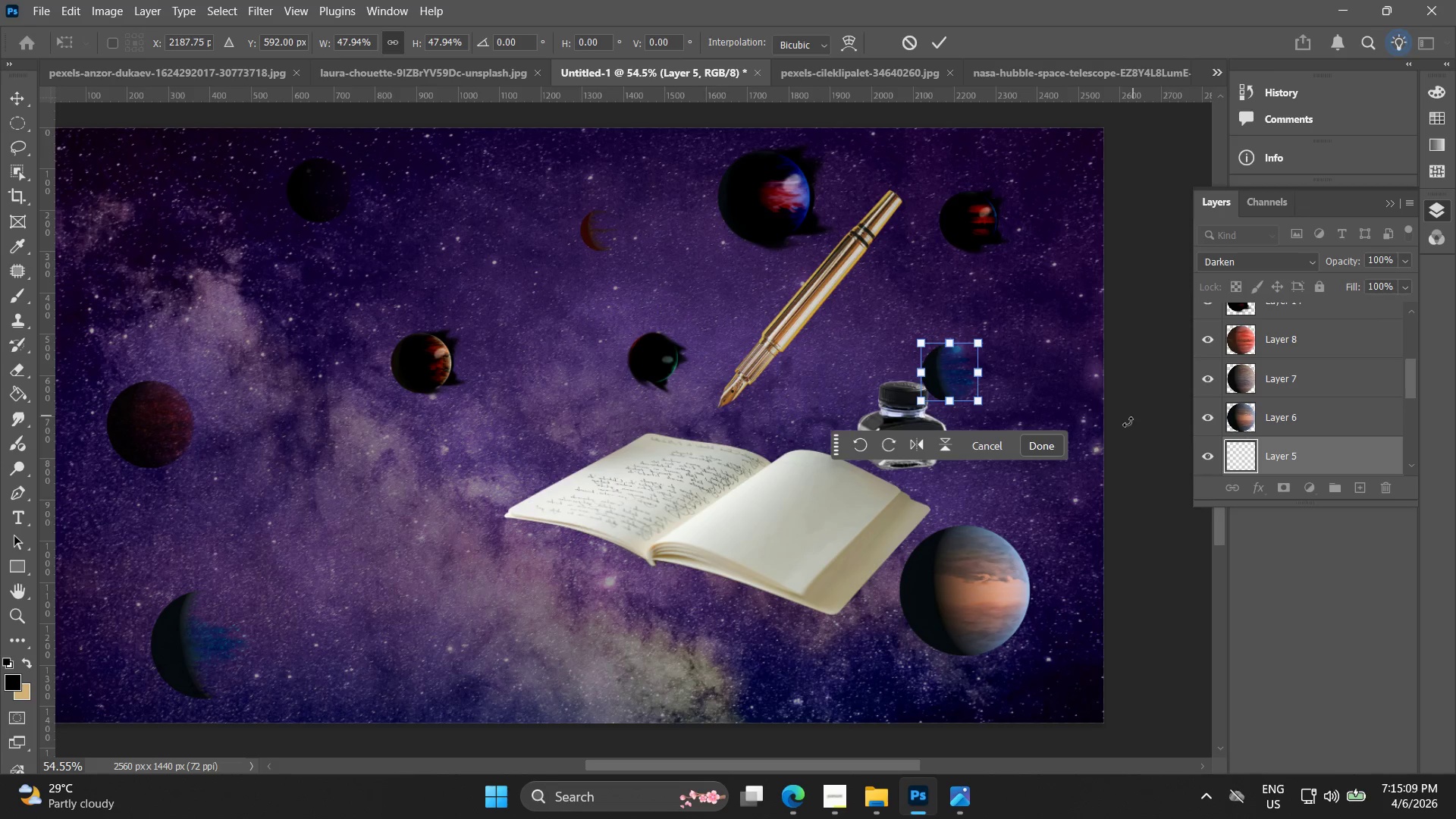 
left_click([1150, 573])
 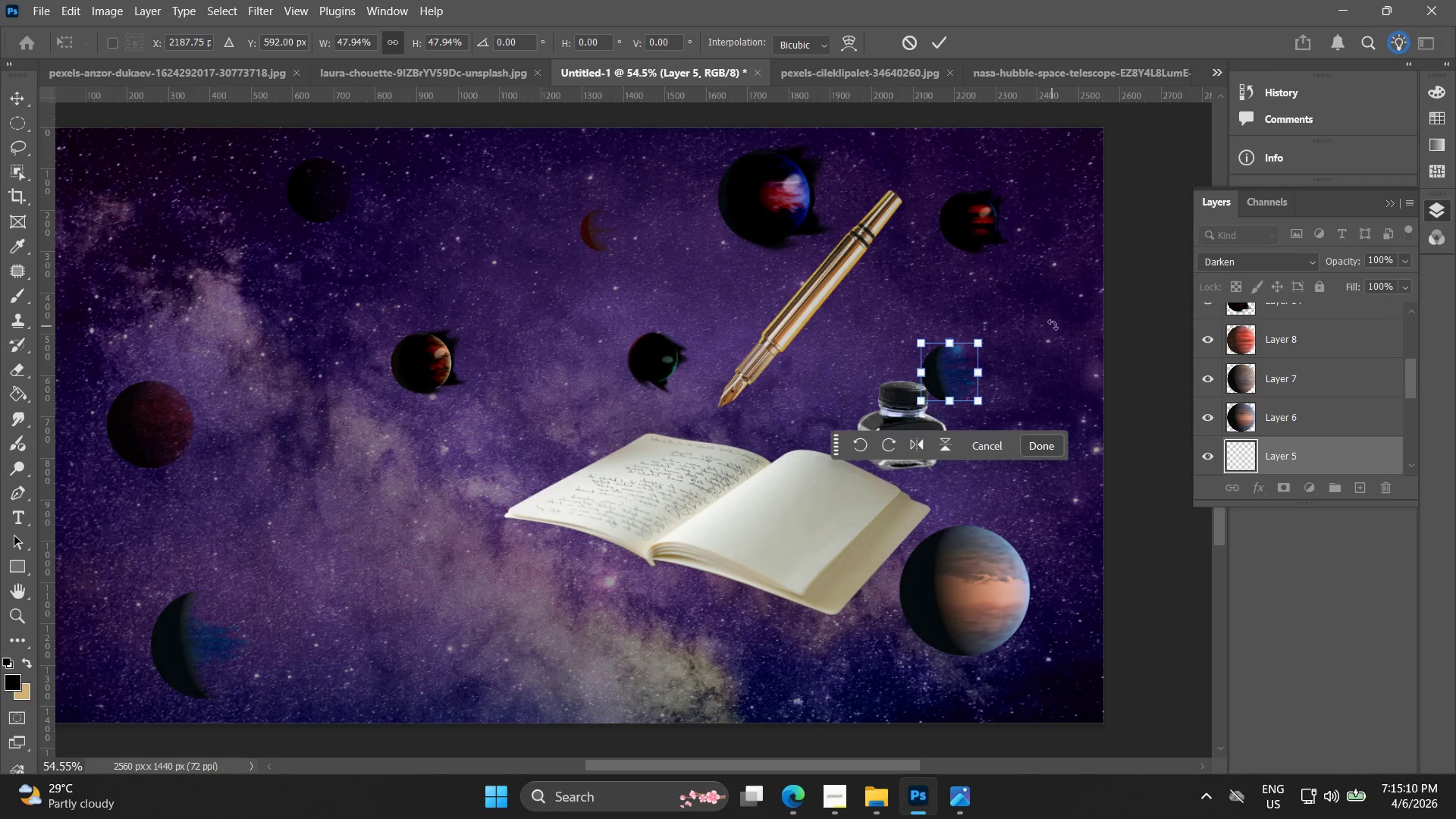 
left_click([1116, 300])
 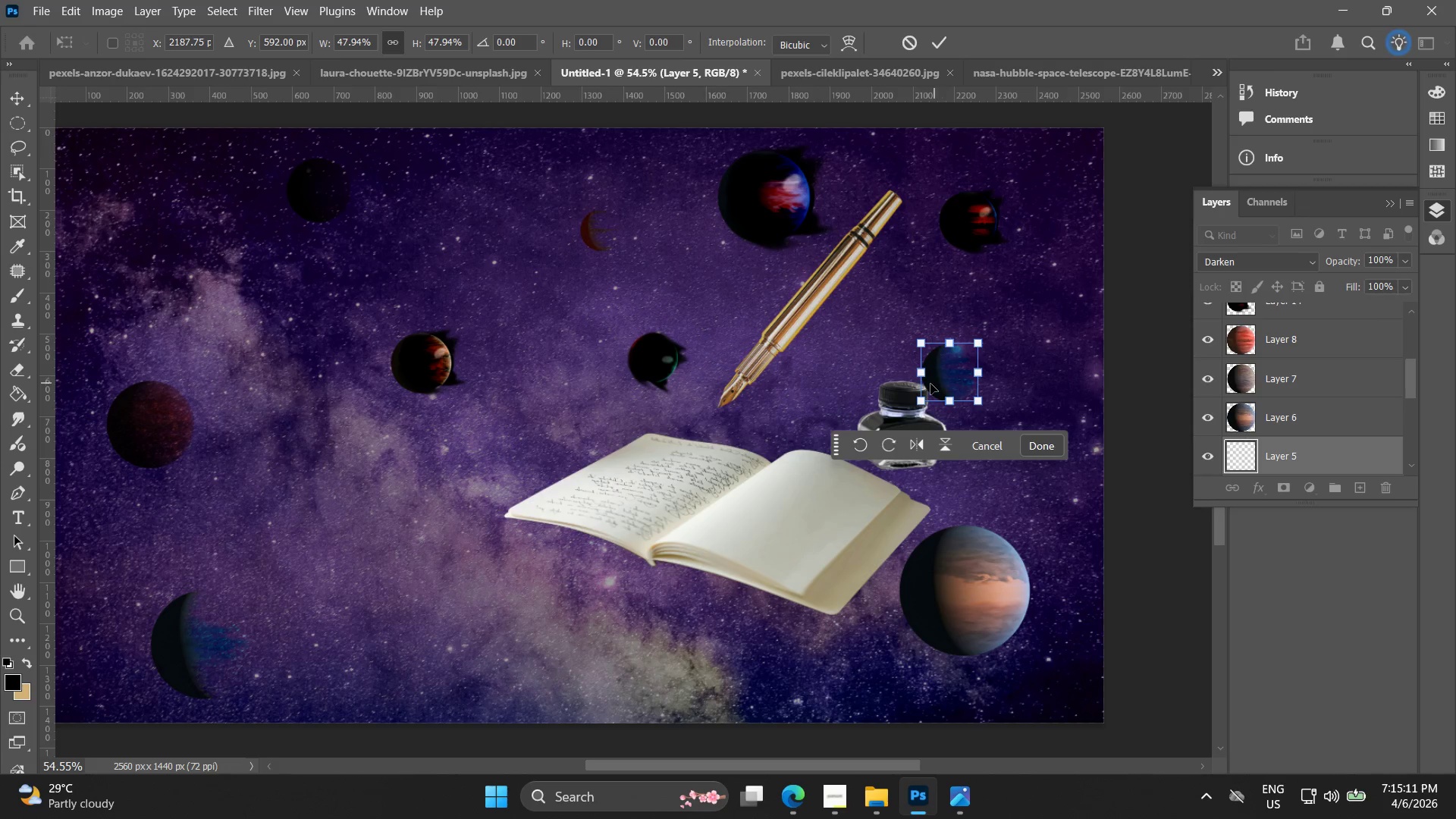 
left_click_drag(start_coordinate=[940, 378], to_coordinate=[482, 615])
 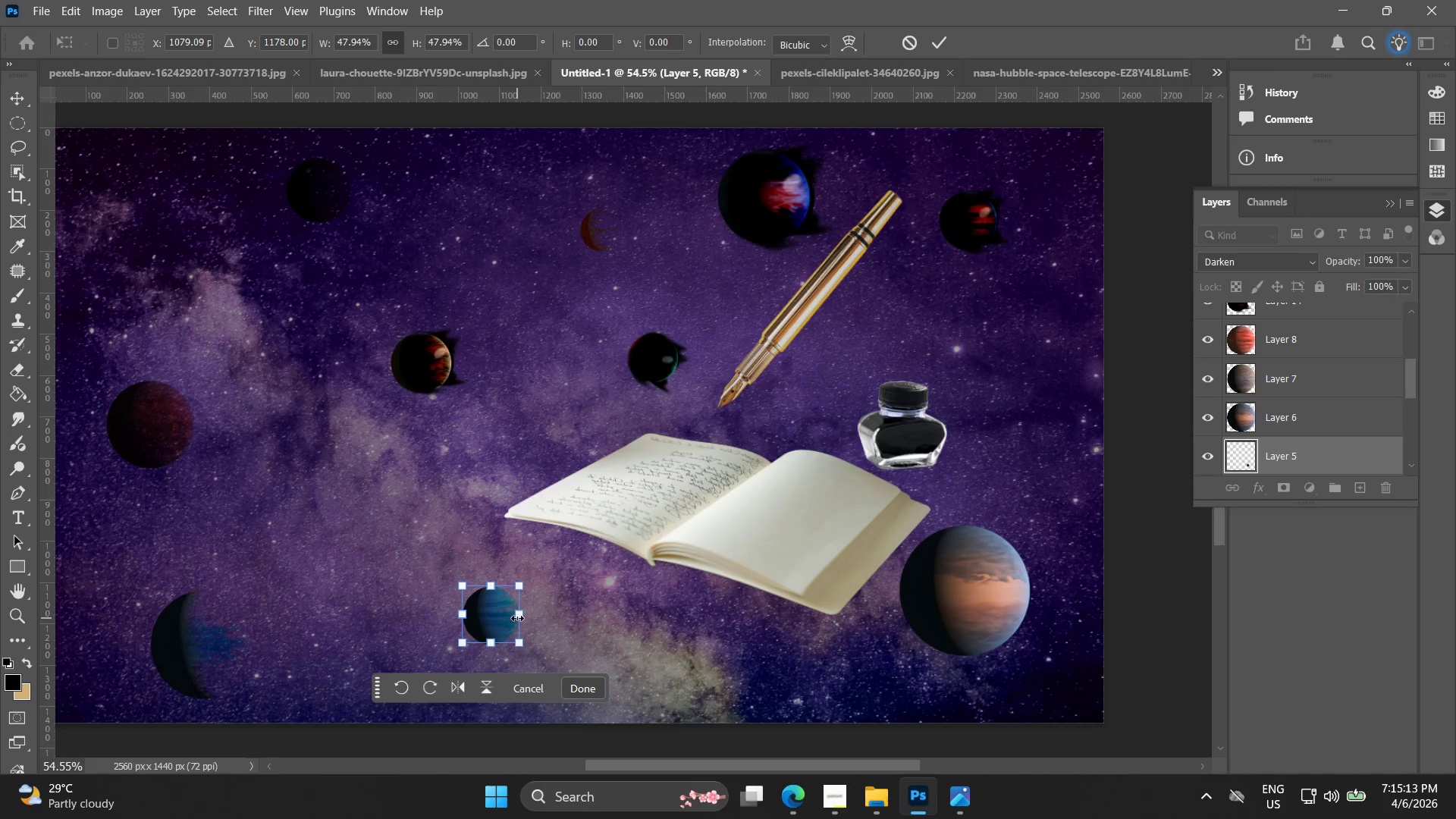 
left_click_drag(start_coordinate=[517, 618], to_coordinate=[489, 618])
 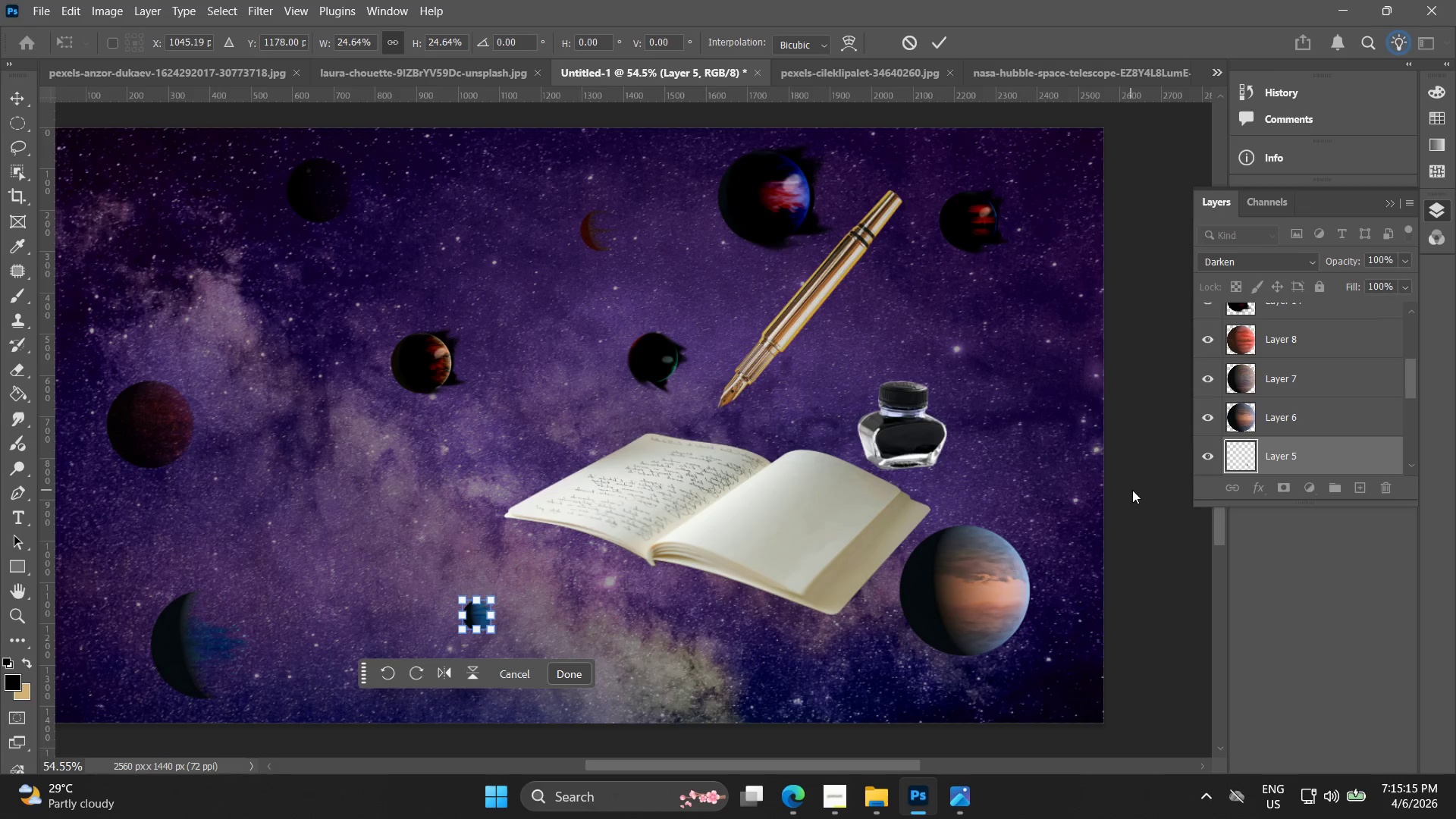 
left_click([1143, 492])
 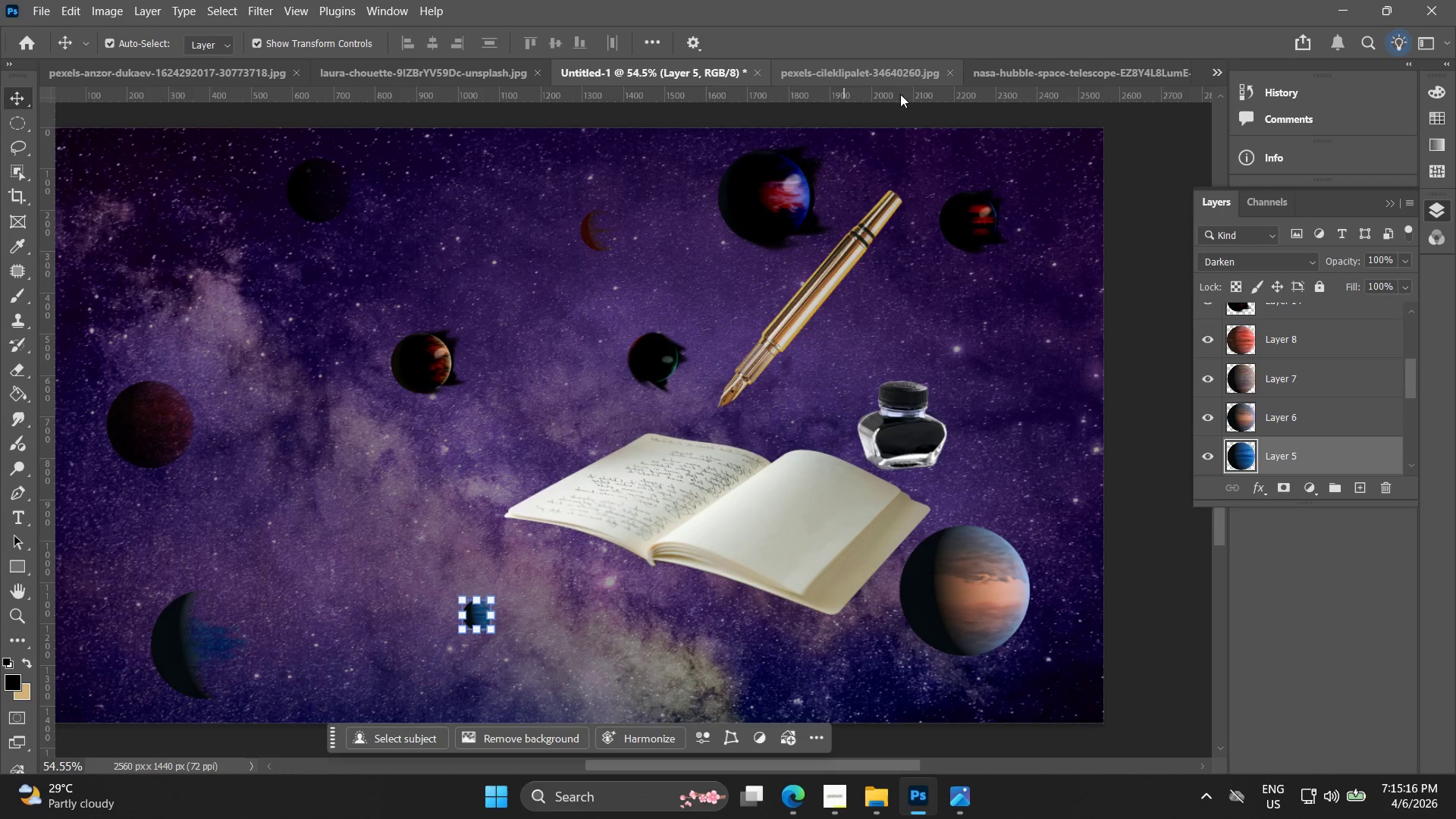 
left_click([1120, 233])
 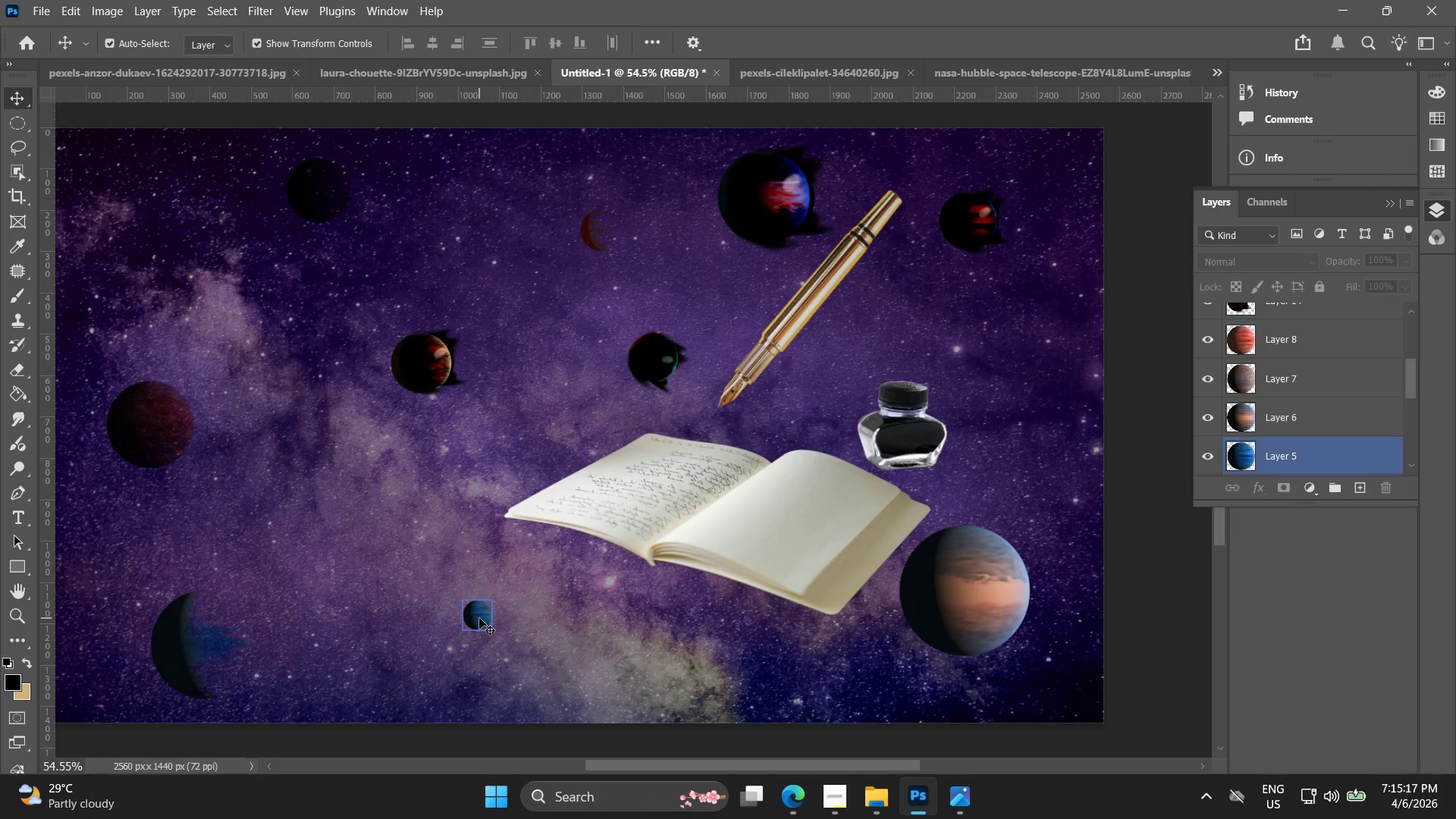 
left_click_drag(start_coordinate=[479, 618], to_coordinate=[514, 462])
 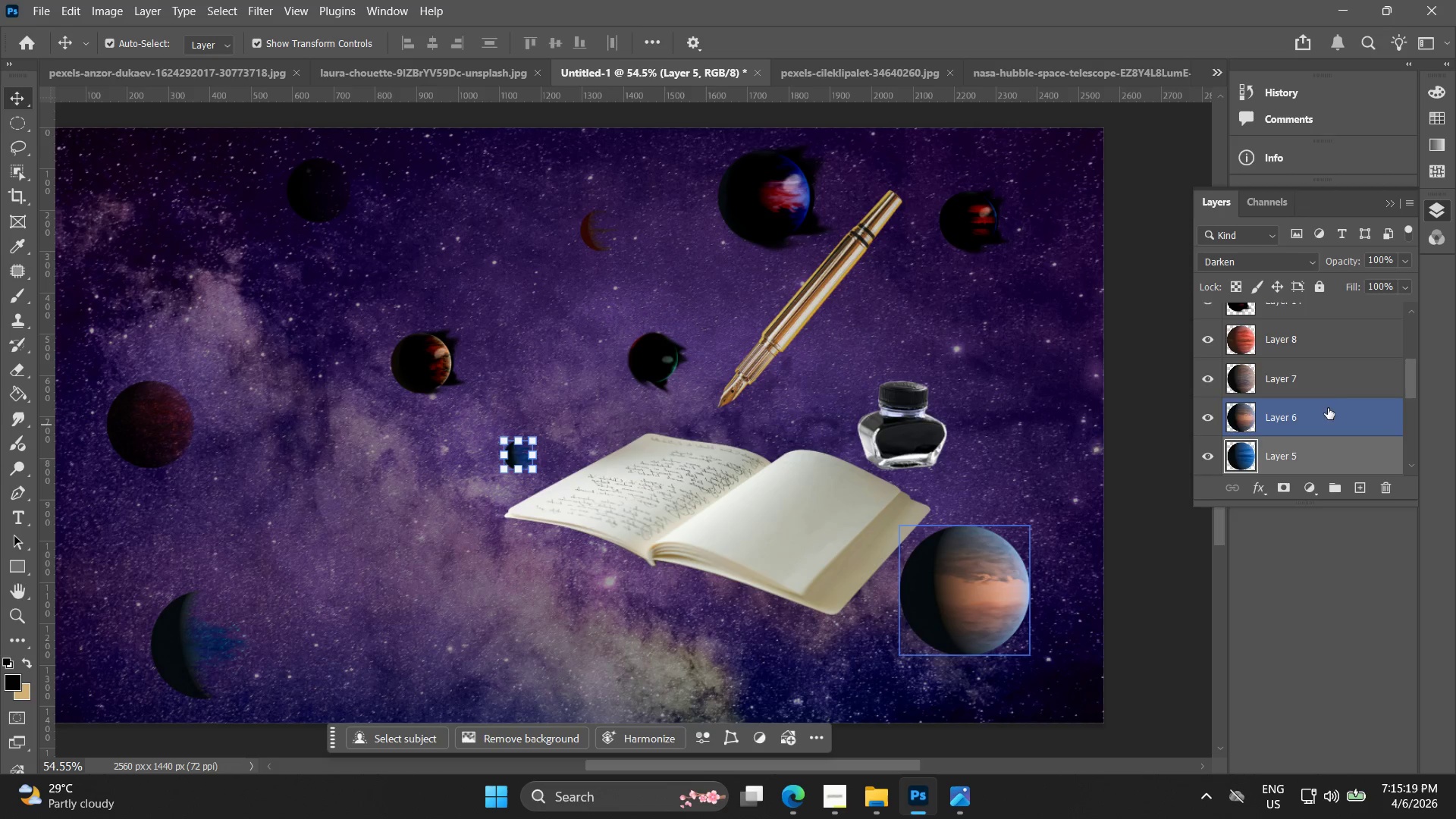 
scroll: coordinate [1327, 403], scroll_direction: down, amount: 2.0
 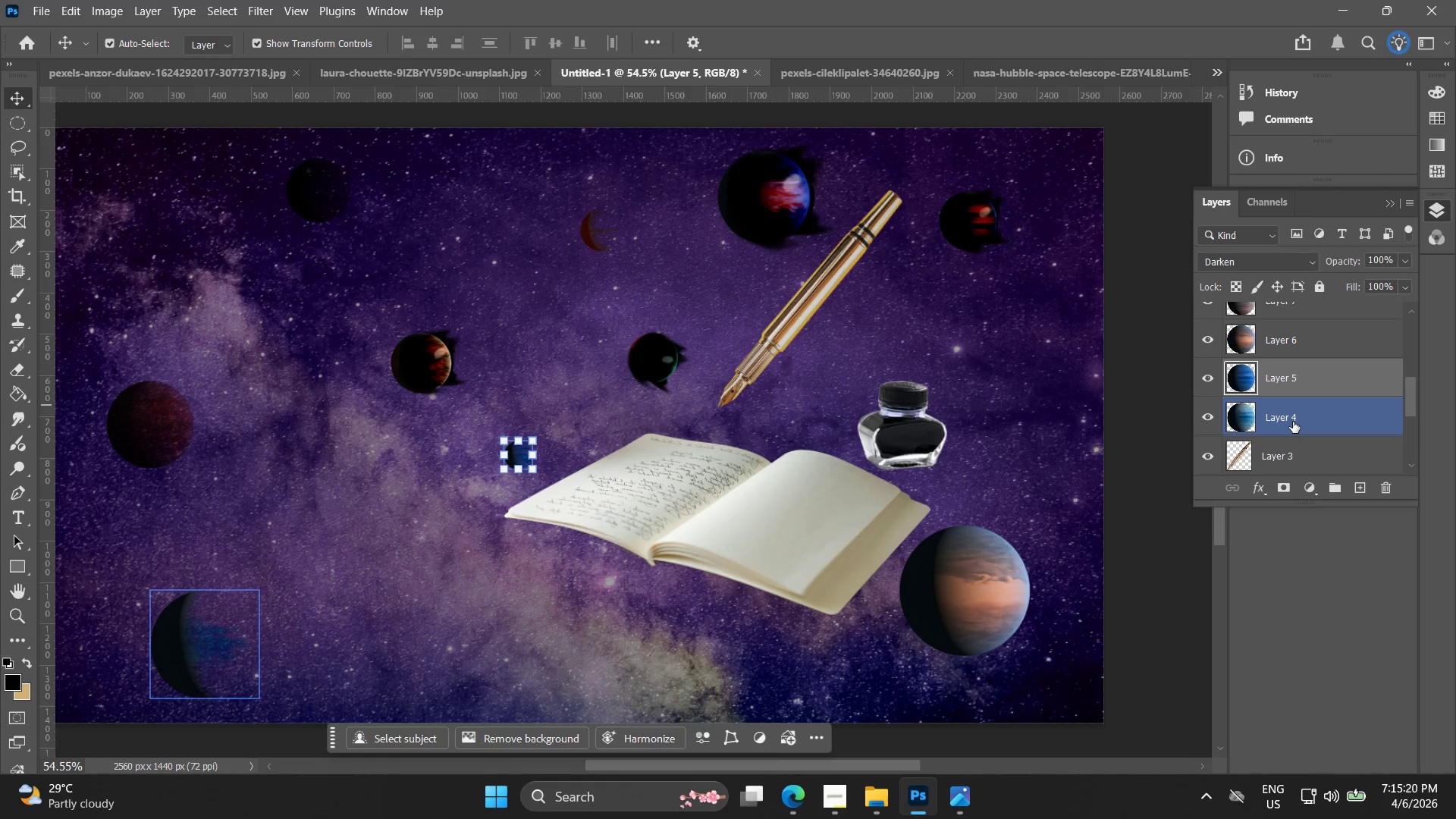 
left_click([1293, 422])
 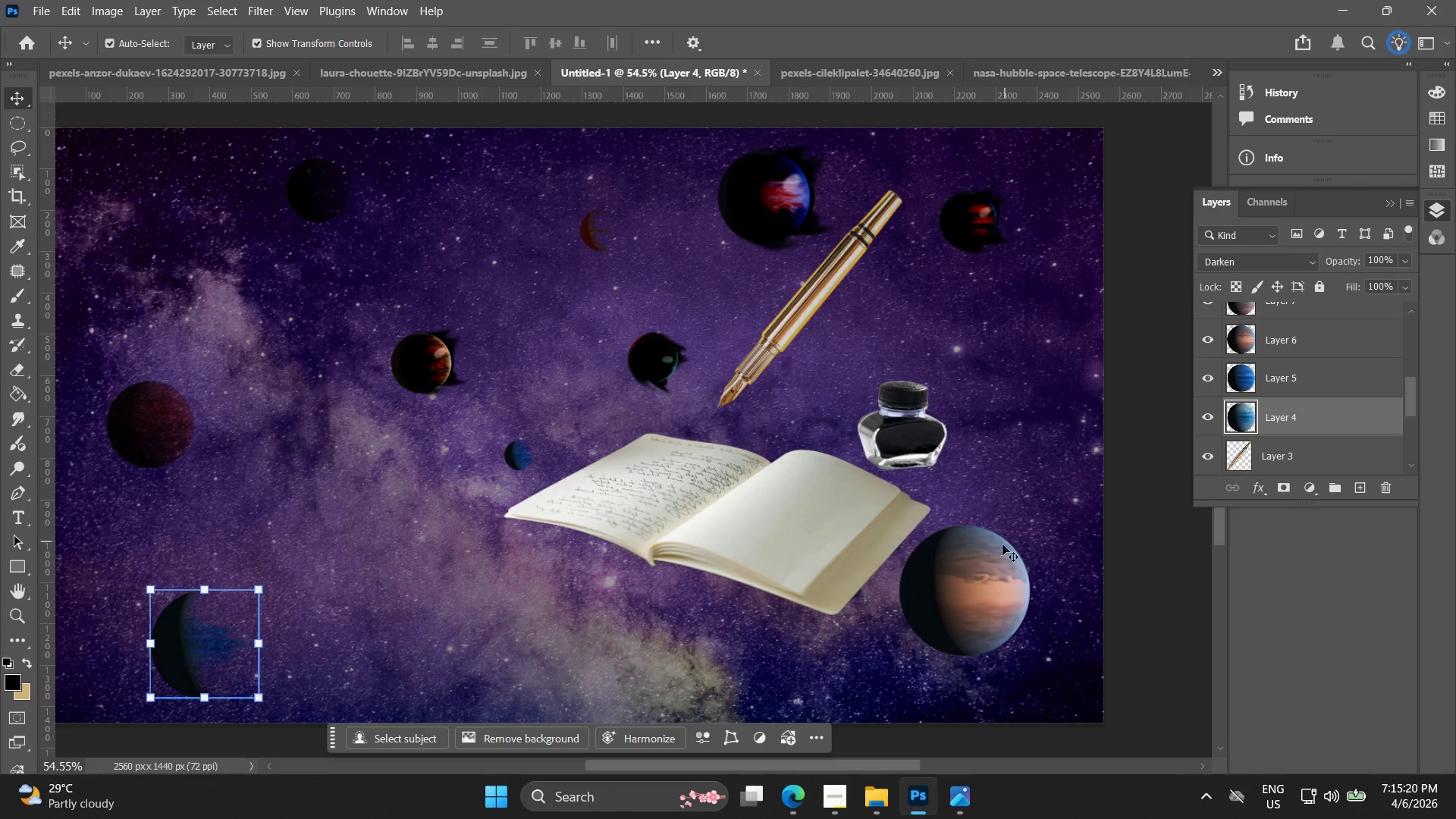 
left_click([962, 577])
 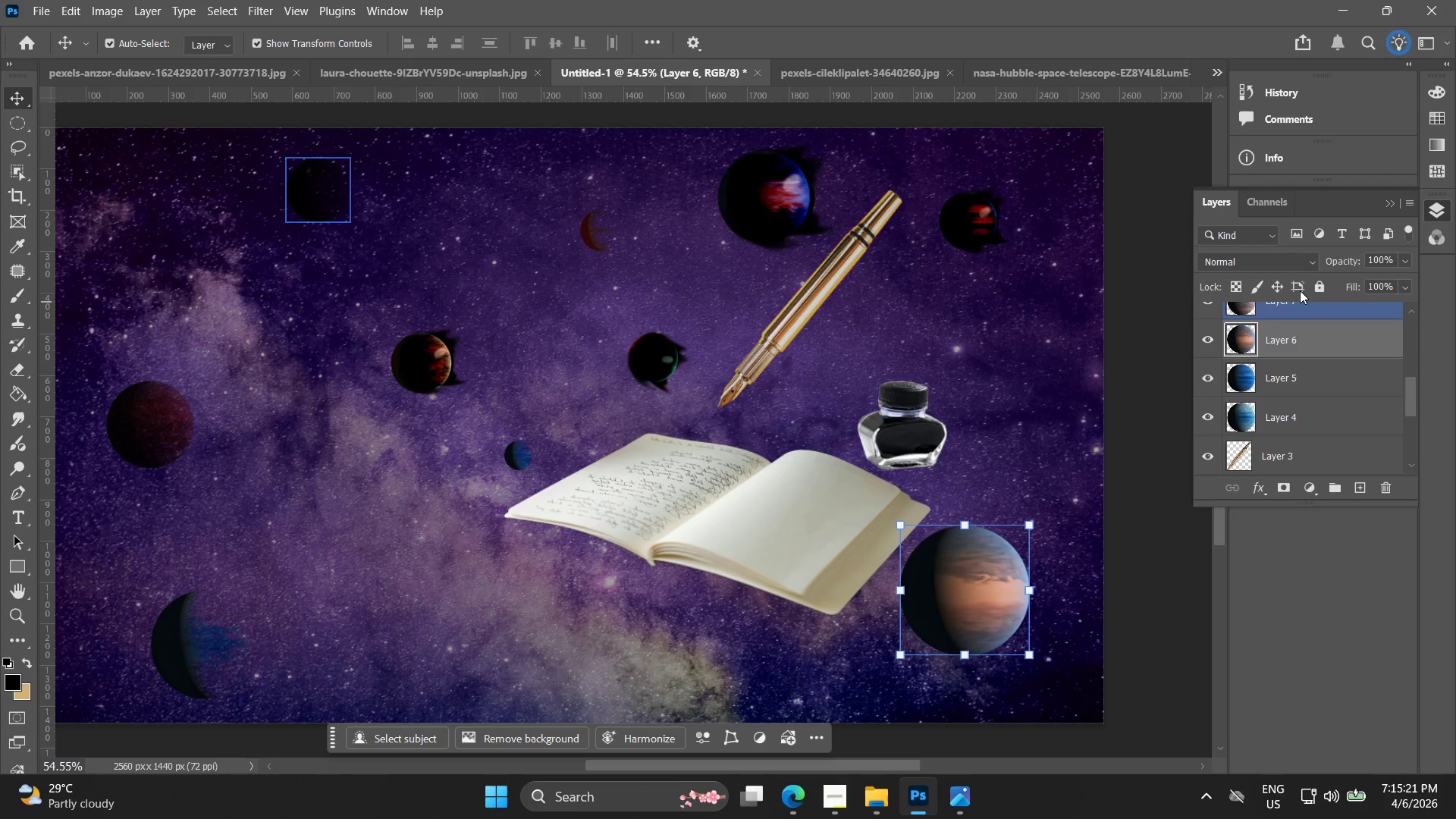 
left_click([1289, 253])
 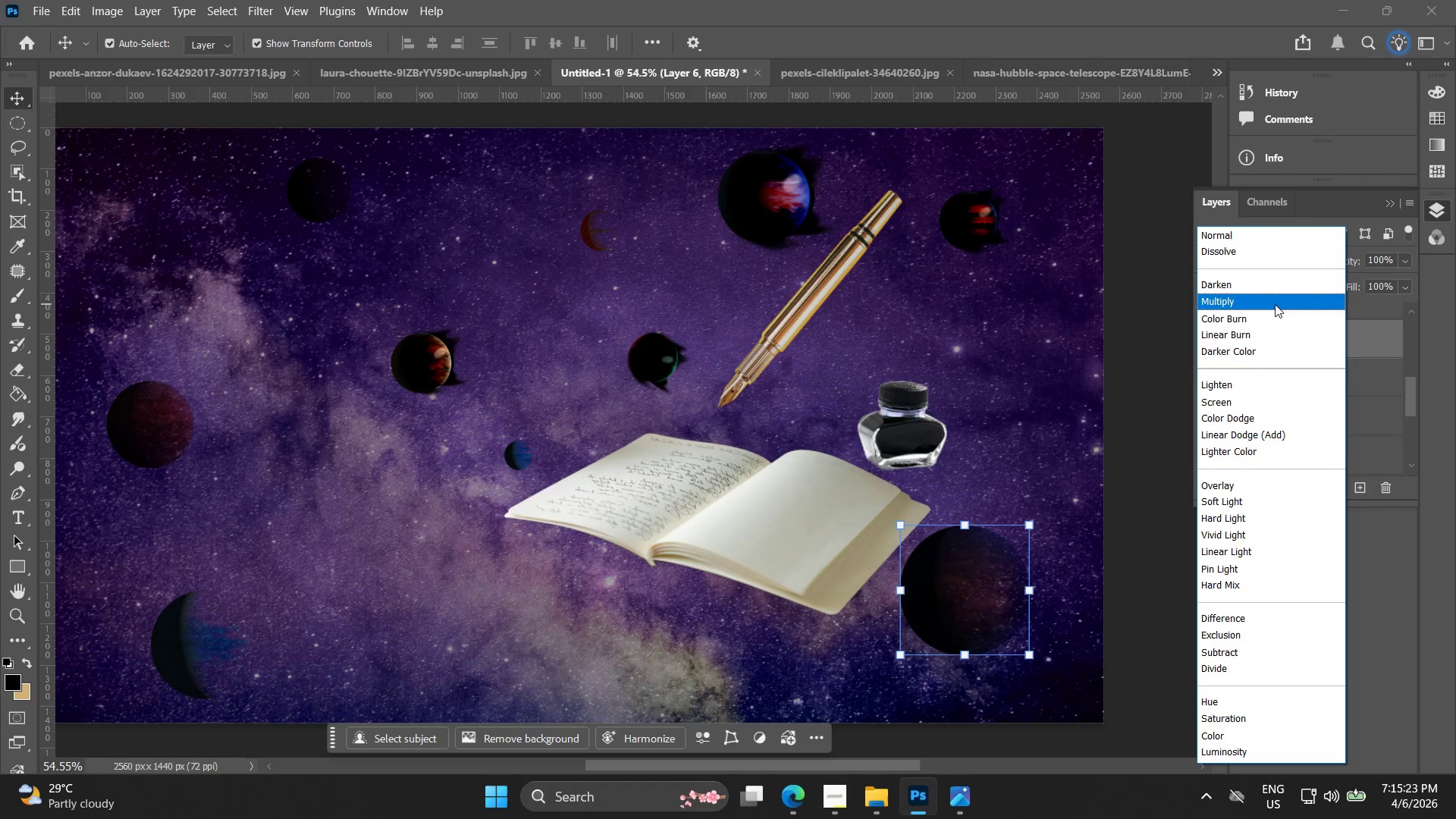 
left_click([1275, 304])
 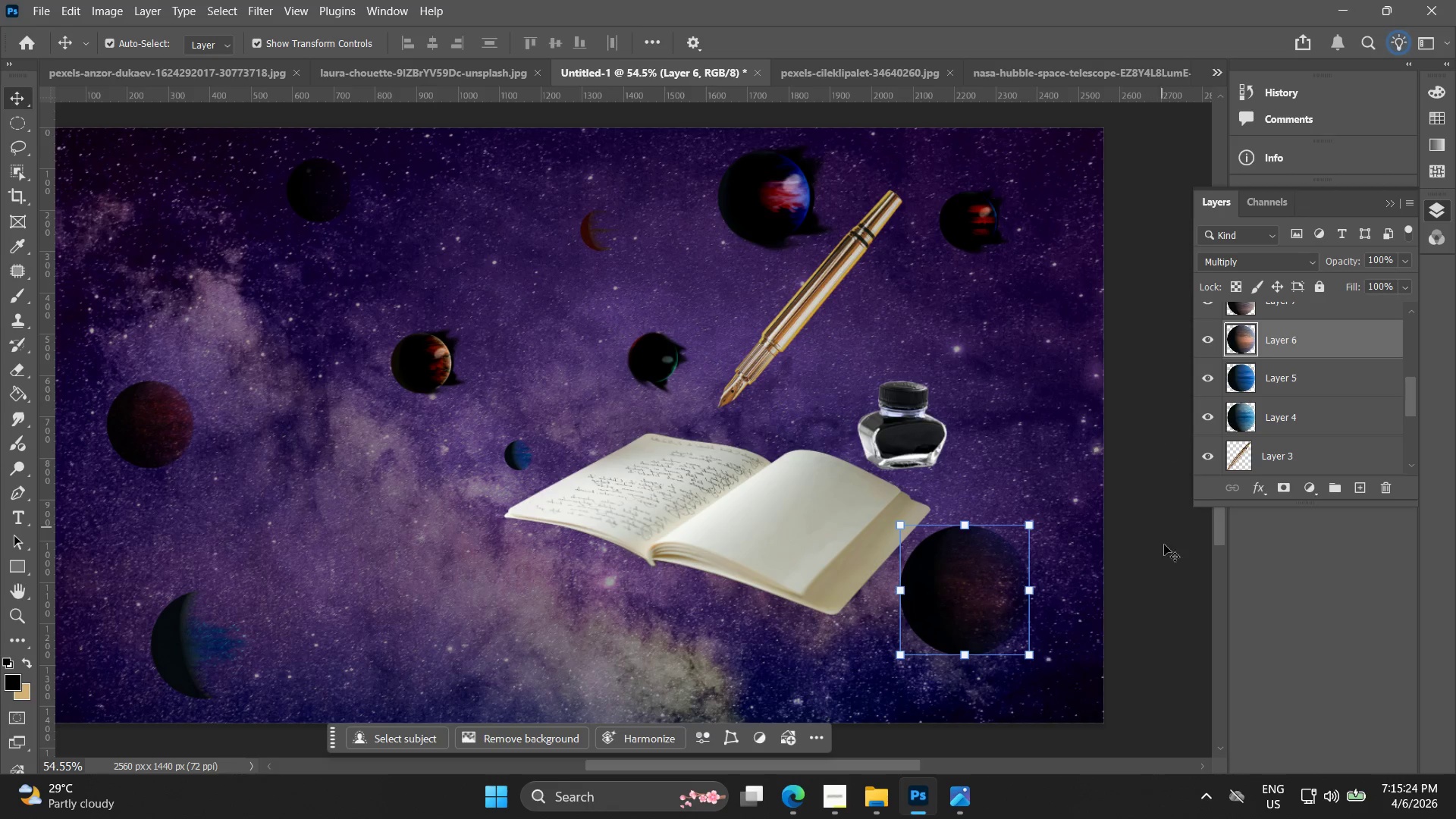 
left_click([1191, 633])
 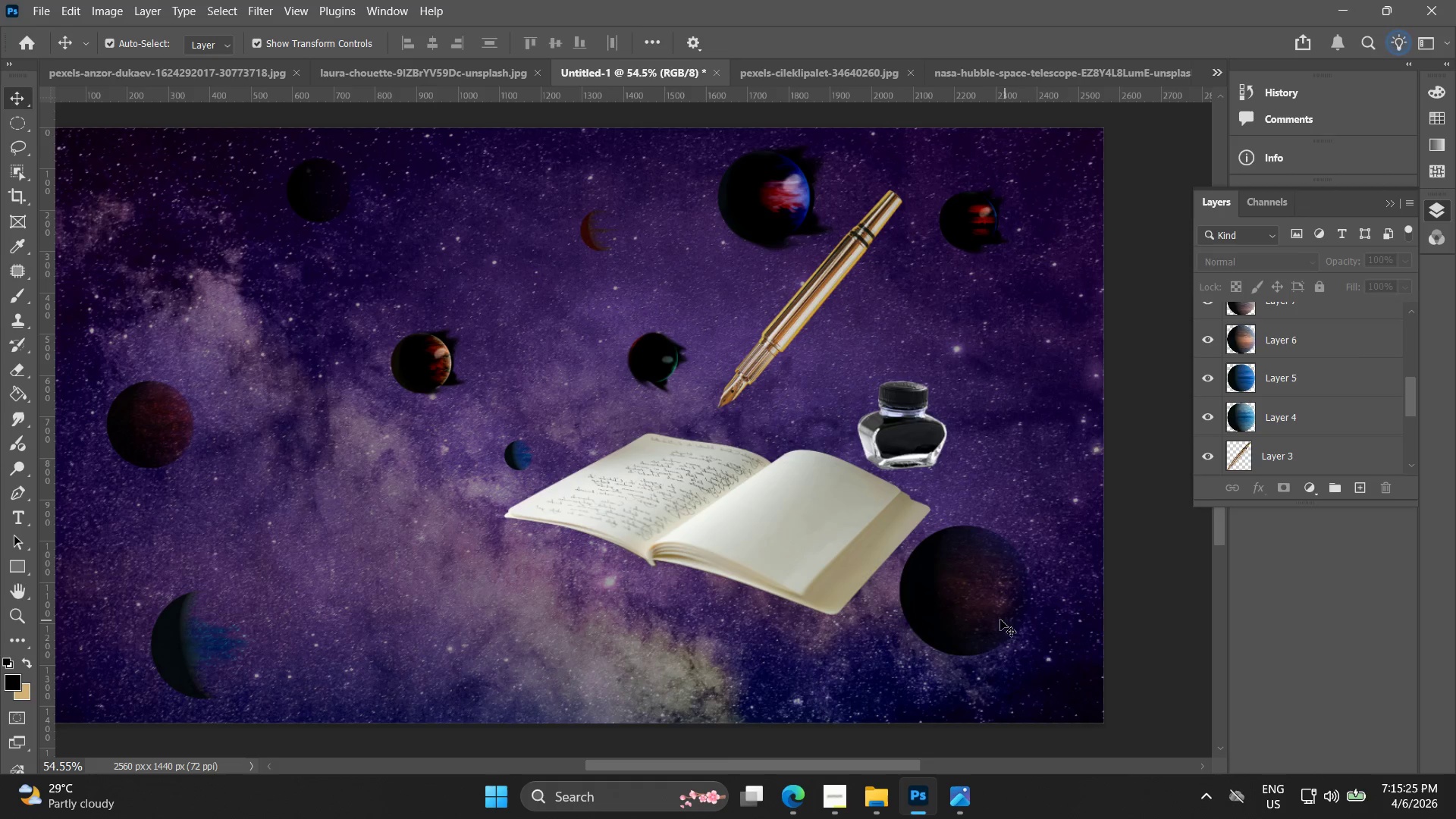 
left_click_drag(start_coordinate=[995, 619], to_coordinate=[1015, 629])
 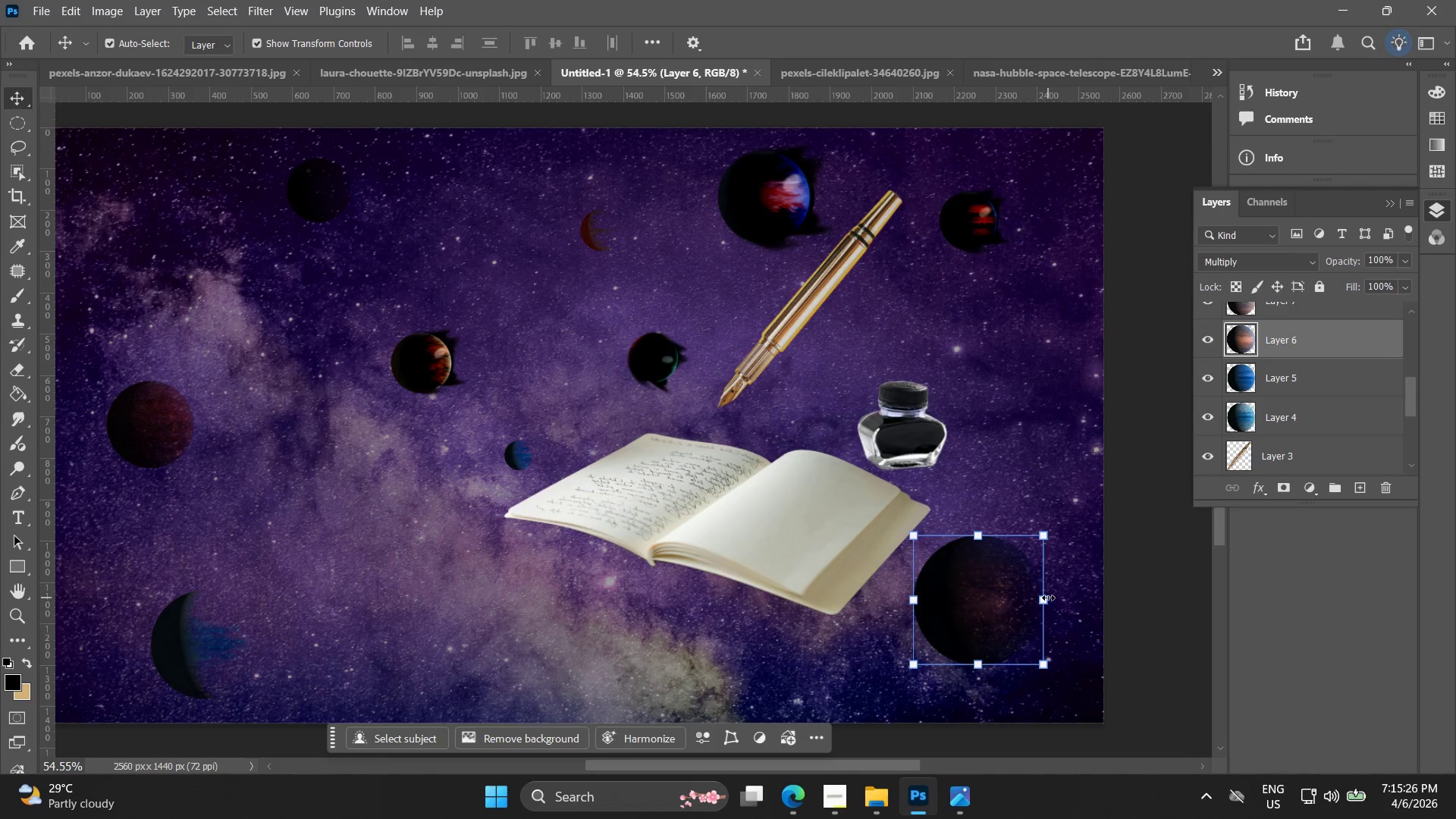 
left_click_drag(start_coordinate=[1048, 598], to_coordinate=[1015, 597])
 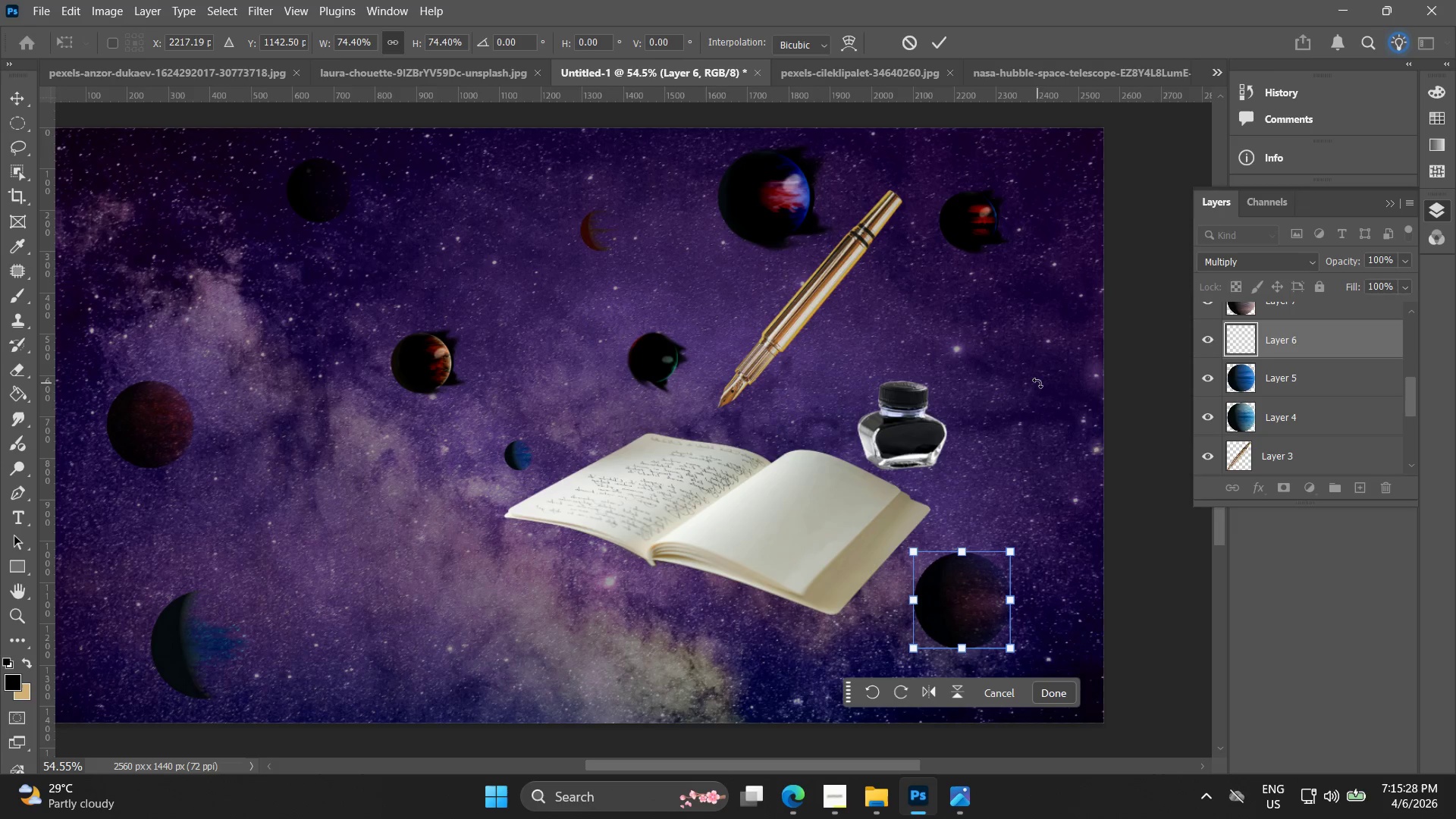 
left_click([1123, 409])
 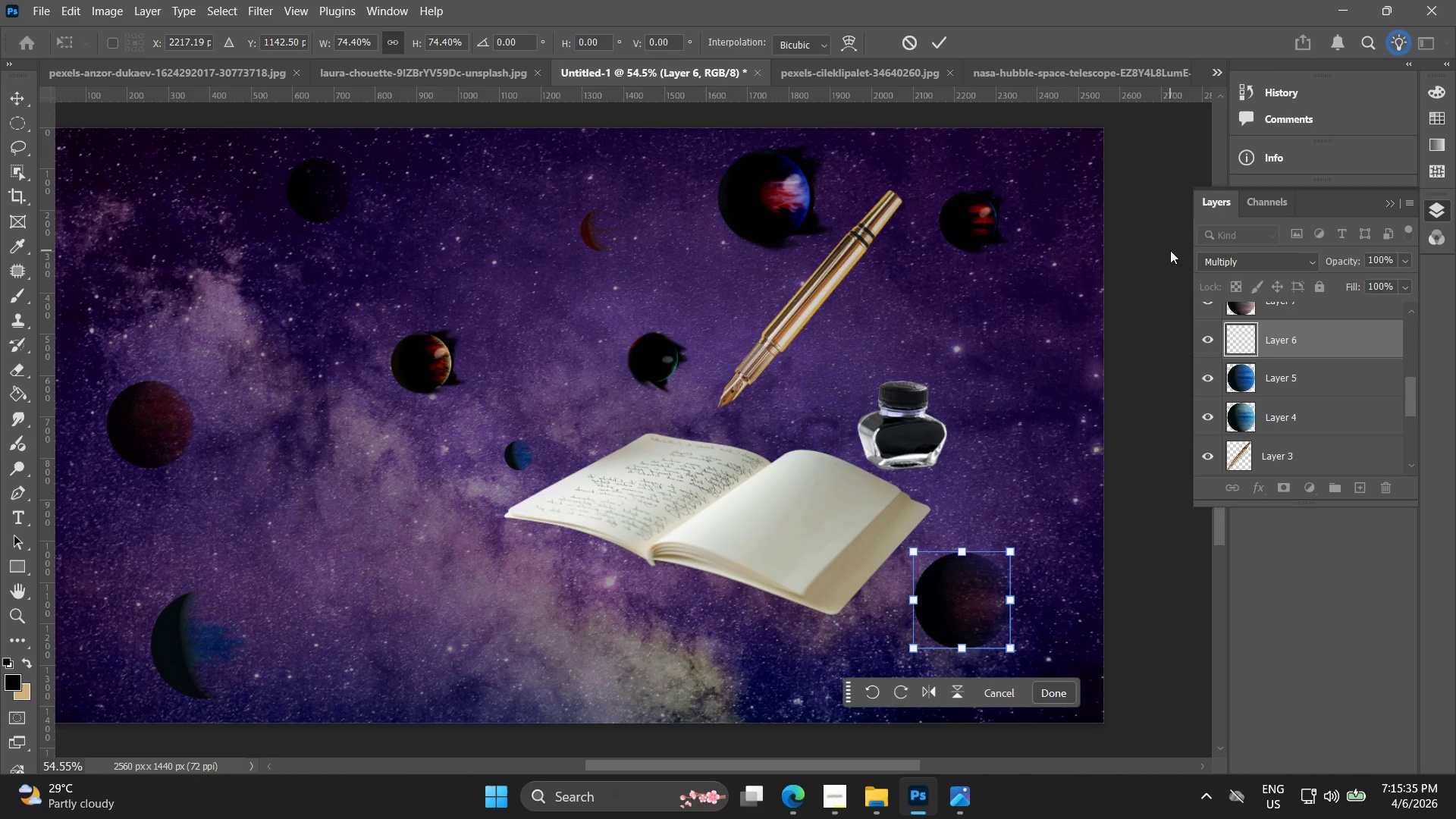 
wait(11.47)
 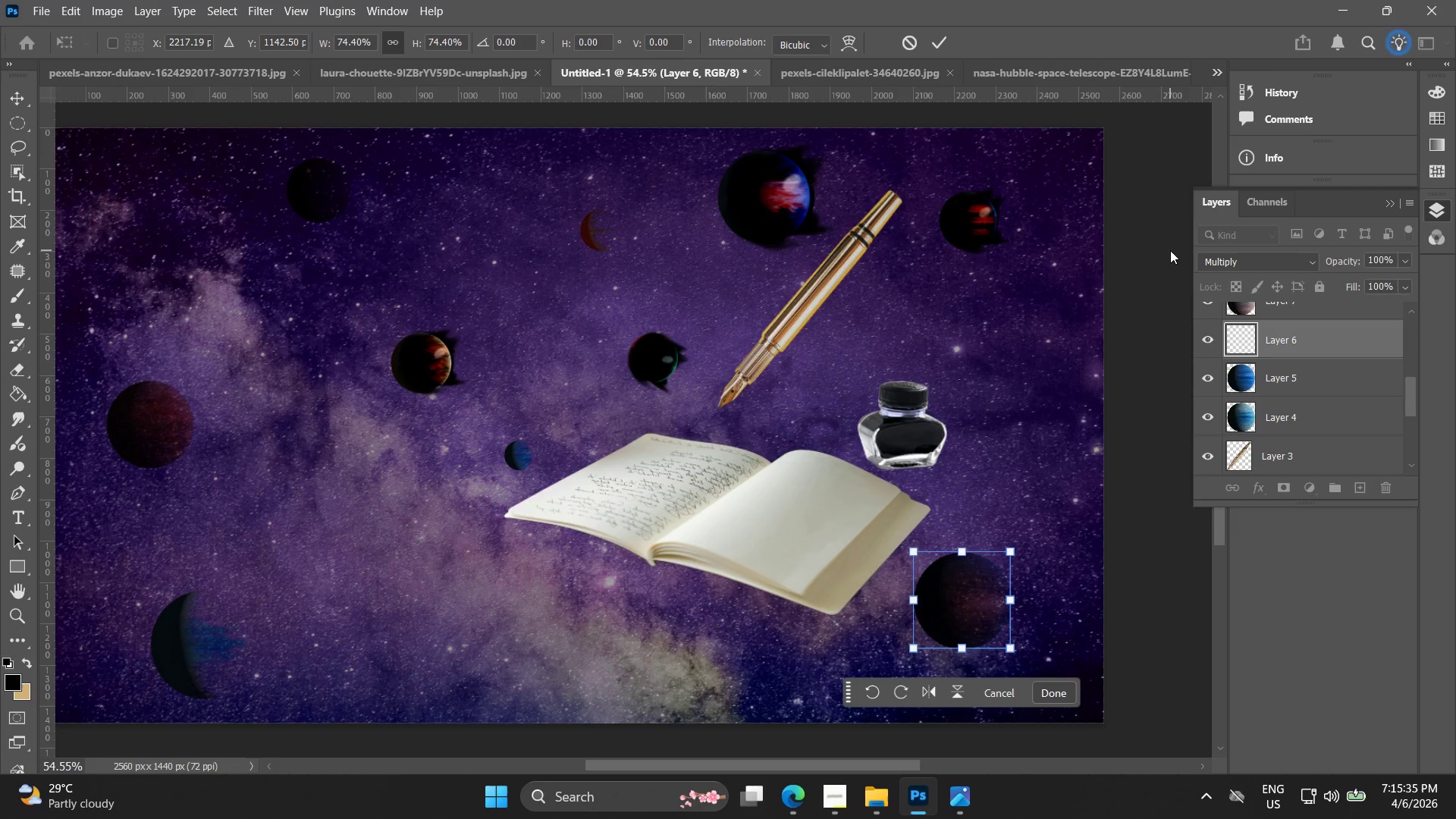 
left_click_drag(start_coordinate=[336, 196], to_coordinate=[578, 323])
 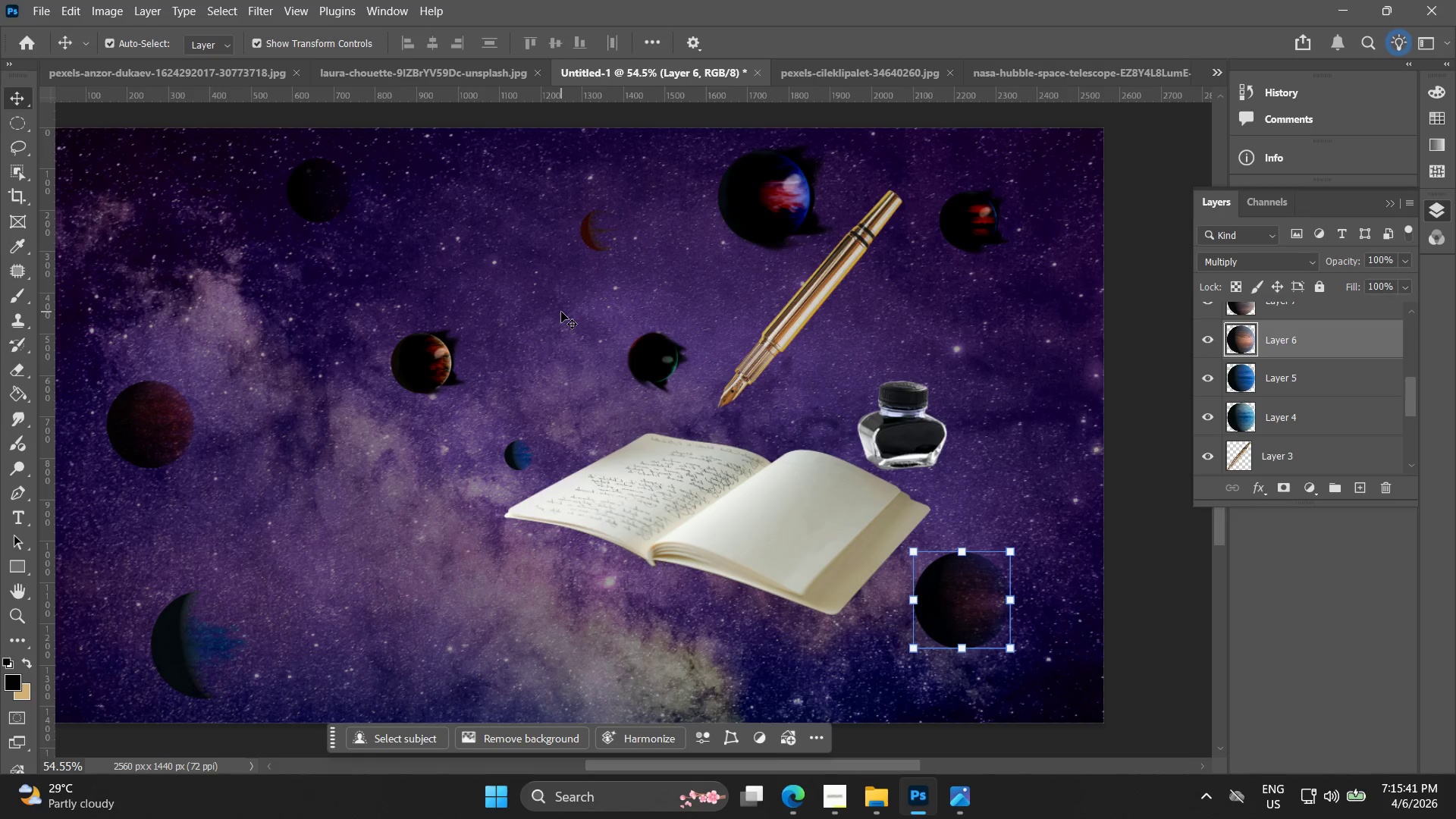 
key(Control+Z)
 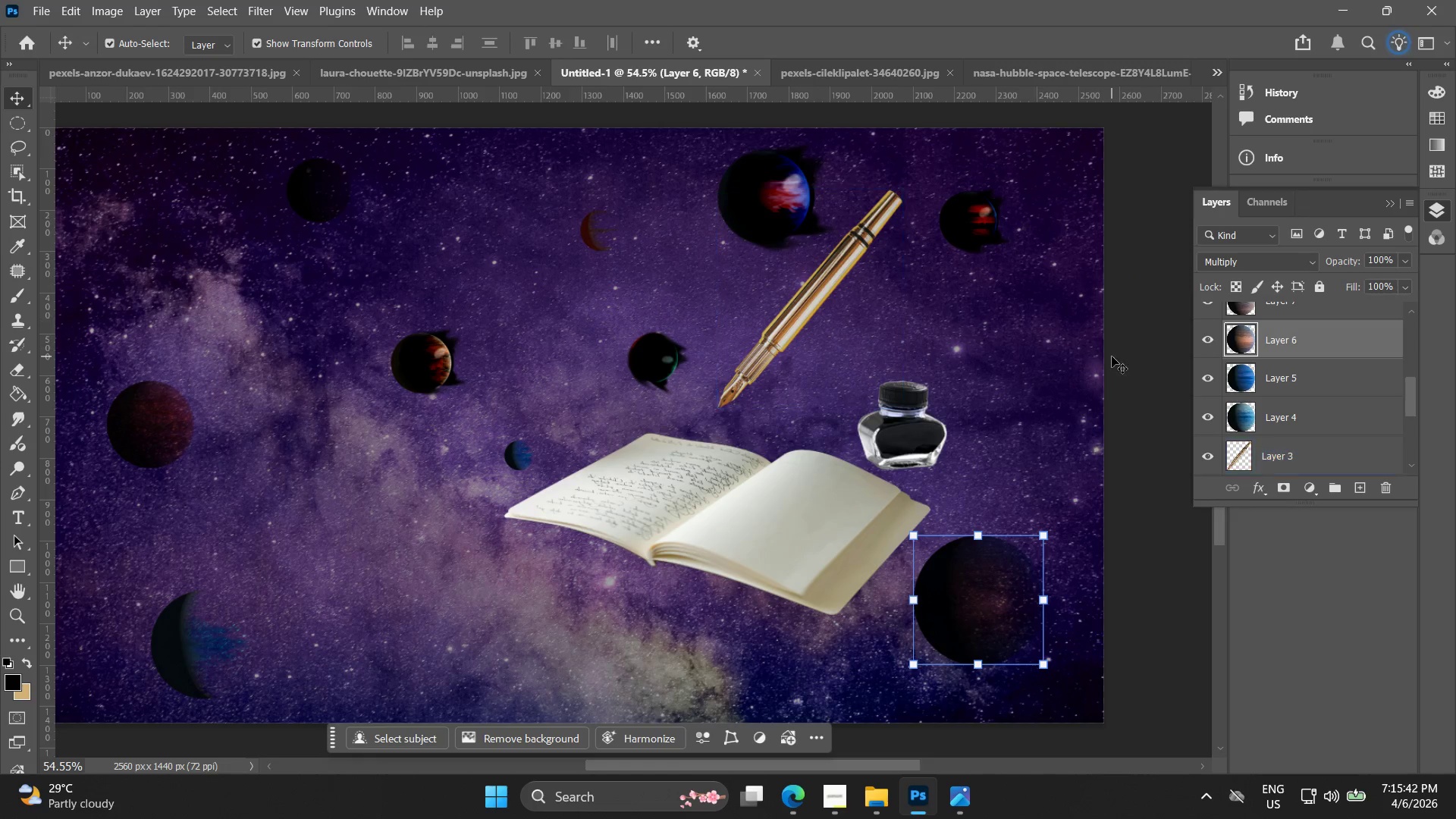 
left_click([1141, 363])
 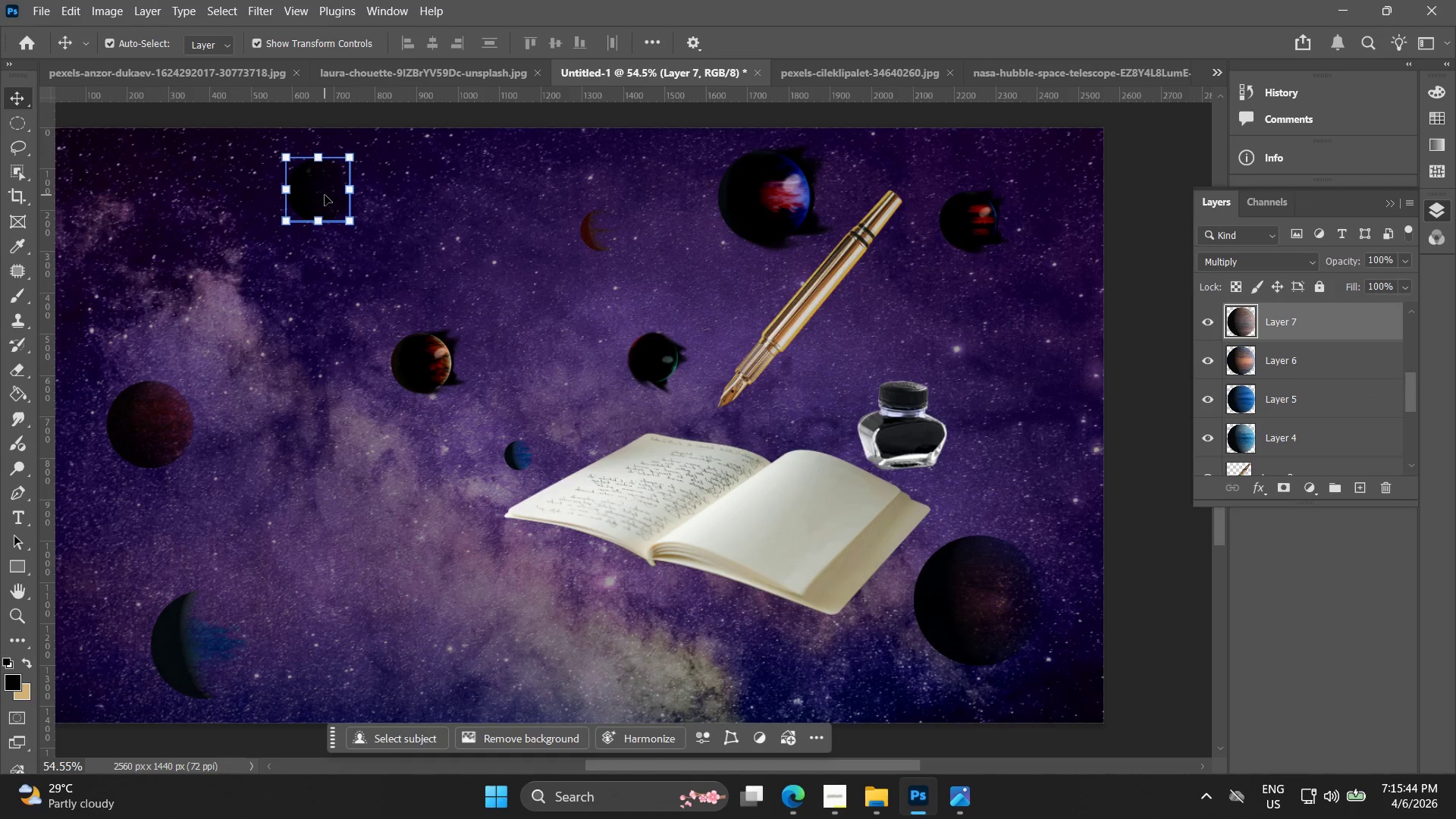 
left_click_drag(start_coordinate=[327, 193], to_coordinate=[538, 294])
 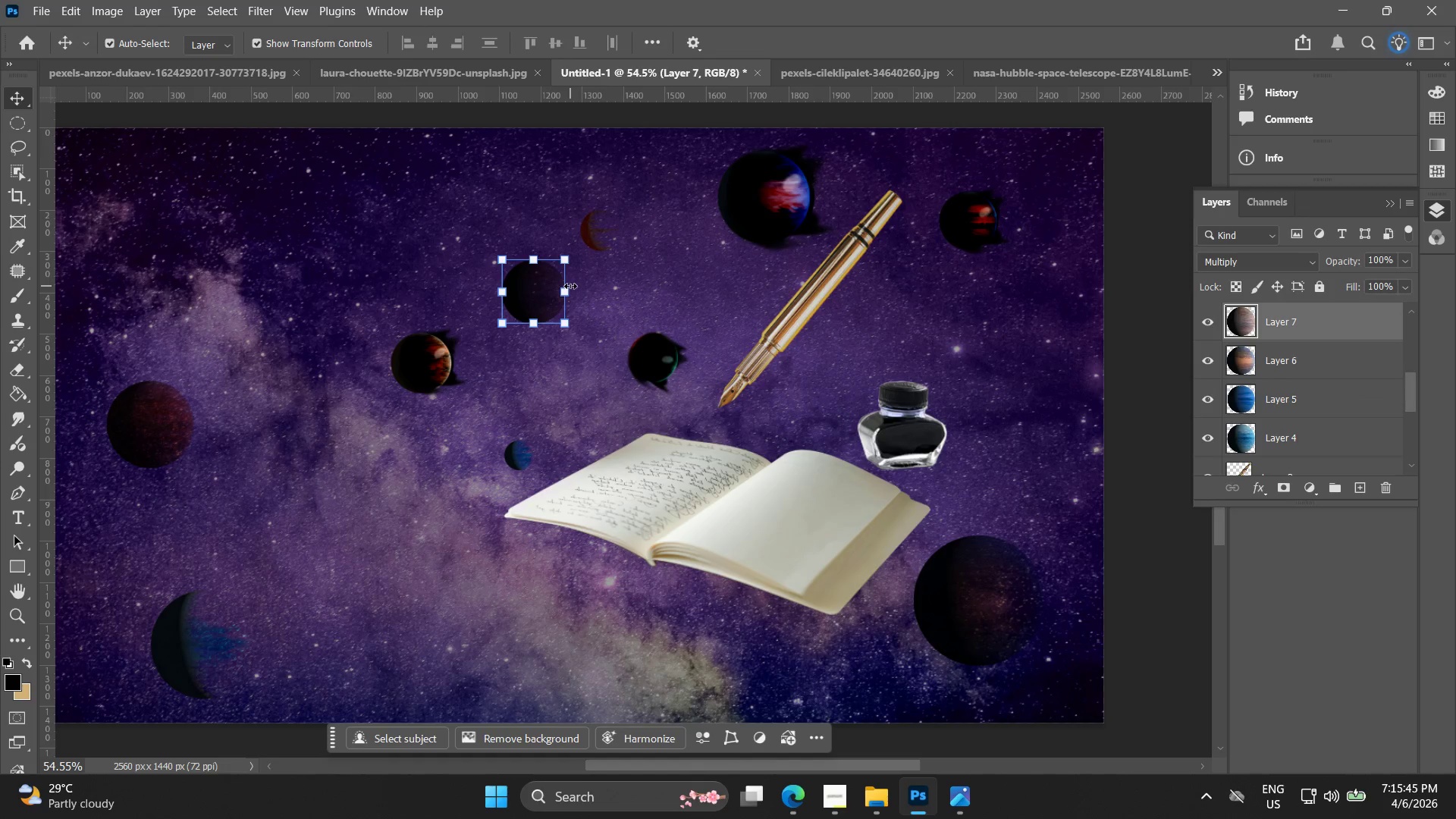 
left_click_drag(start_coordinate=[569, 286], to_coordinate=[536, 295])
 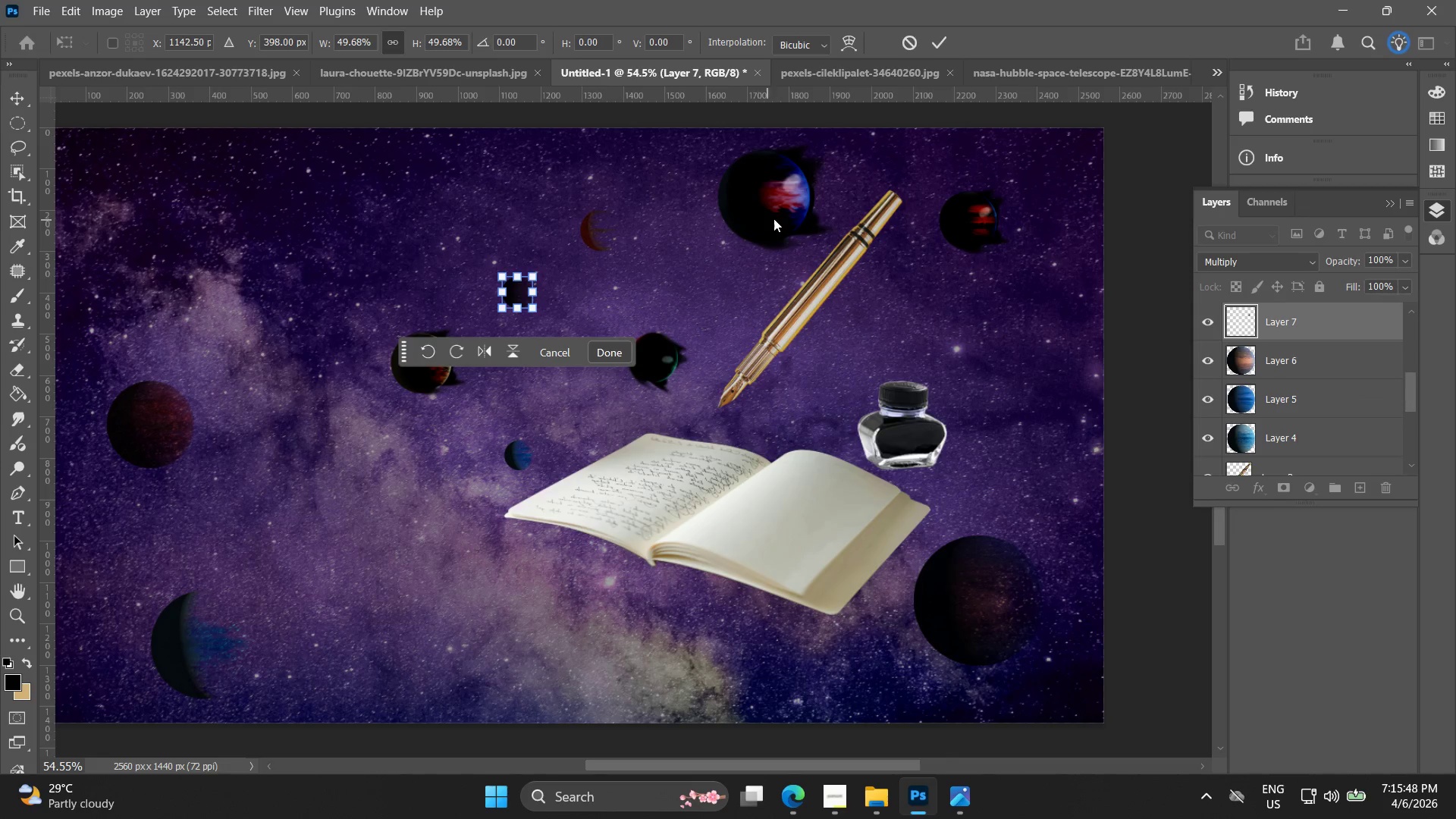 
left_click_drag(start_coordinate=[775, 217], to_coordinate=[692, 306])
 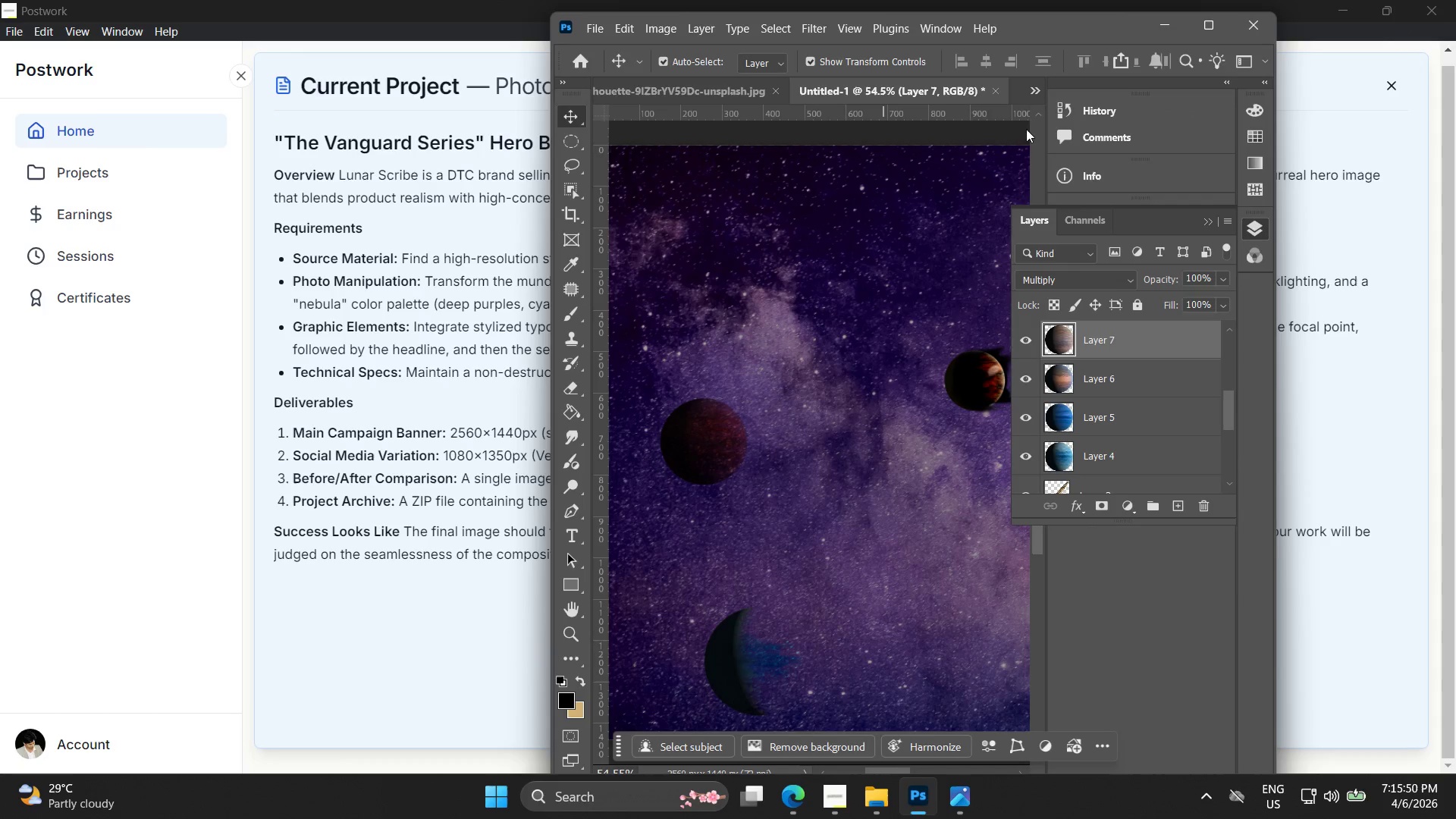 
left_click([1208, 25])
 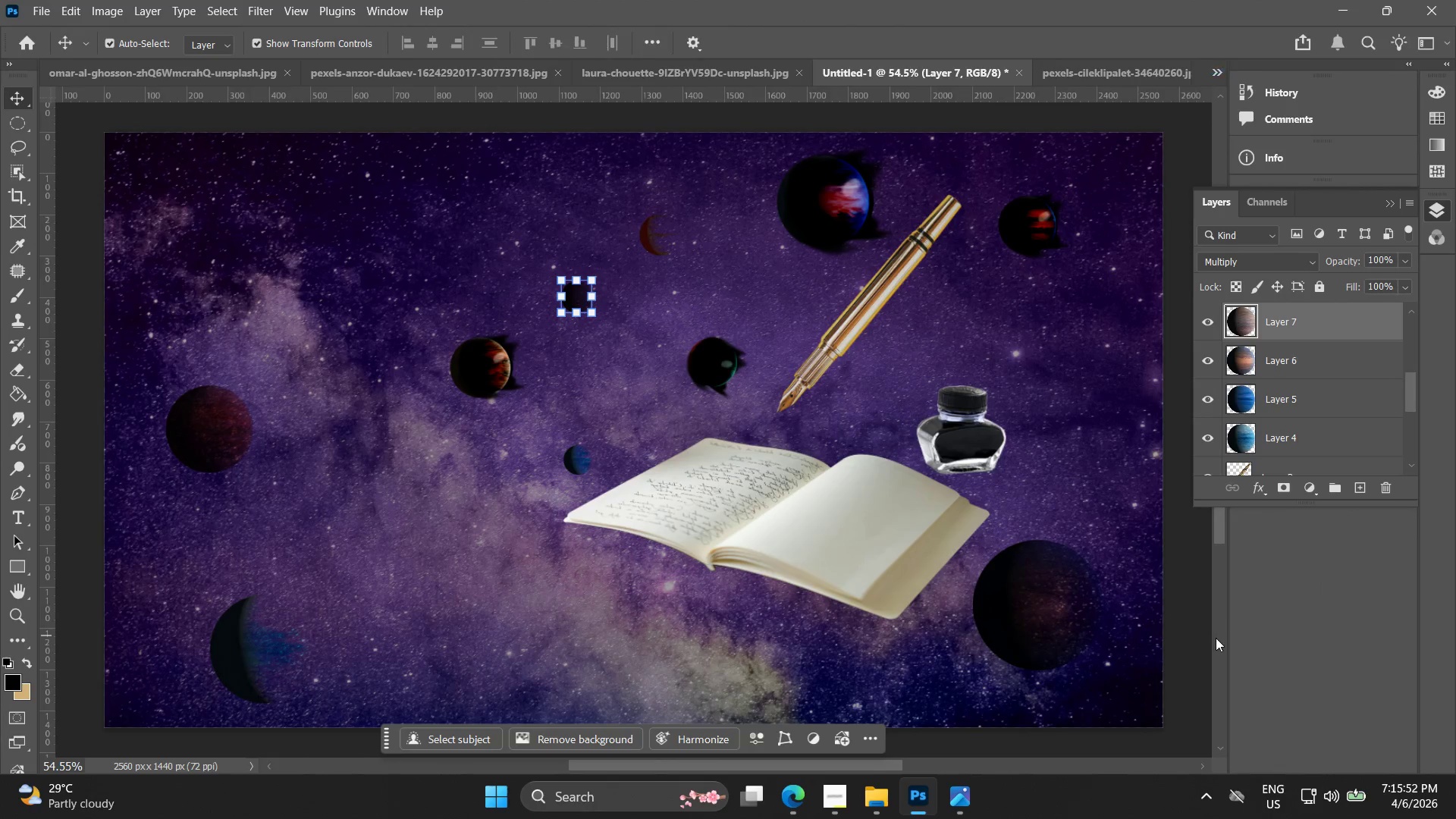 
left_click([1205, 639])
 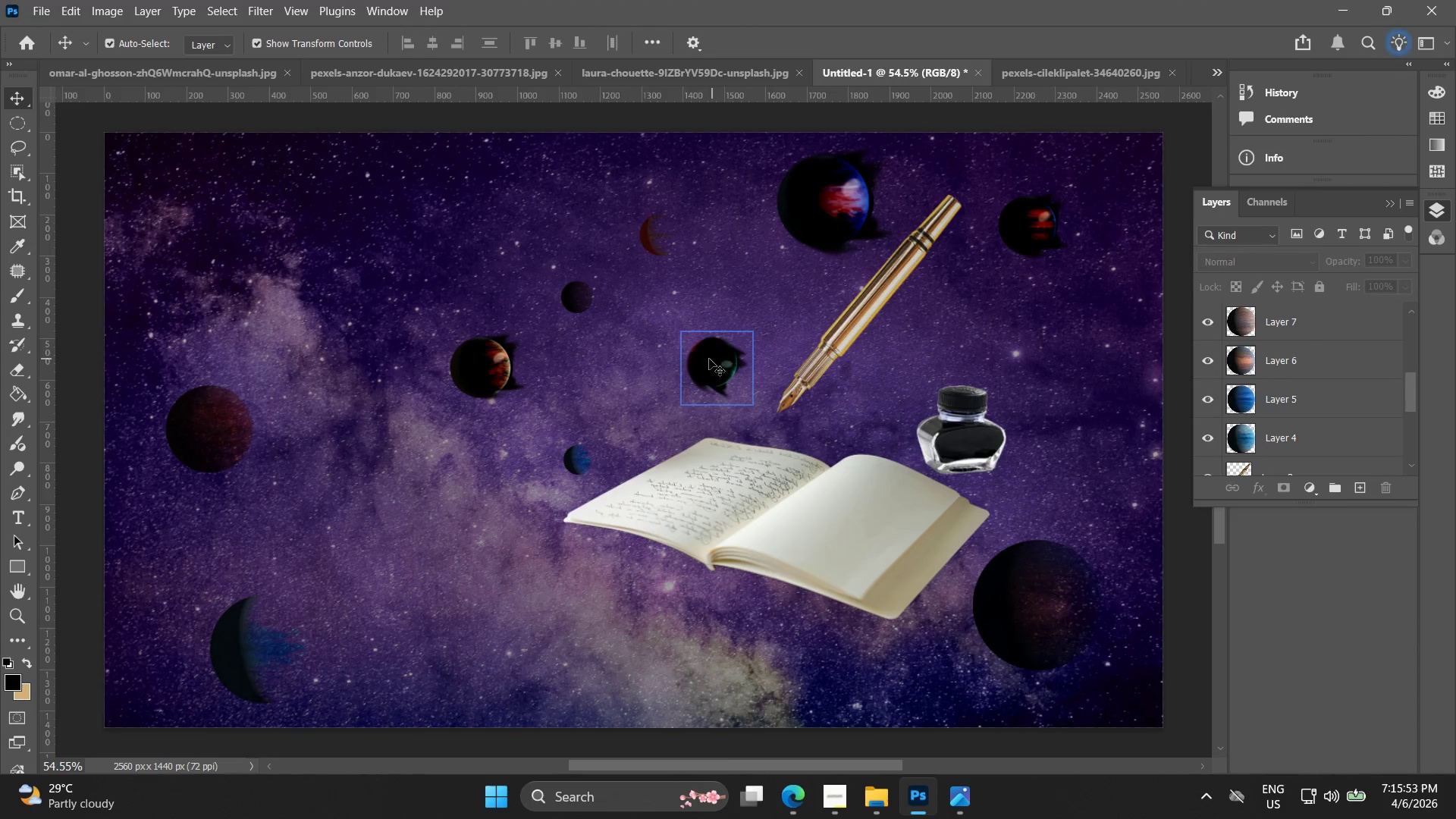 
left_click_drag(start_coordinate=[709, 359], to_coordinate=[620, 353])
 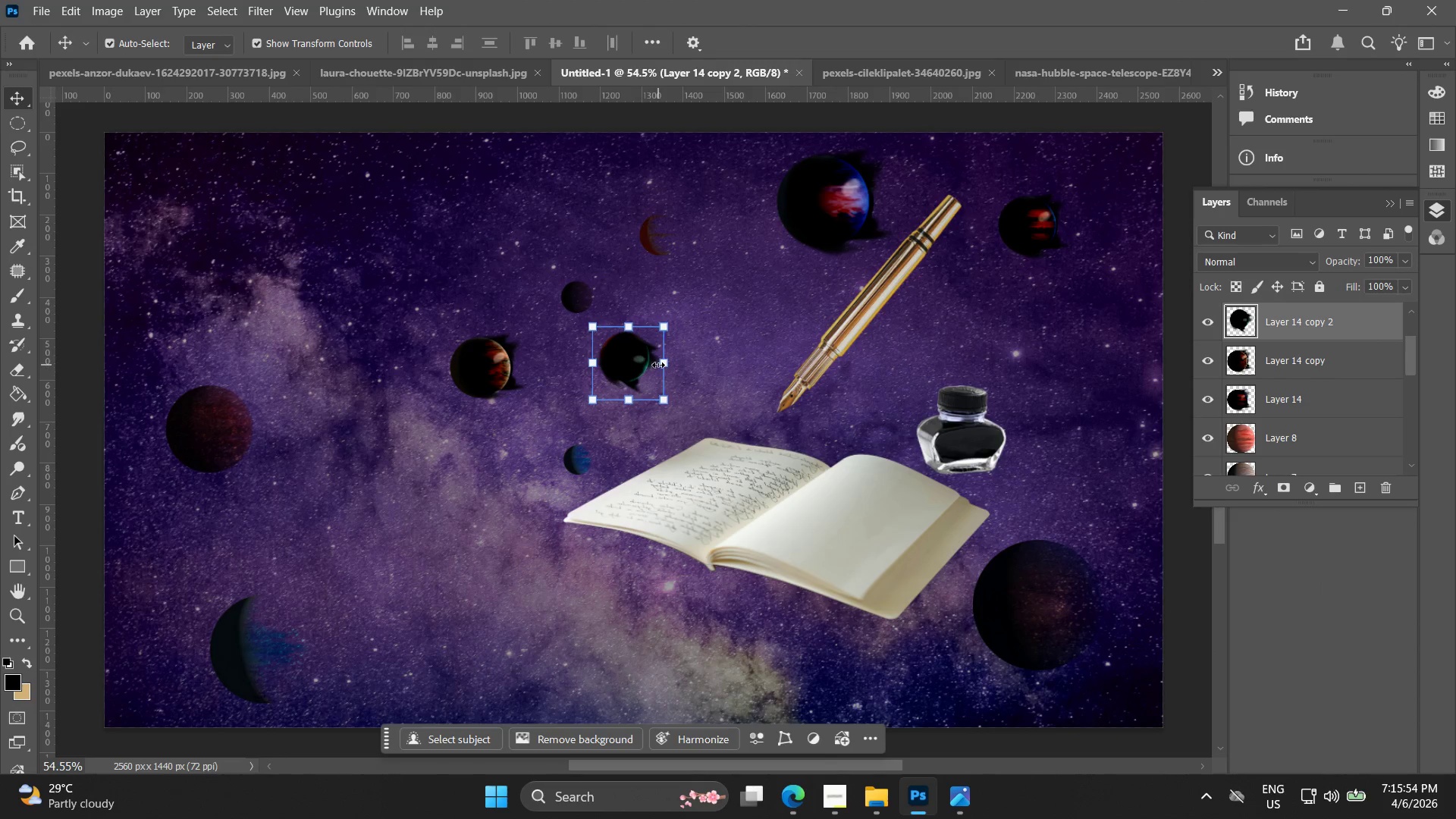 
left_click_drag(start_coordinate=[658, 365], to_coordinate=[630, 365])
 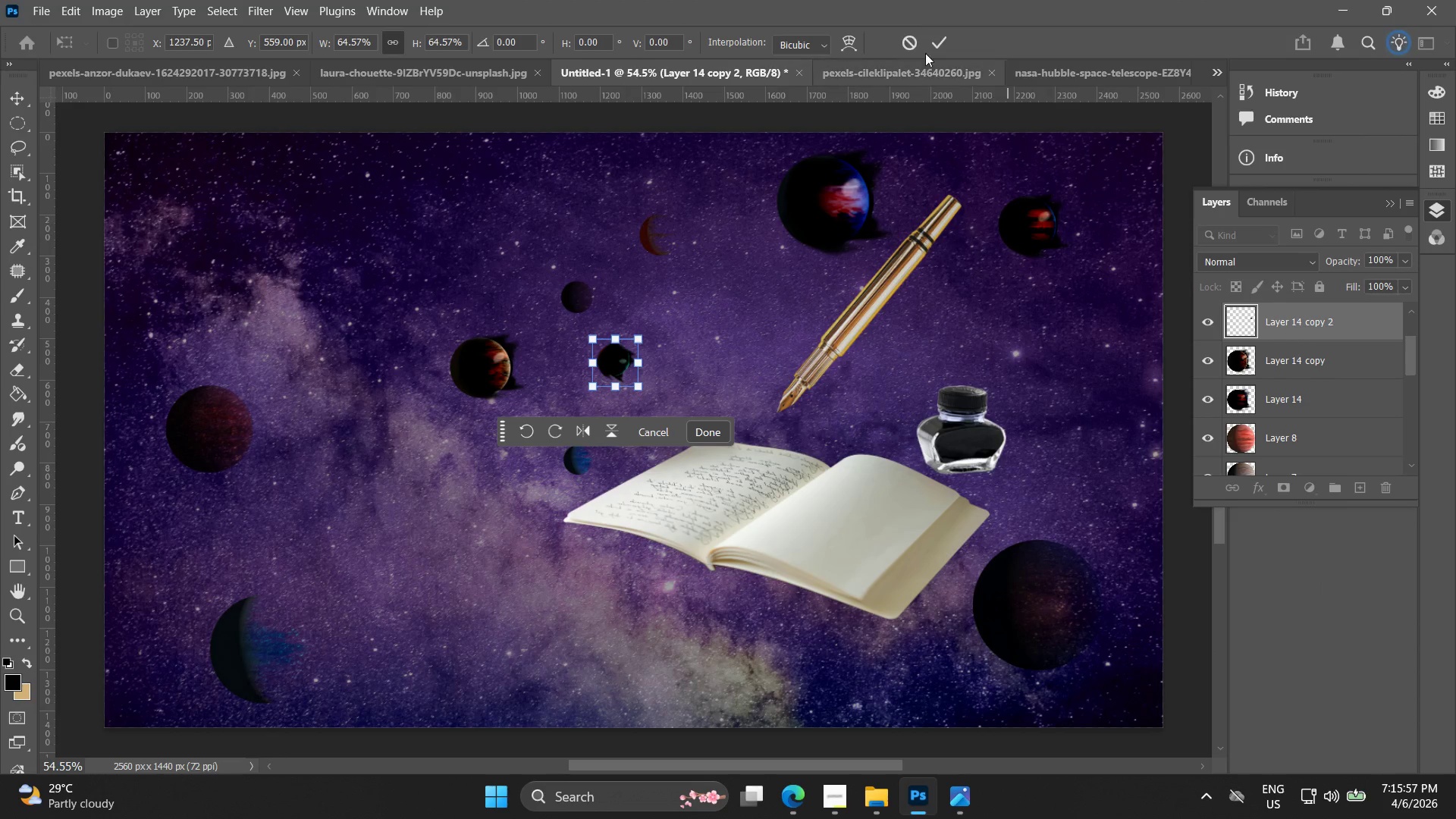 
left_click([941, 33])
 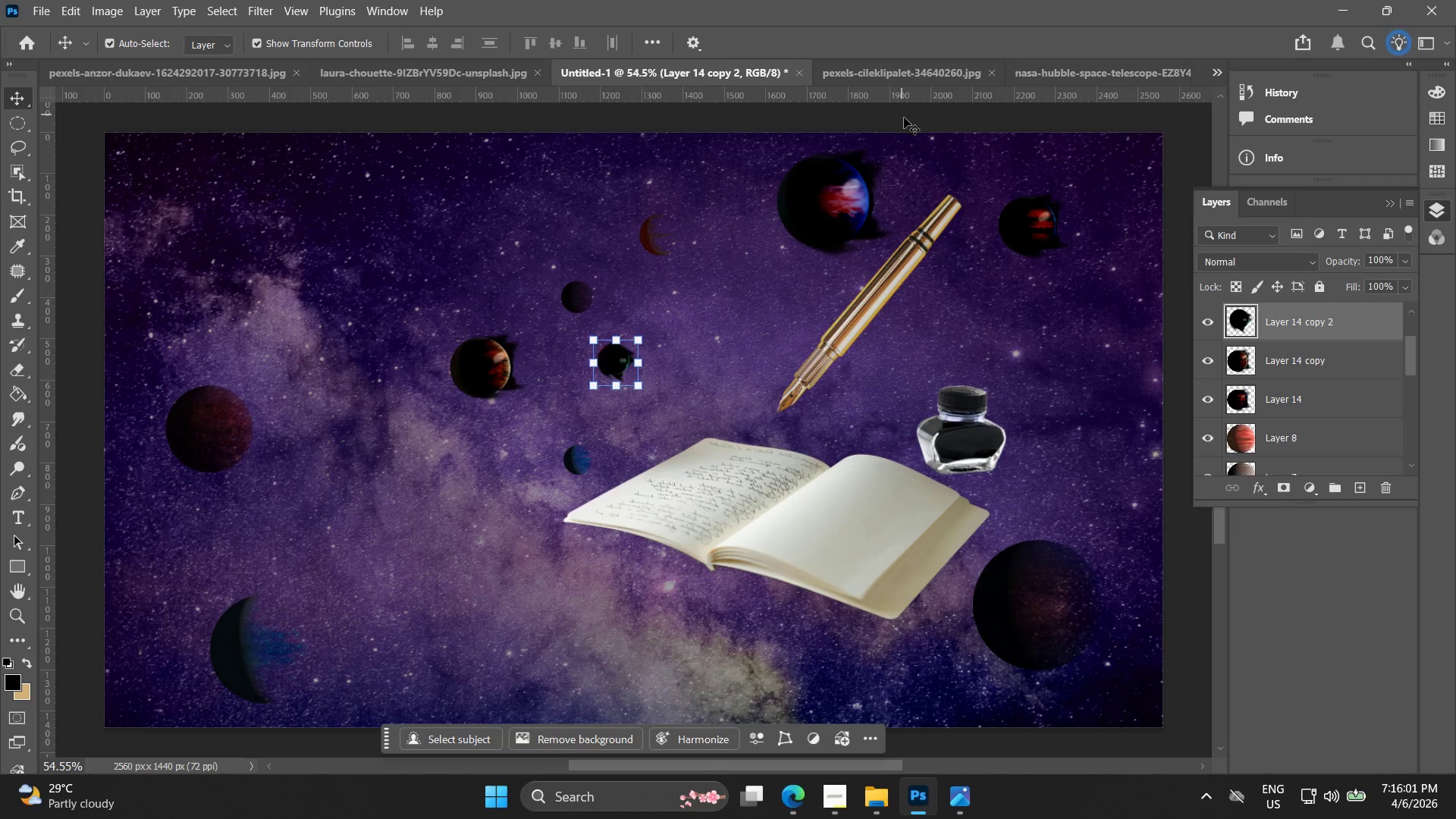 
left_click([694, 317])
 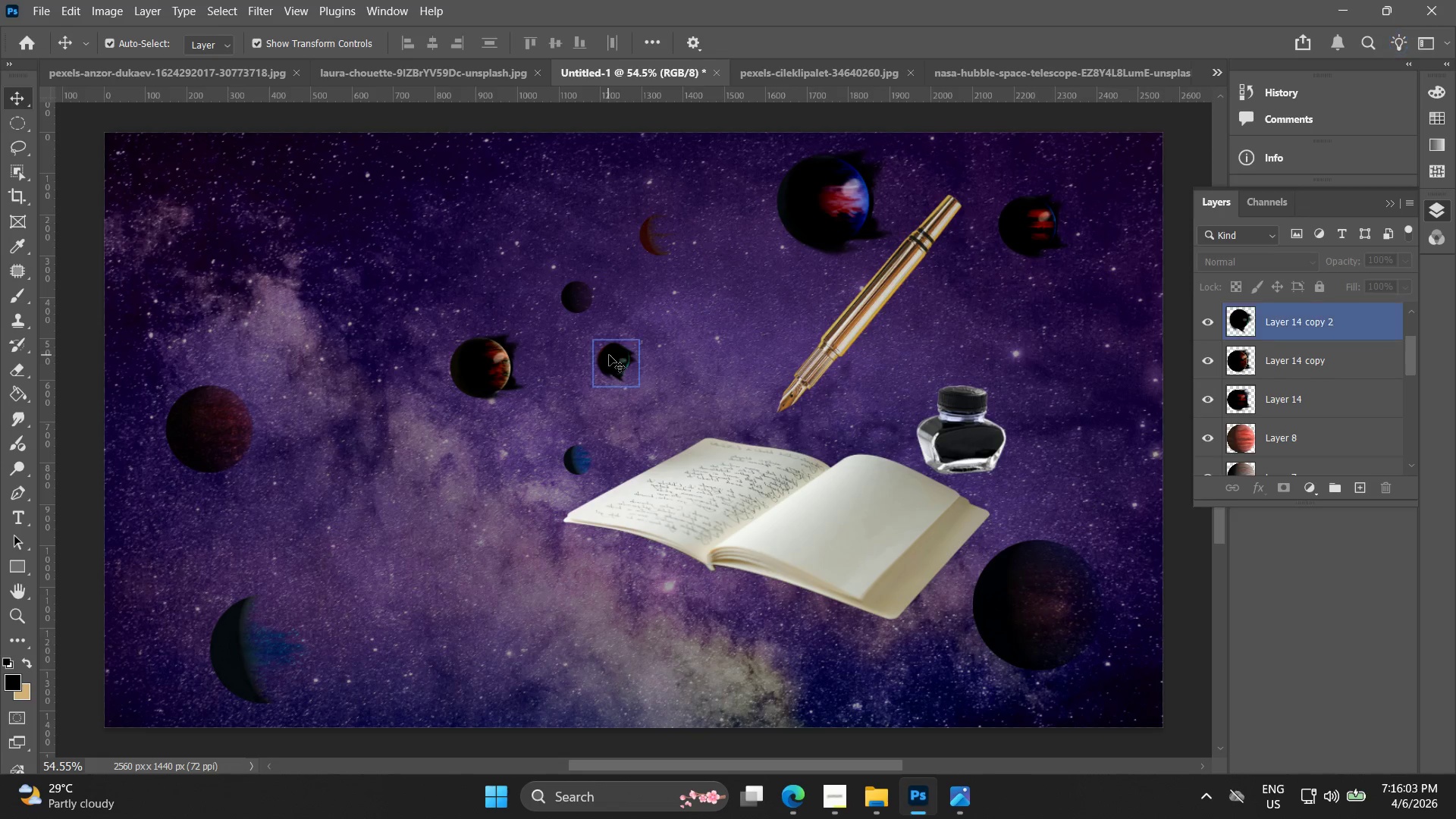 
left_click_drag(start_coordinate=[618, 359], to_coordinate=[737, 354])
 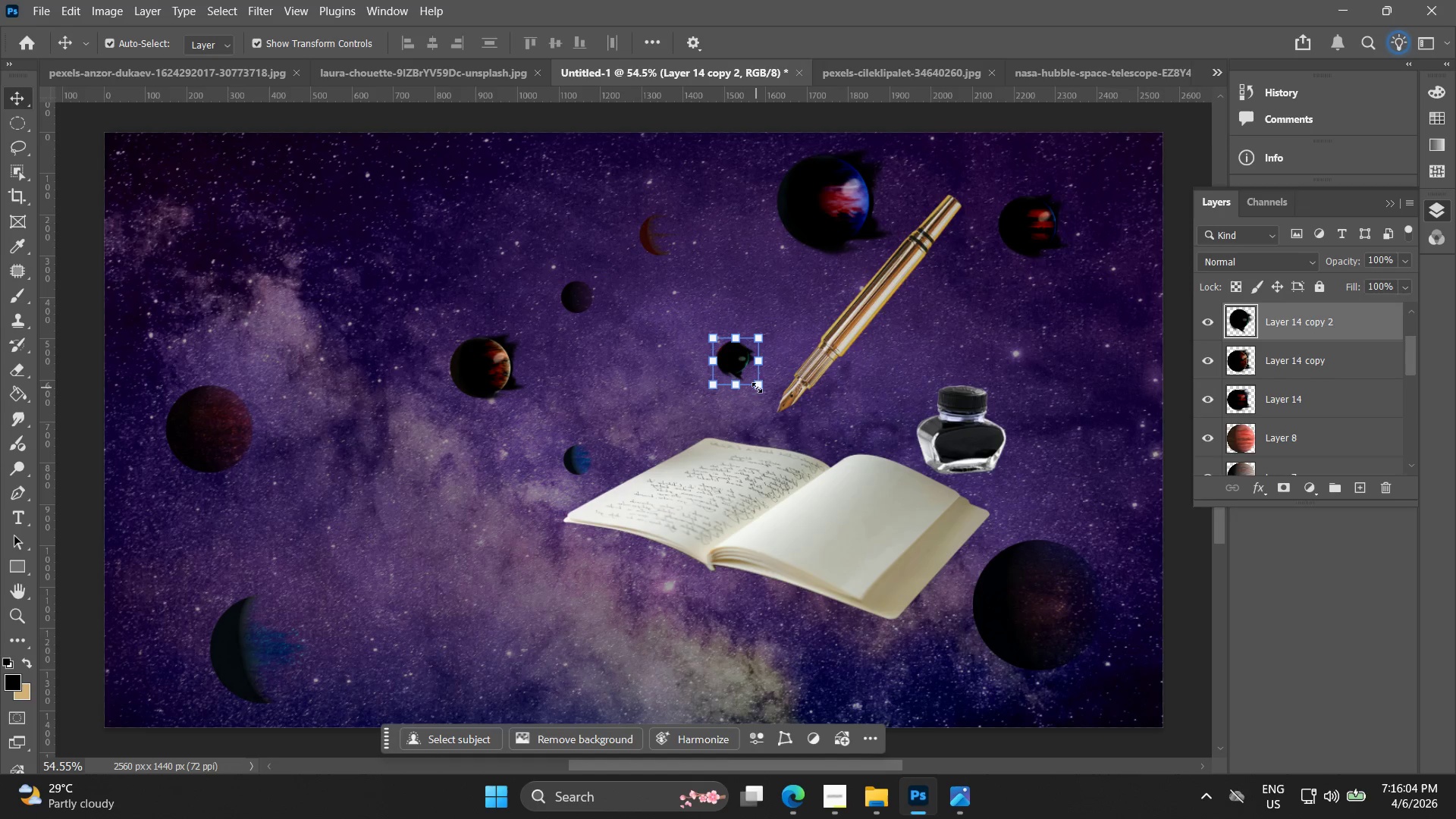 
left_click_drag(start_coordinate=[759, 387], to_coordinate=[748, 379])
 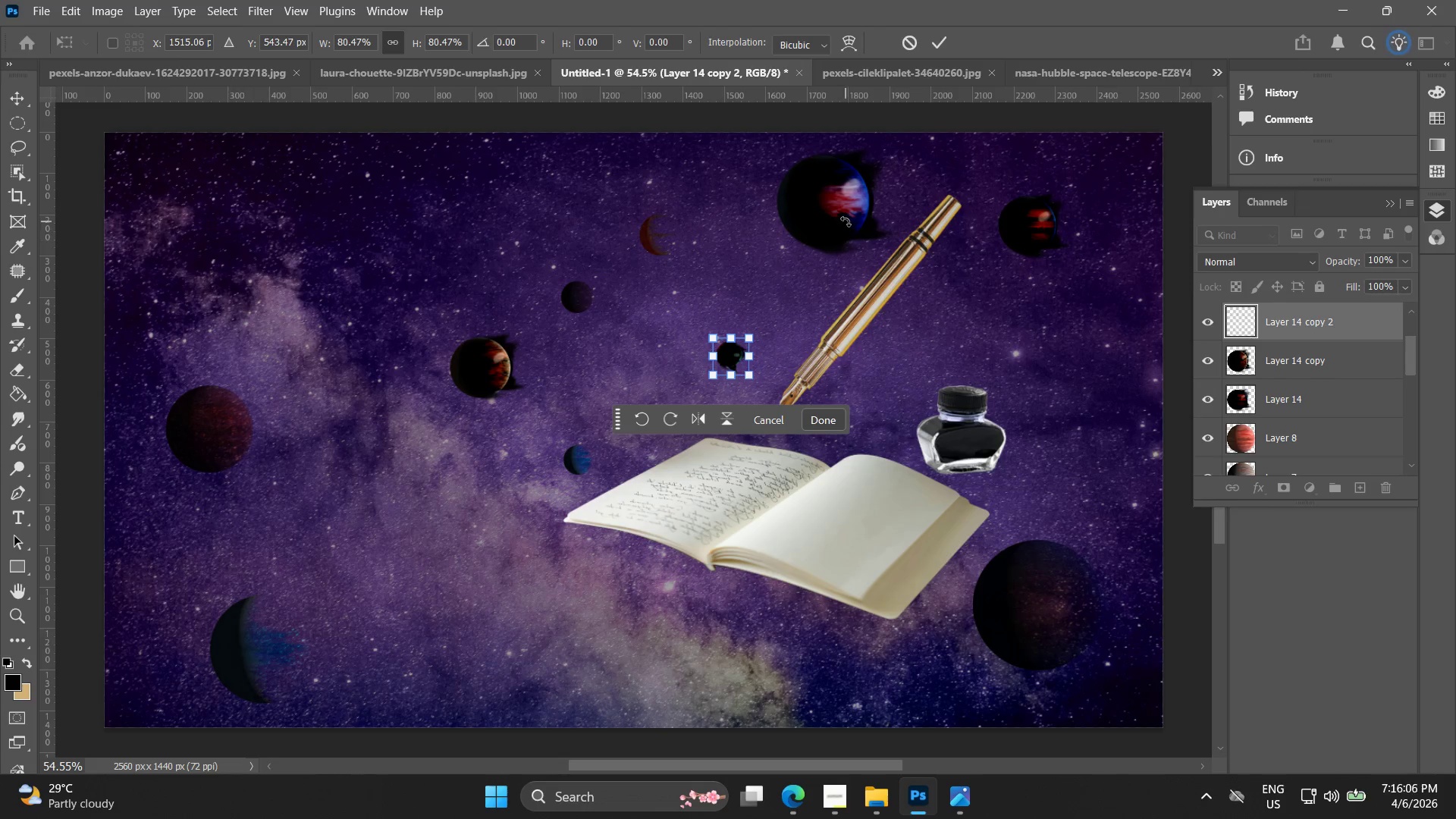 
left_click_drag(start_coordinate=[846, 221], to_coordinate=[789, 256])
 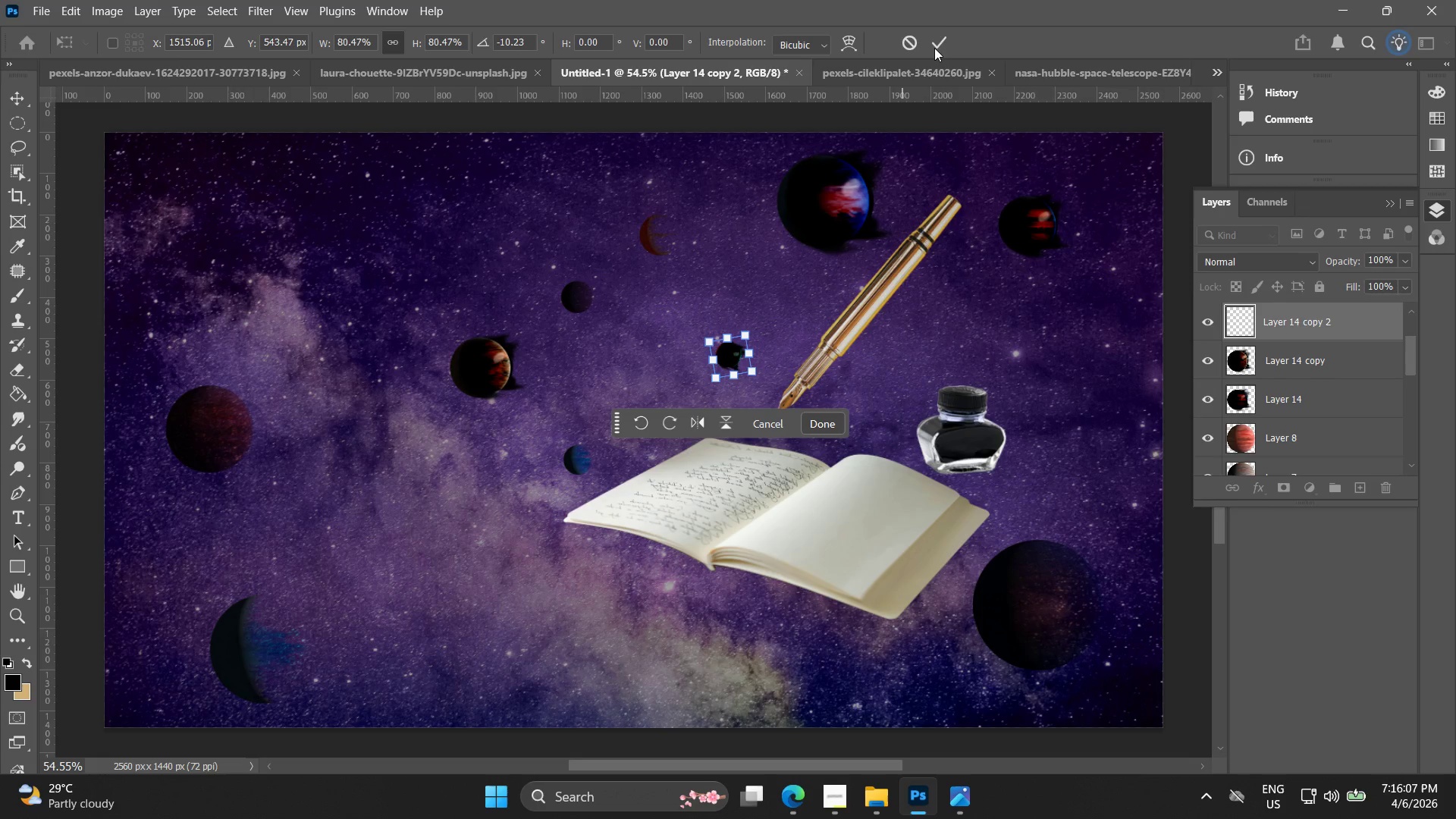 
left_click([935, 44])
 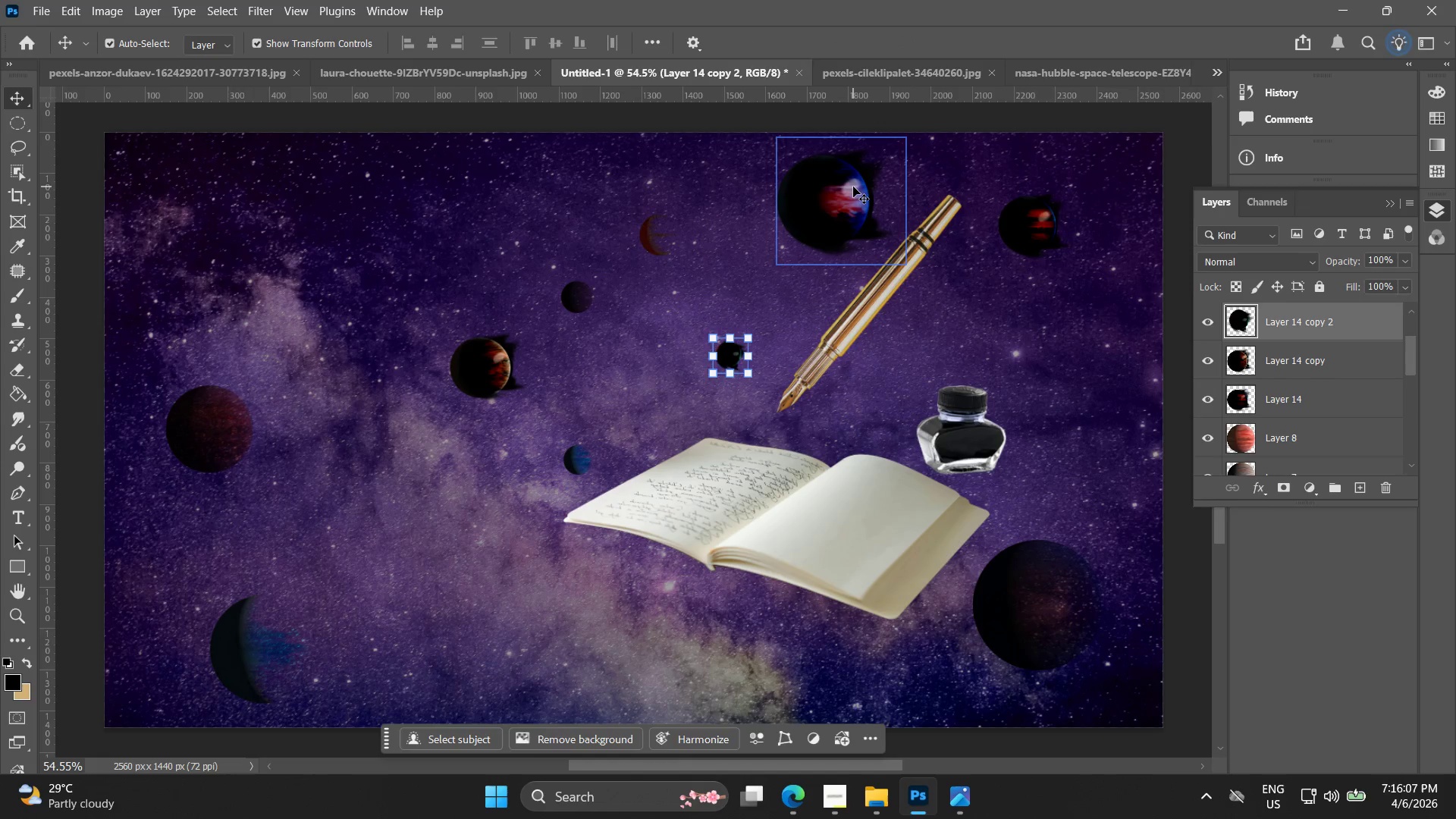 
left_click_drag(start_coordinate=[853, 187], to_coordinate=[780, 238])
 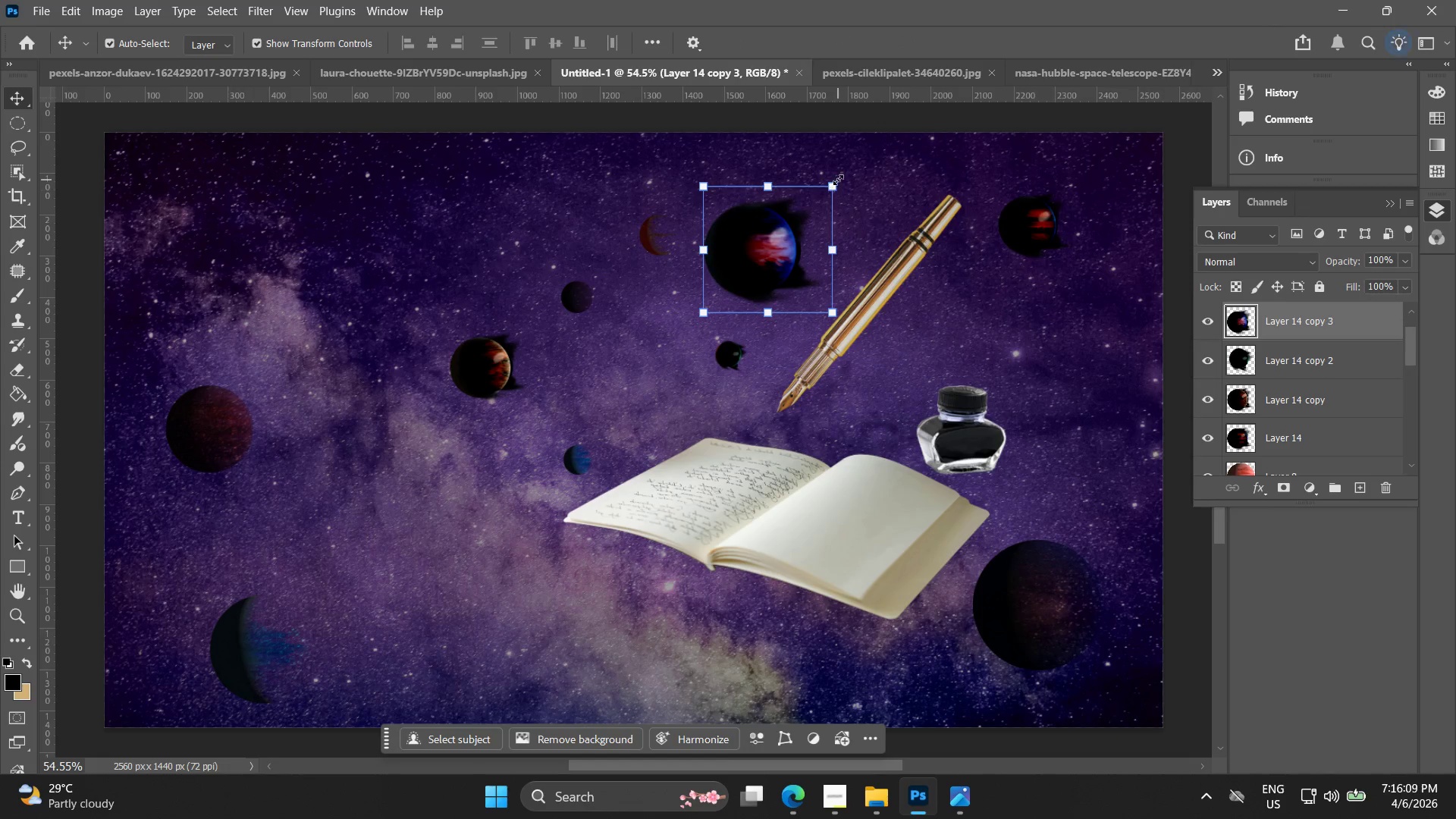 
left_click_drag(start_coordinate=[837, 181], to_coordinate=[780, 235])
 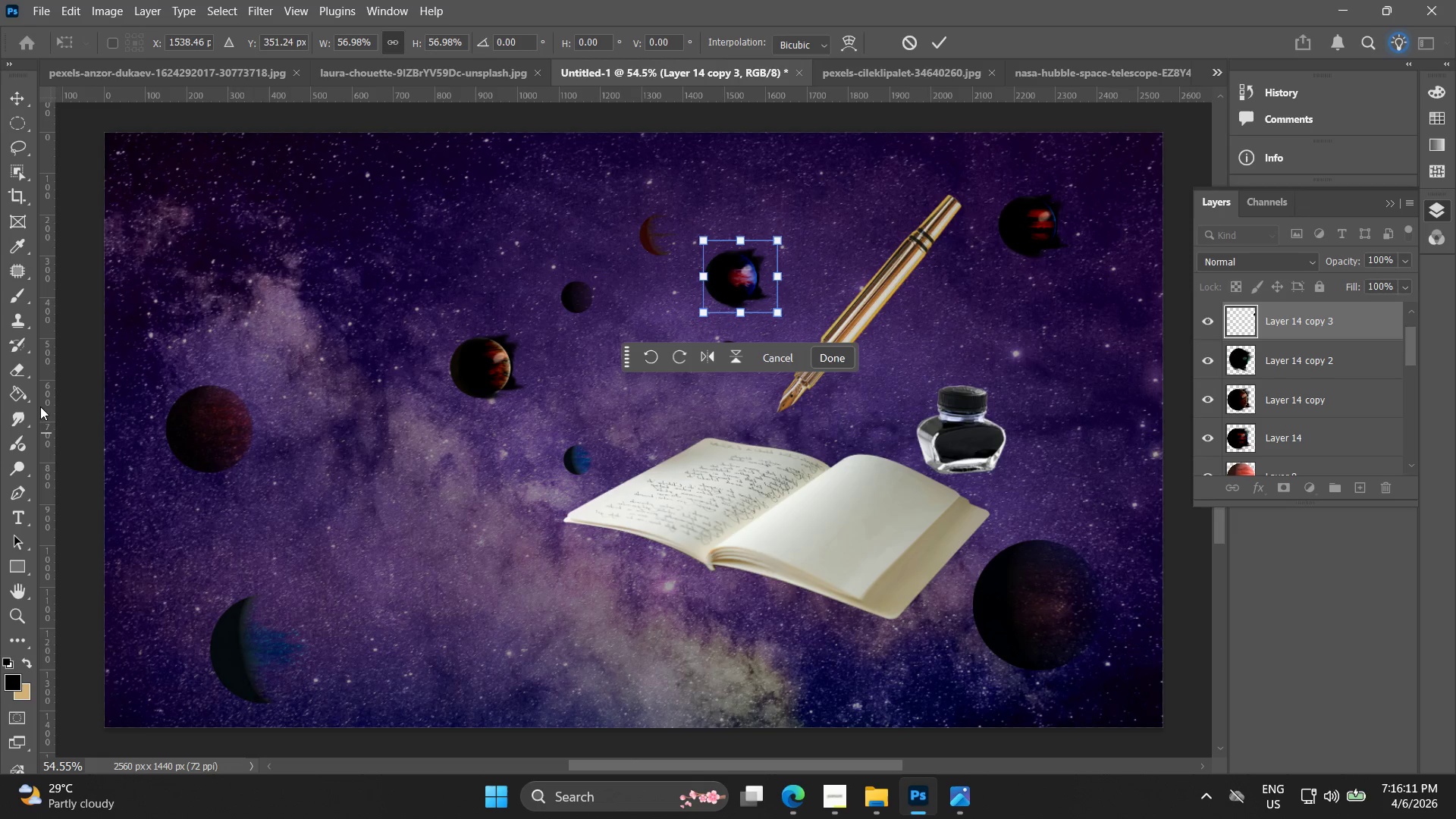 
left_click_drag(start_coordinate=[30, 419], to_coordinate=[26, 419])
 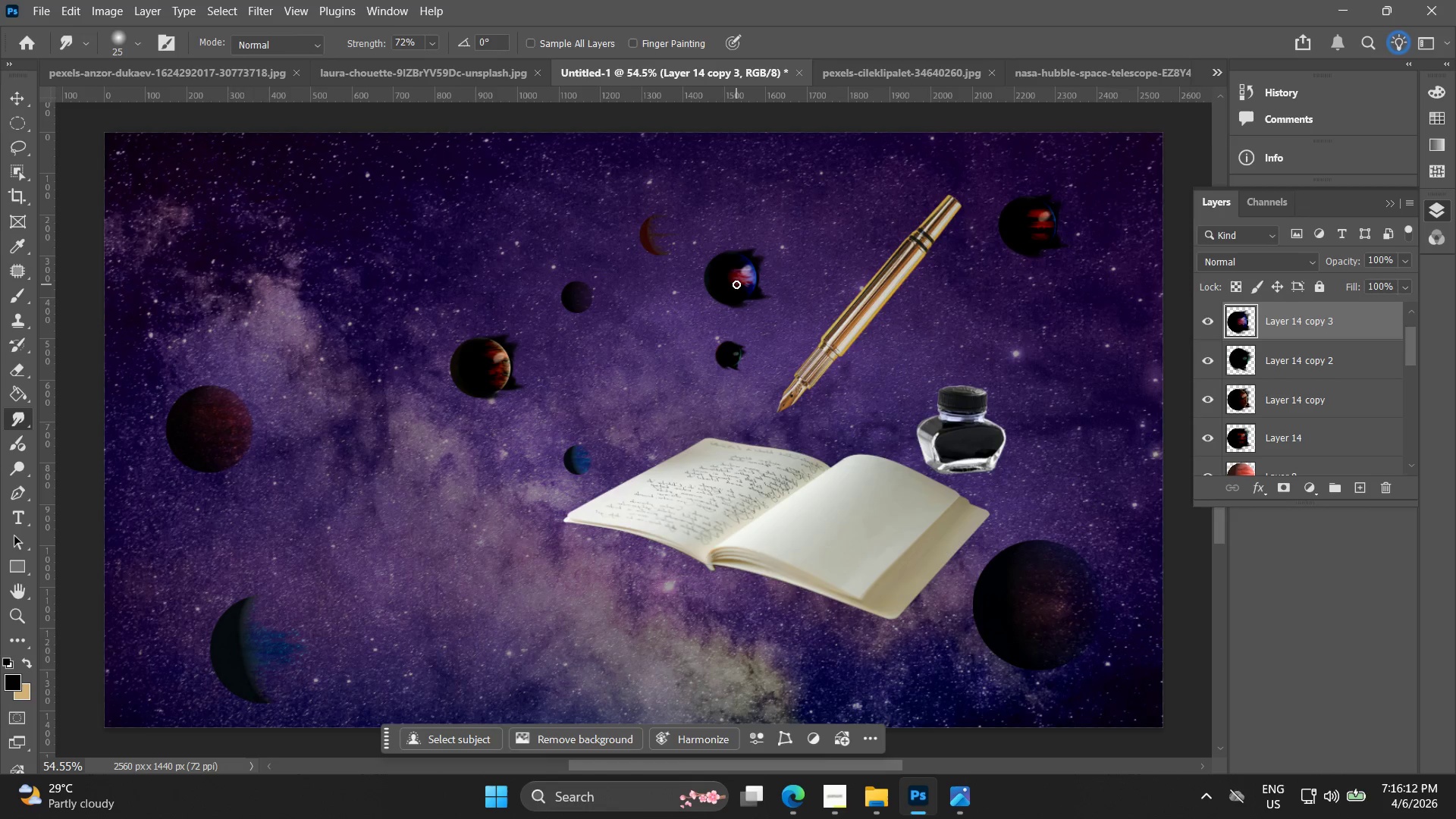 
hold_key(key=BracketRight, duration=0.91)
 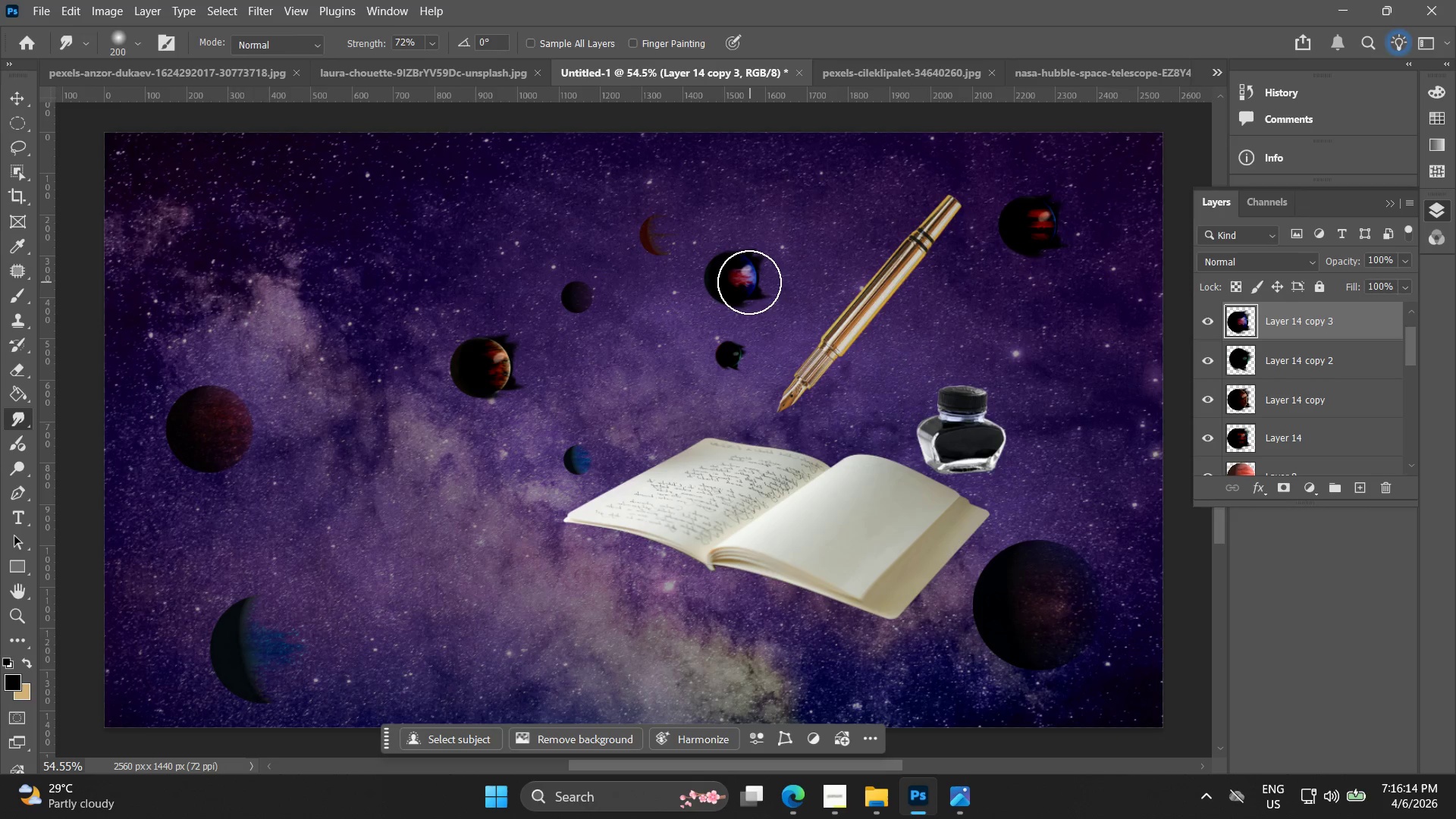 
key(BracketLeft)
 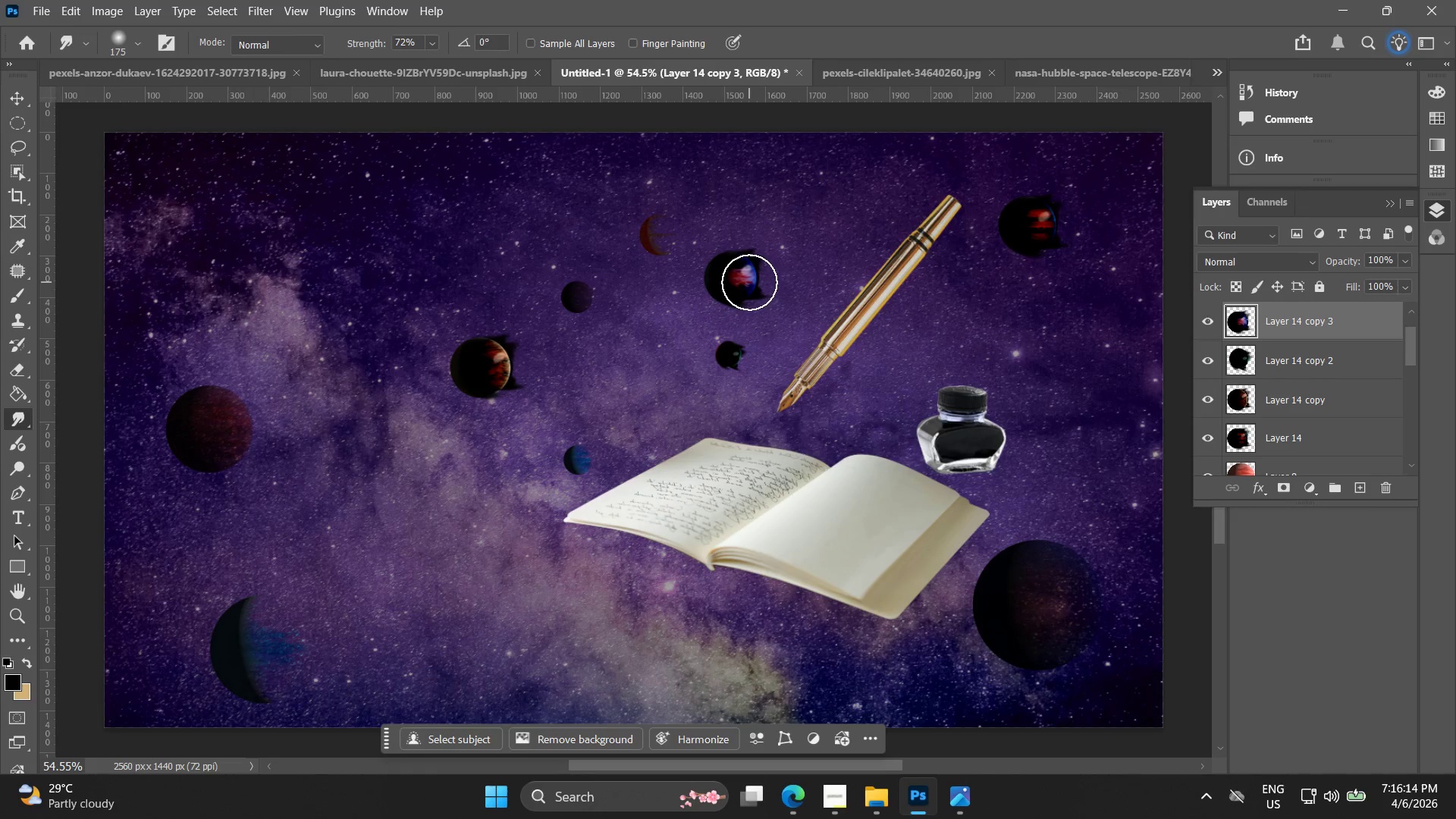 
left_click_drag(start_coordinate=[749, 282], to_coordinate=[790, 283])
 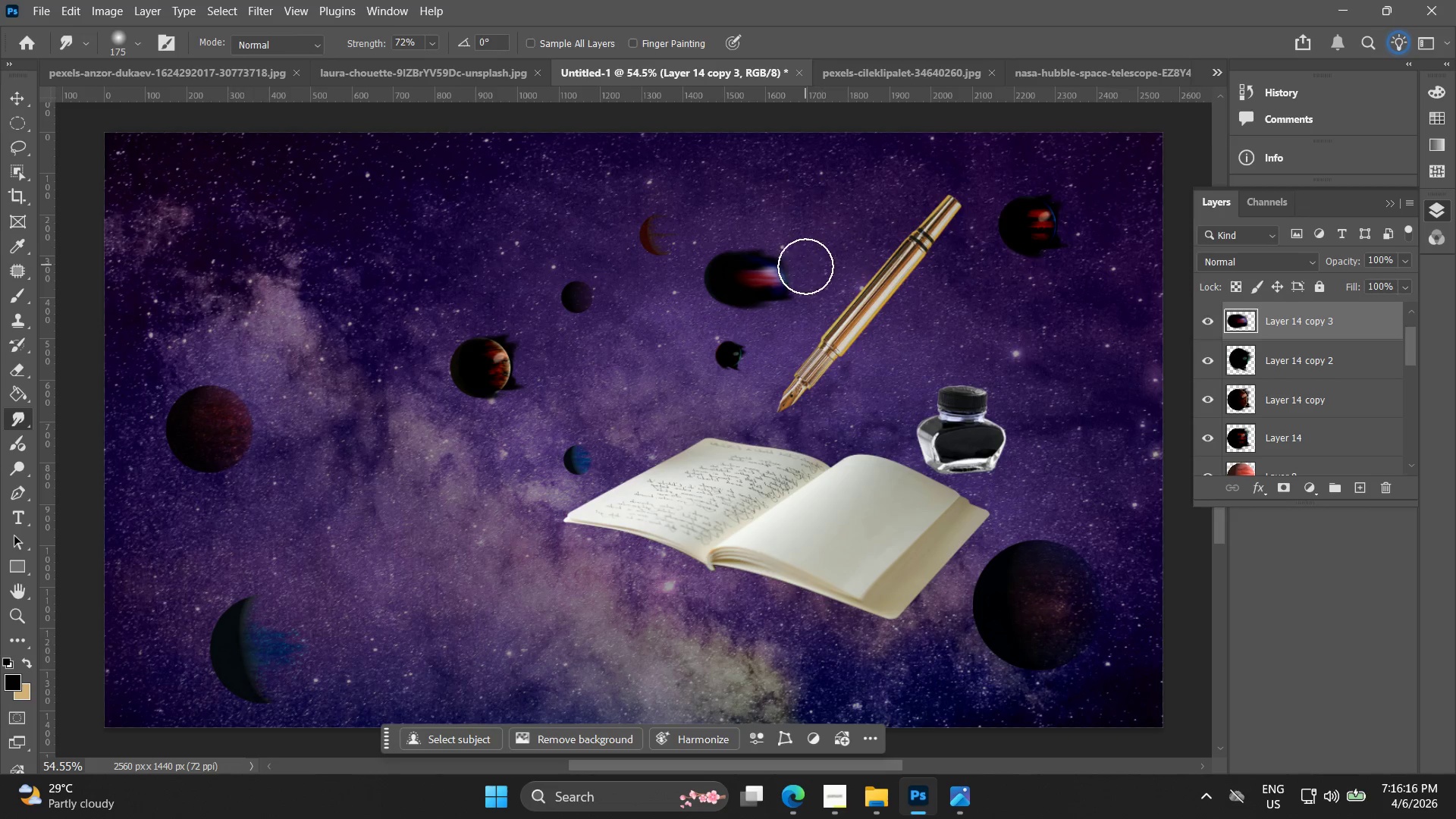 
key(Control+ControlLeft)
 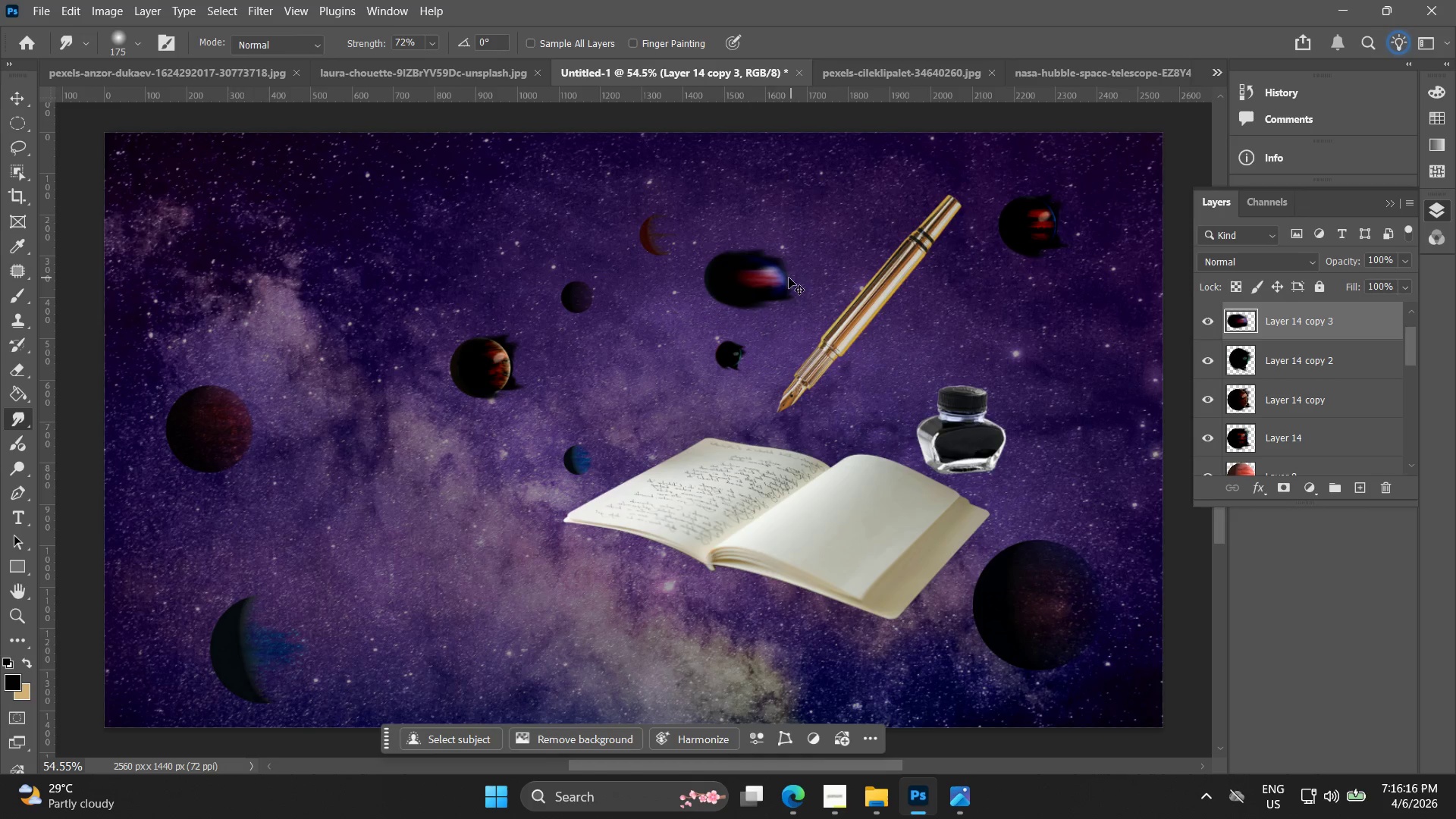 
key(Control+Z)
 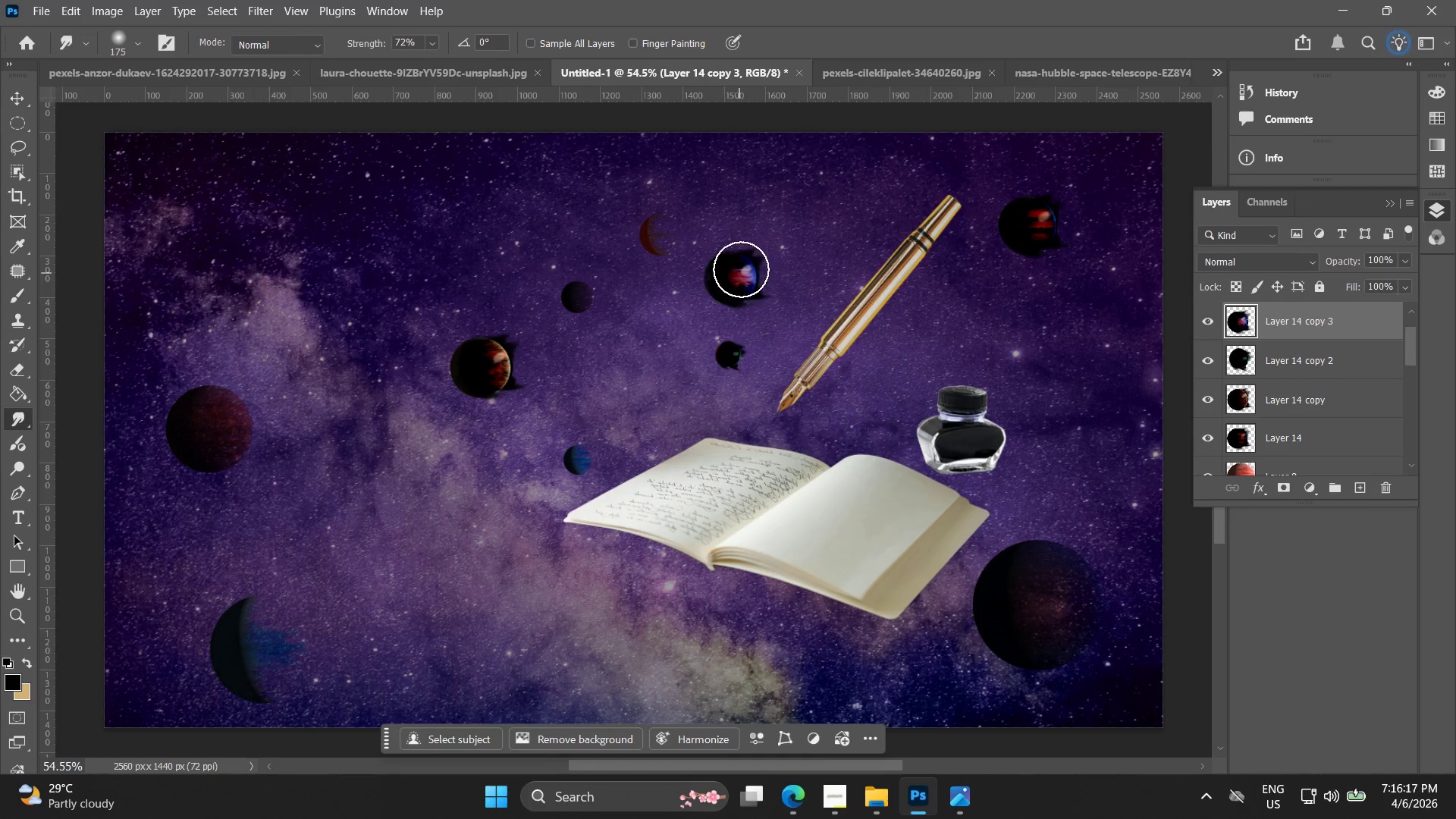 
left_click_drag(start_coordinate=[752, 262], to_coordinate=[770, 263])
 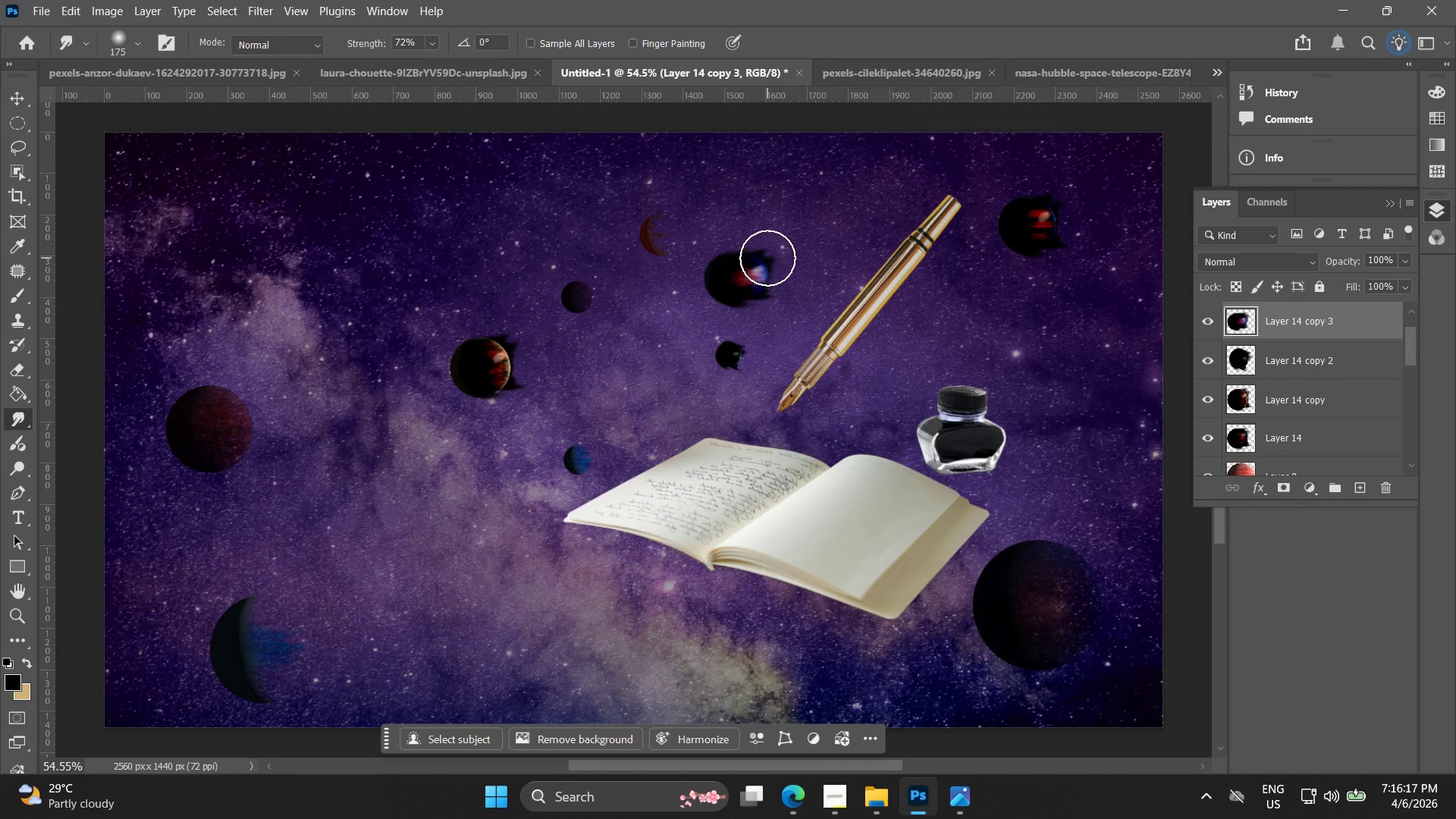 
key(Control+ControlLeft)
 